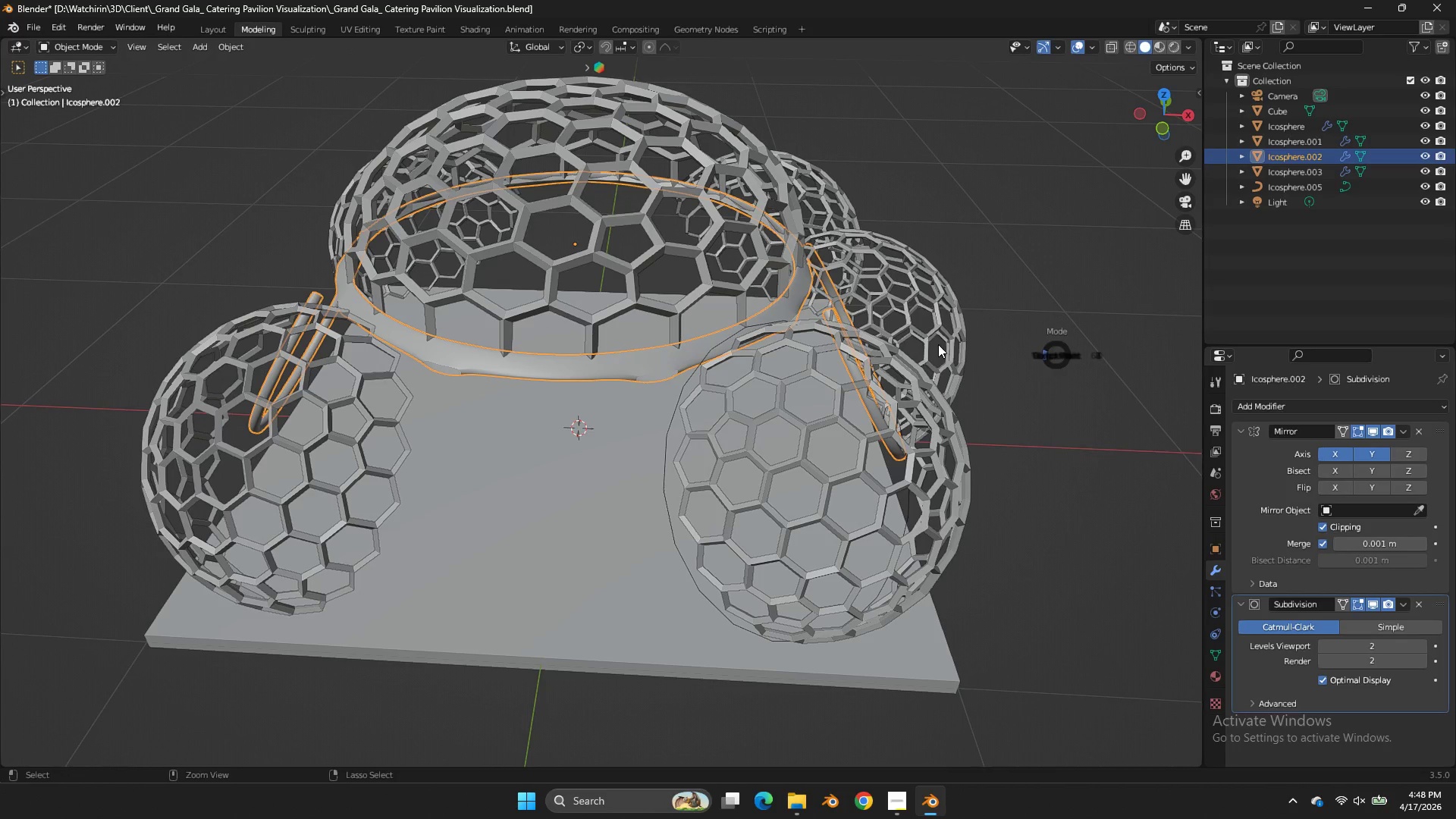 
key(Control+Tab)
 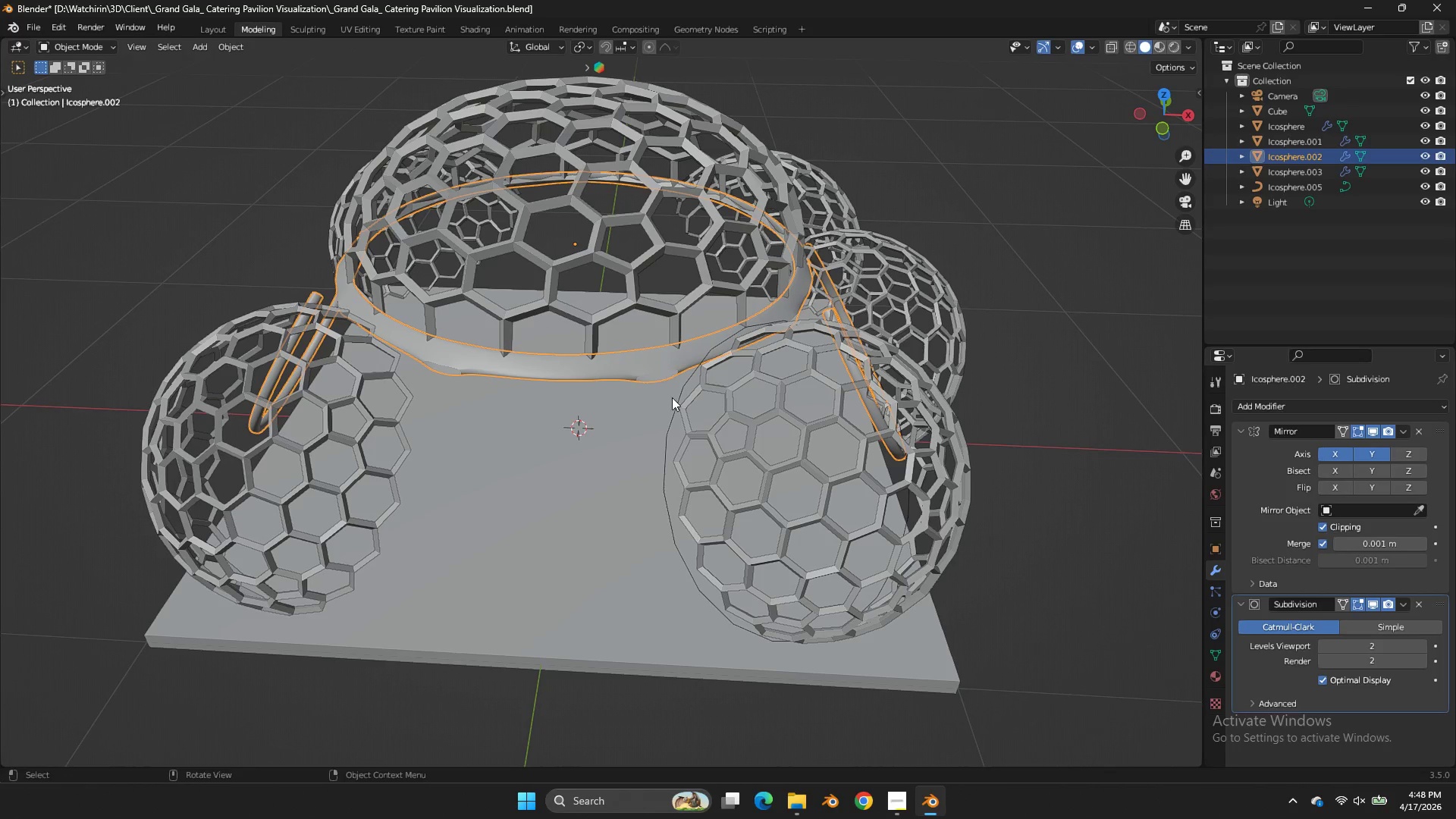 
left_click([672, 397])
 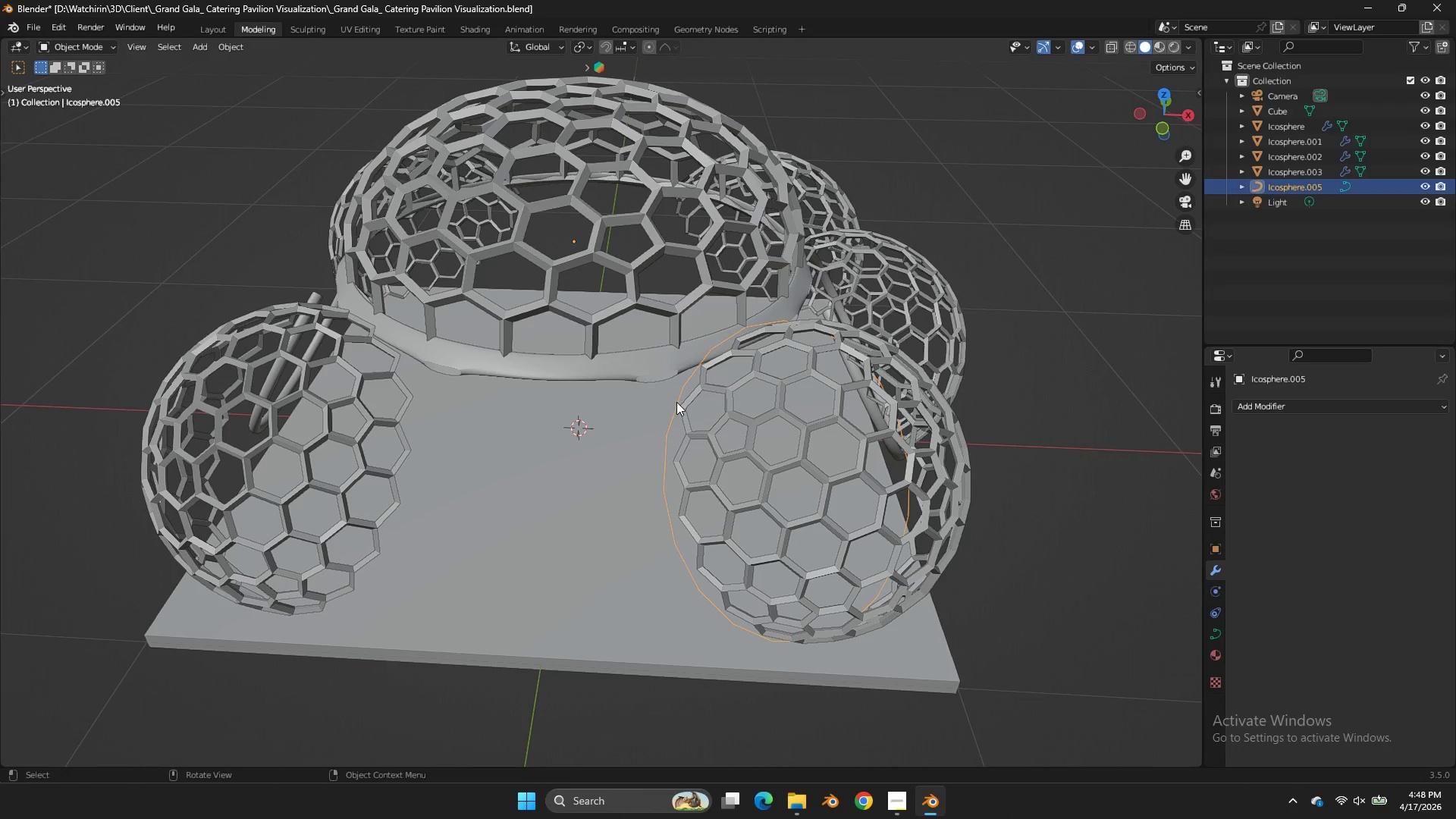 
key(X)
 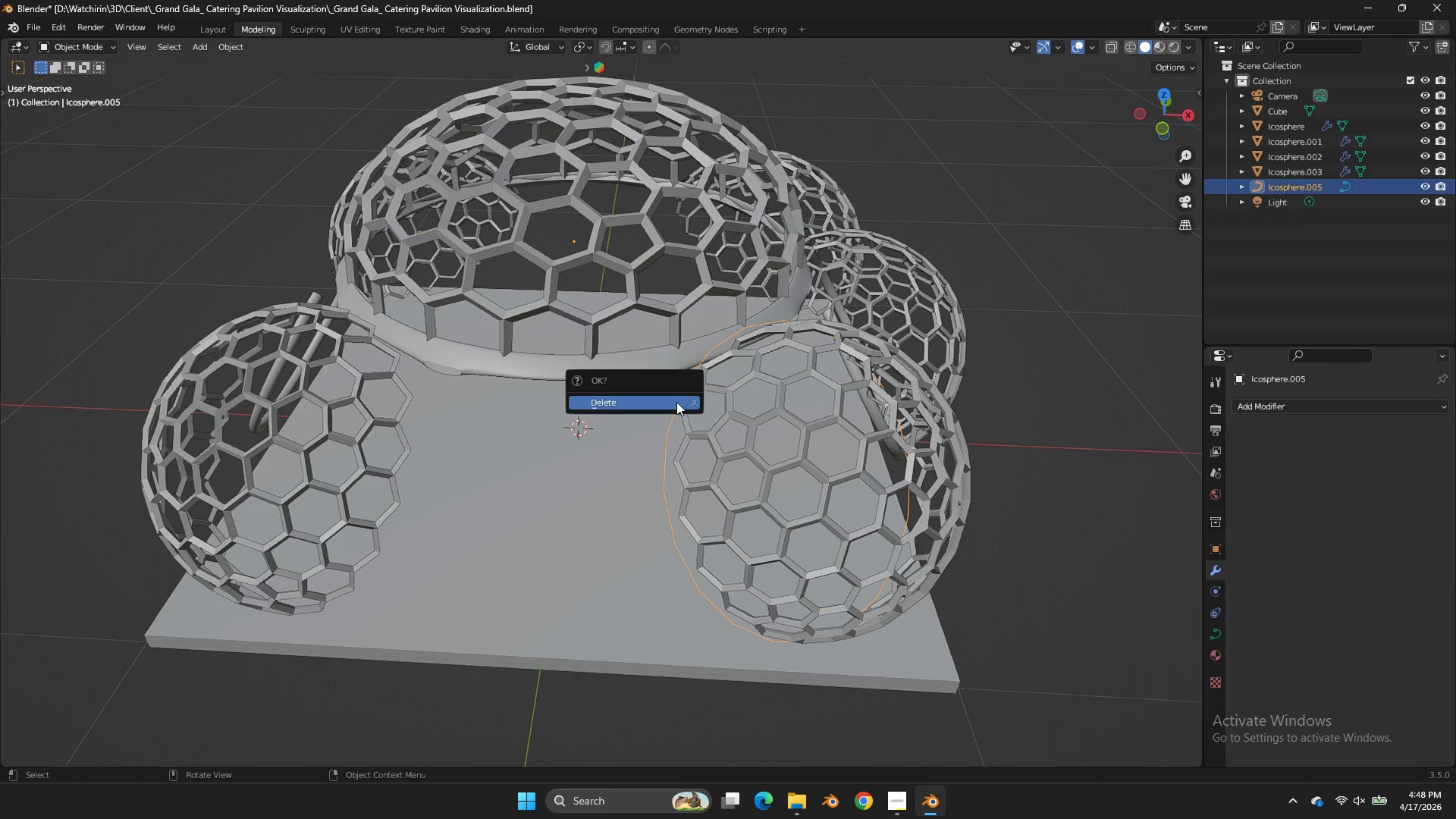 
left_click([676, 402])
 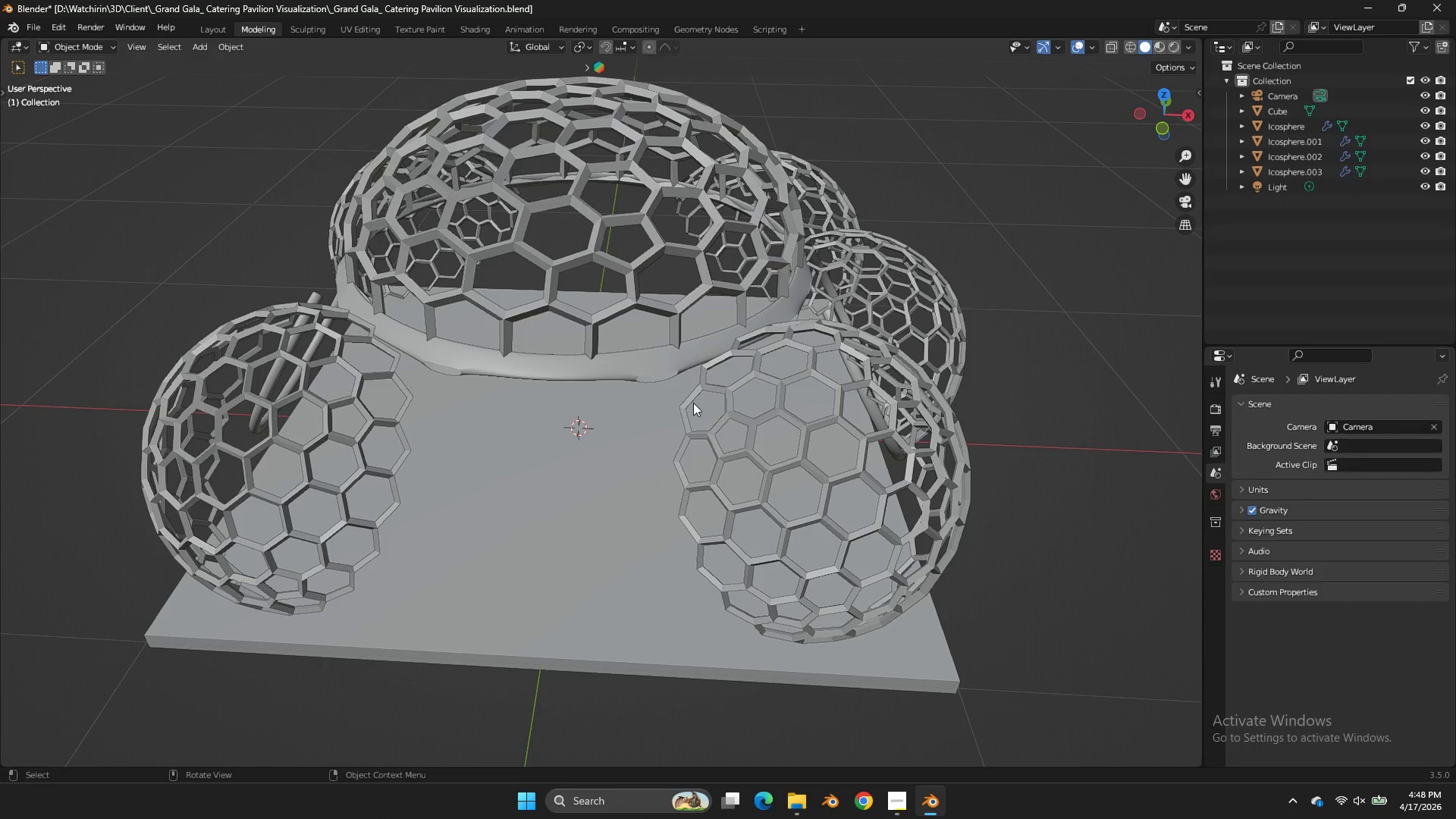 
double_click([693, 403])
 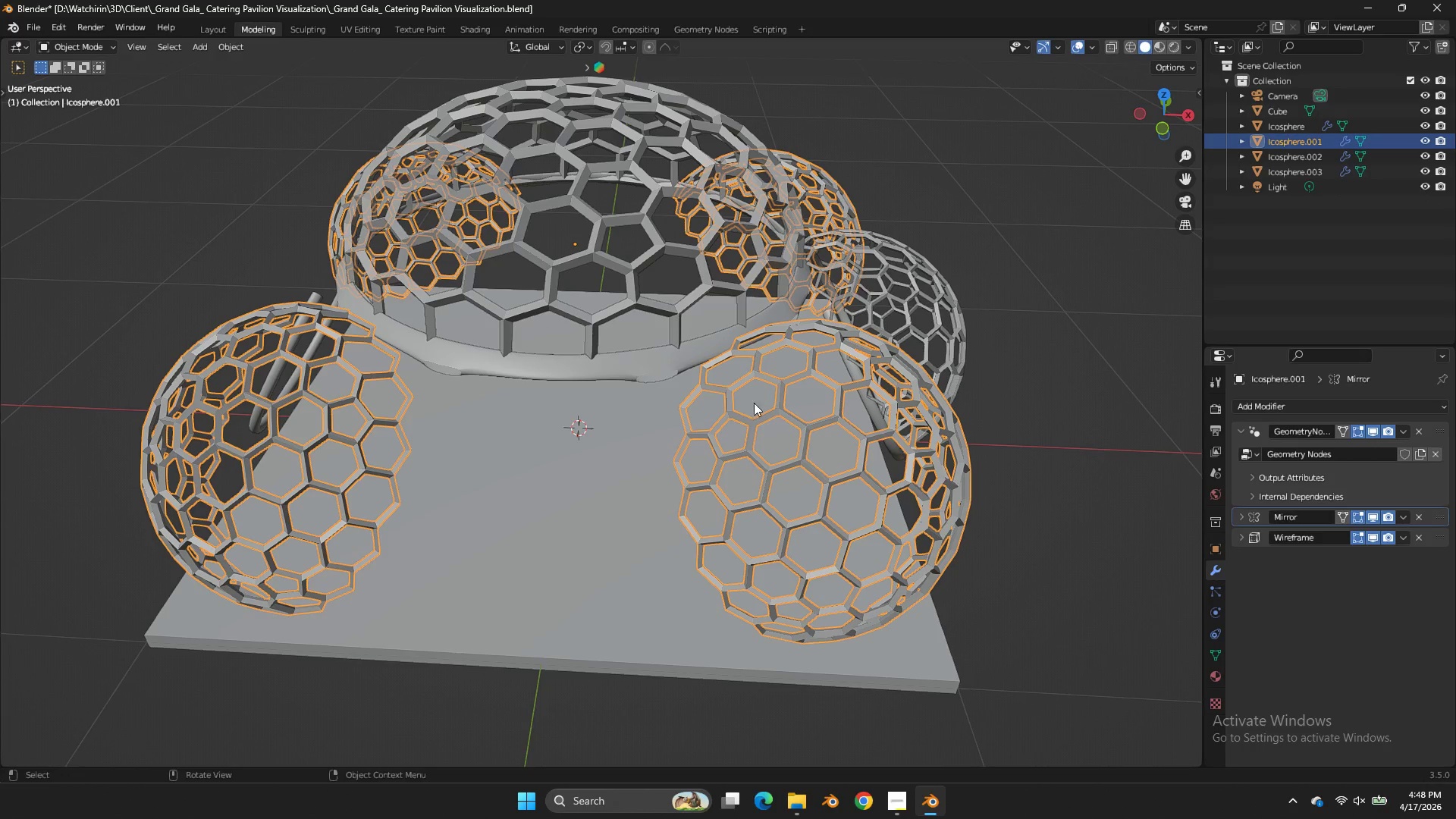 
key(Tab)
 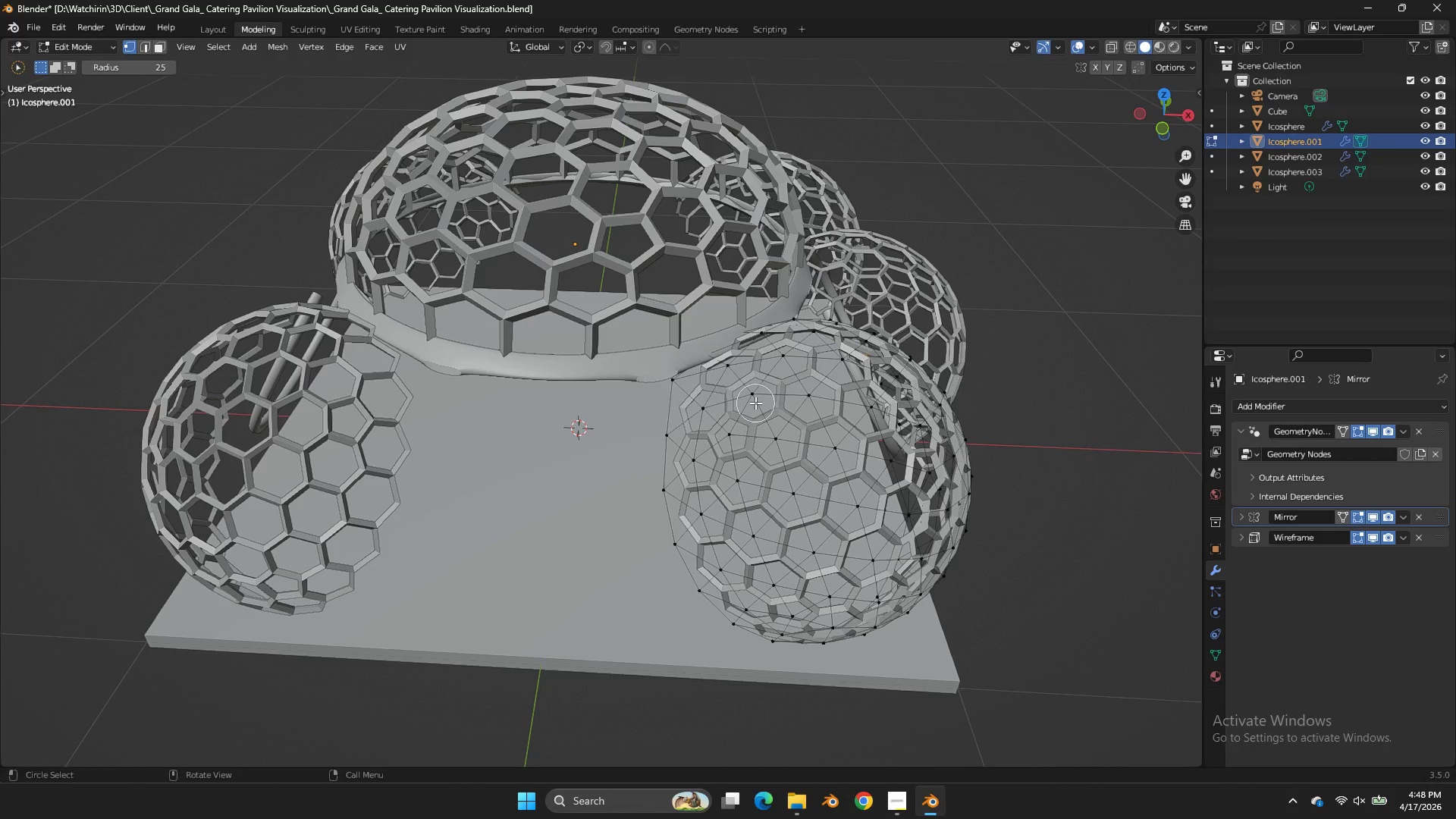 
hold_key(key=AltLeft, duration=0.67)
 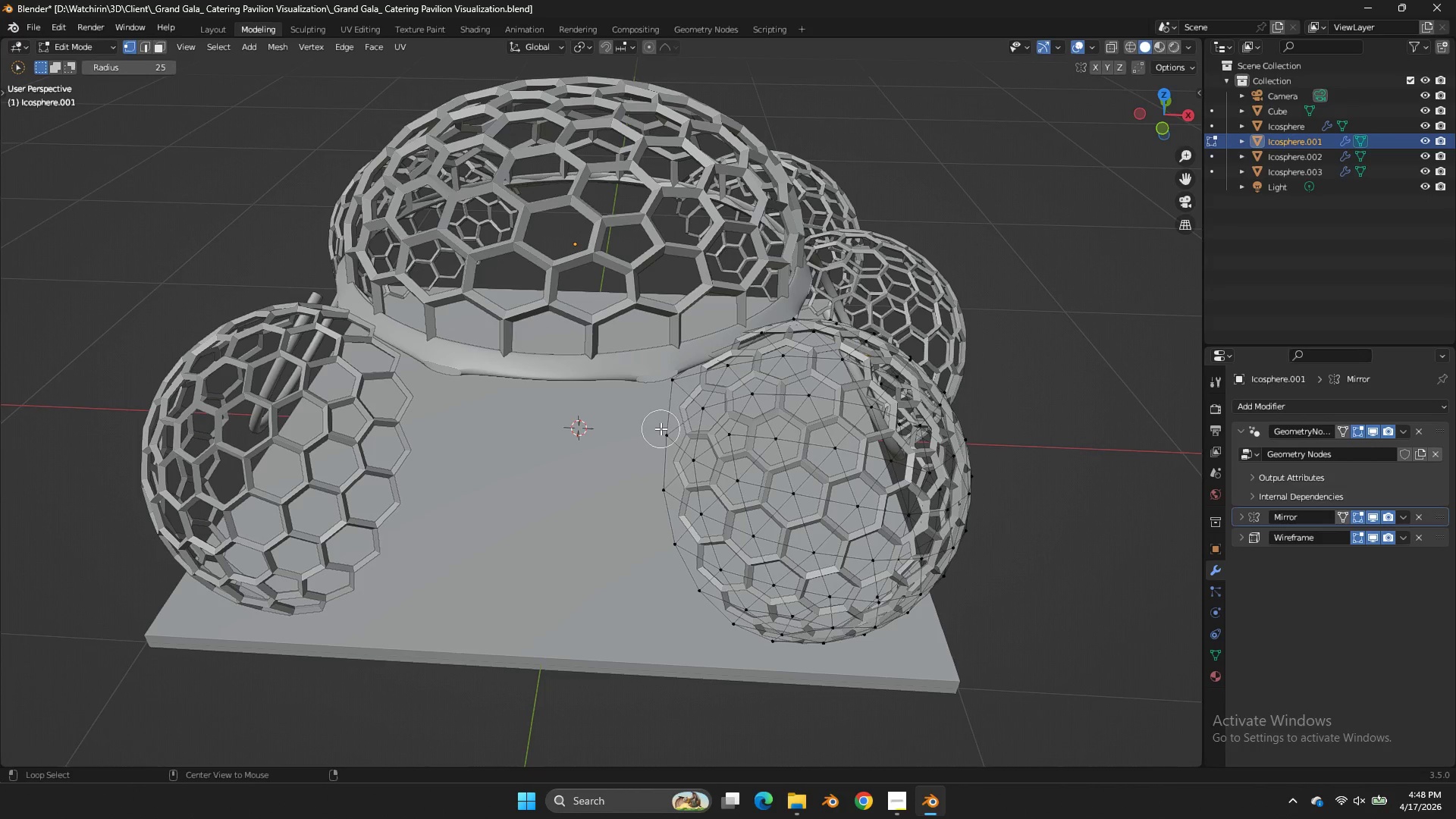 
hold_key(key=AltLeft, duration=1.38)
double_click([663, 450])
 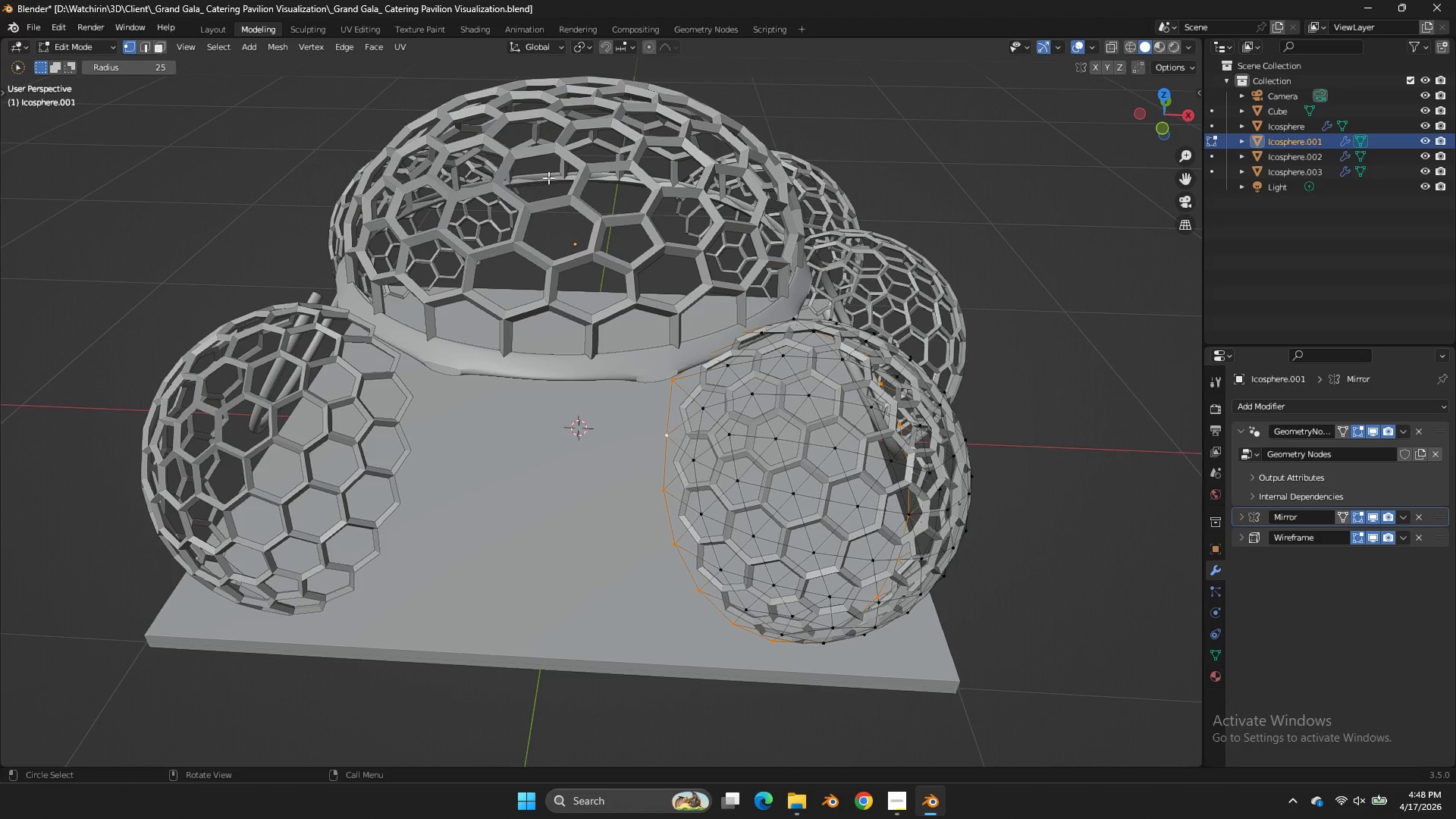 
key(Z)
 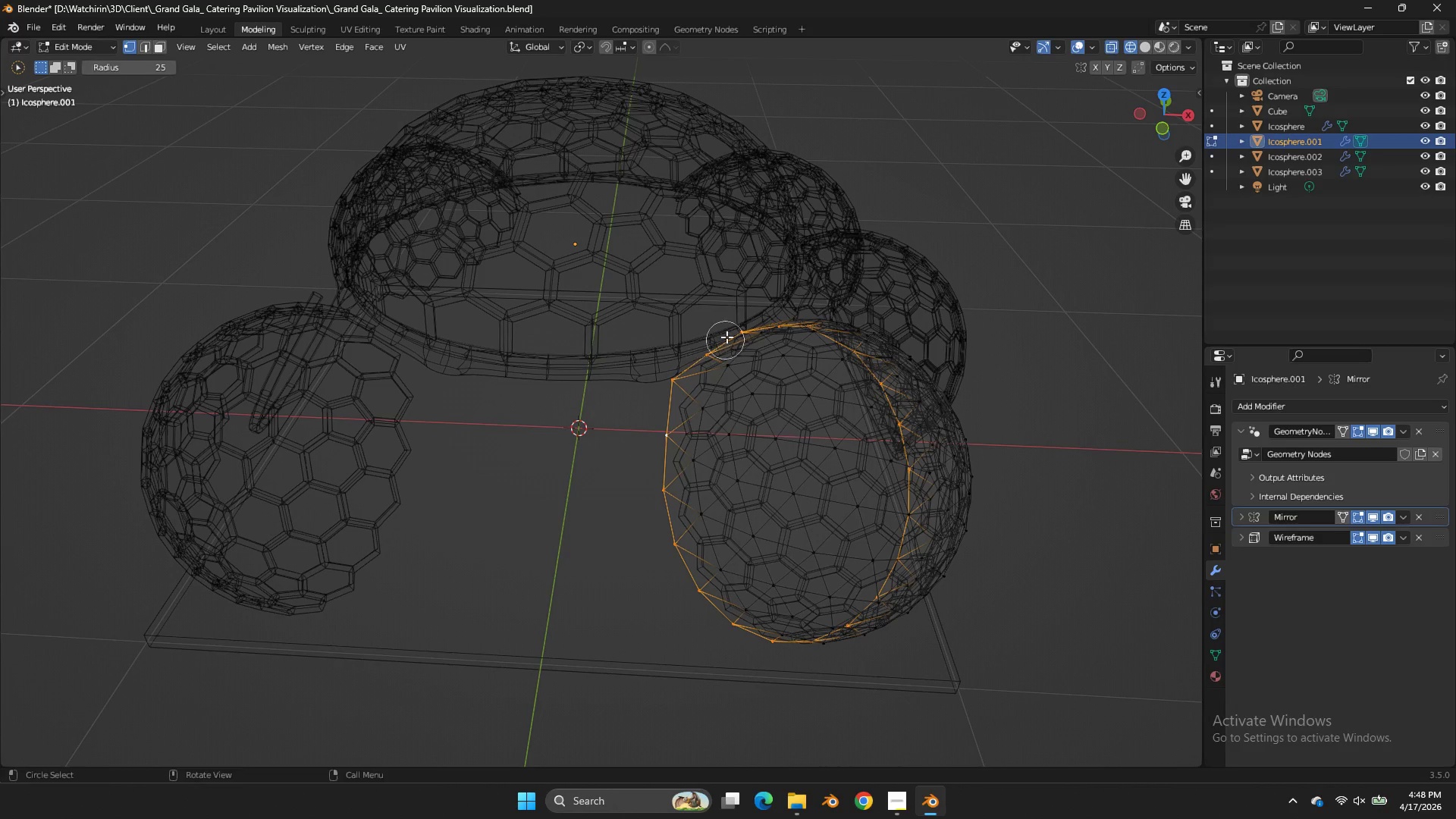 
hold_key(key=ControlLeft, duration=1.12)
left_click_drag(start_coordinate=[770, 319], to_coordinate=[680, 369])
 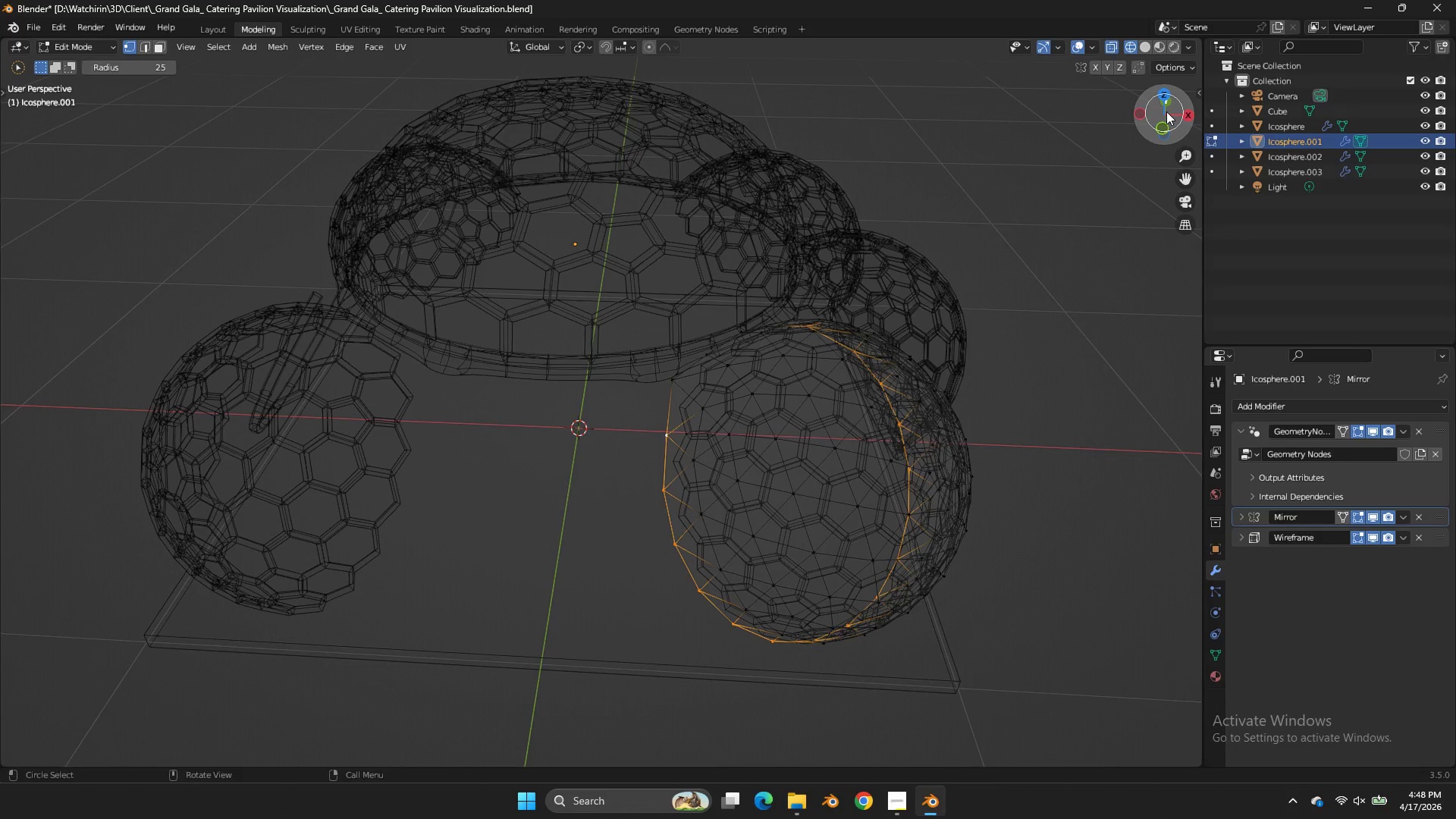 
left_click_drag(start_coordinate=[1166, 111], to_coordinate=[1094, 119])
 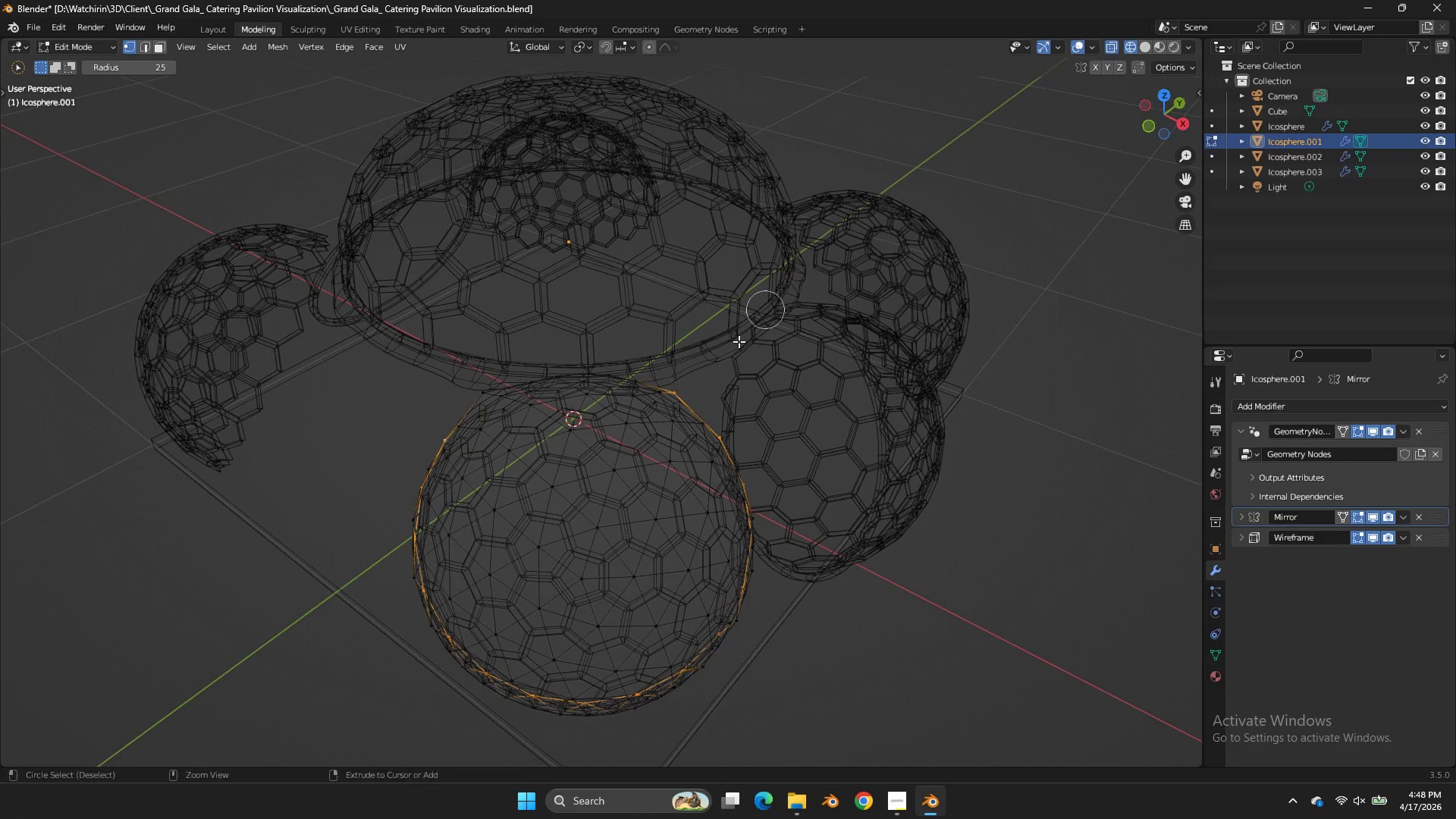 
hold_key(key=ControlLeft, duration=0.64)
left_click_drag(start_coordinate=[674, 392], to_coordinate=[661, 396])
 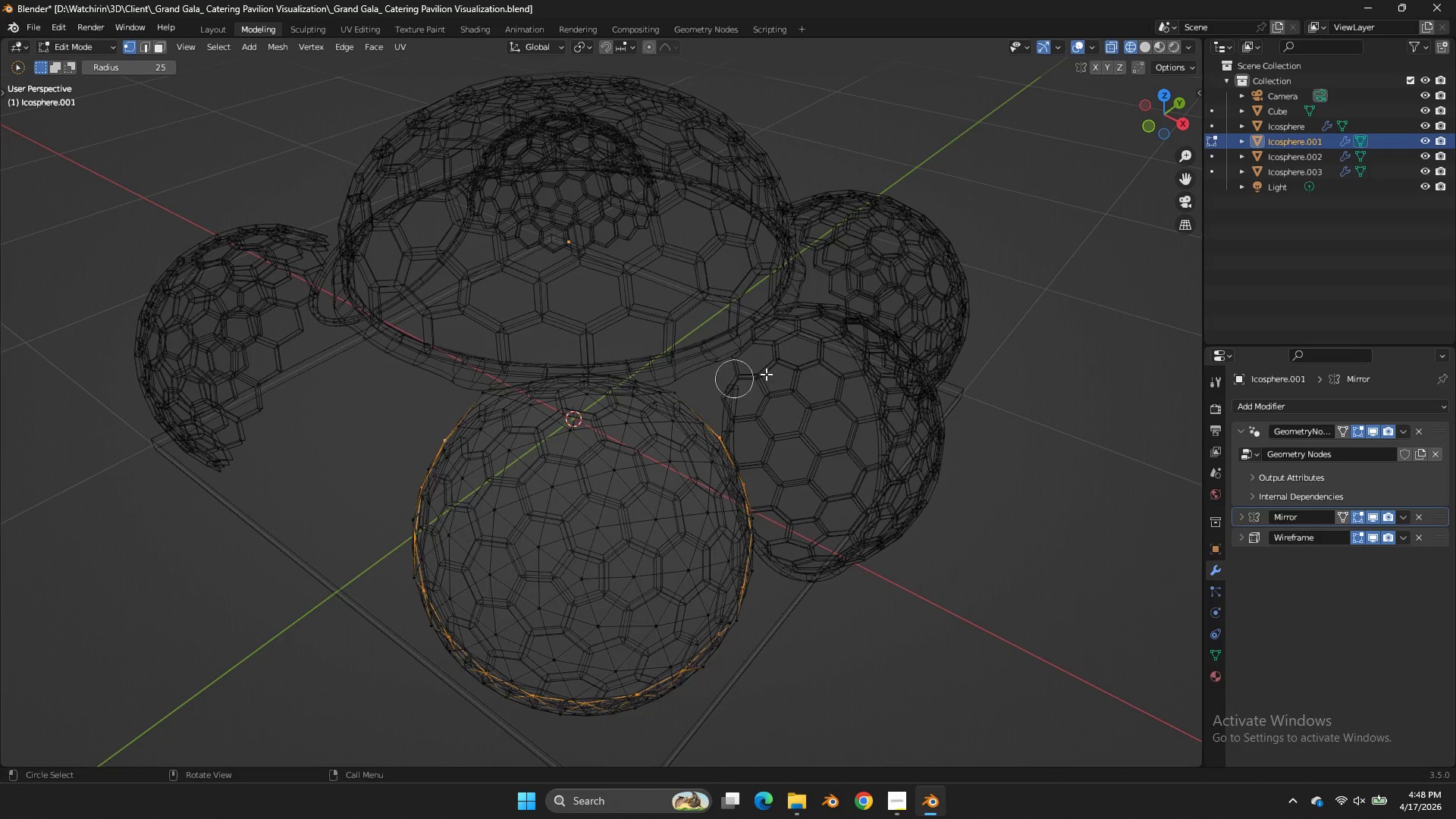 
key(Z)
 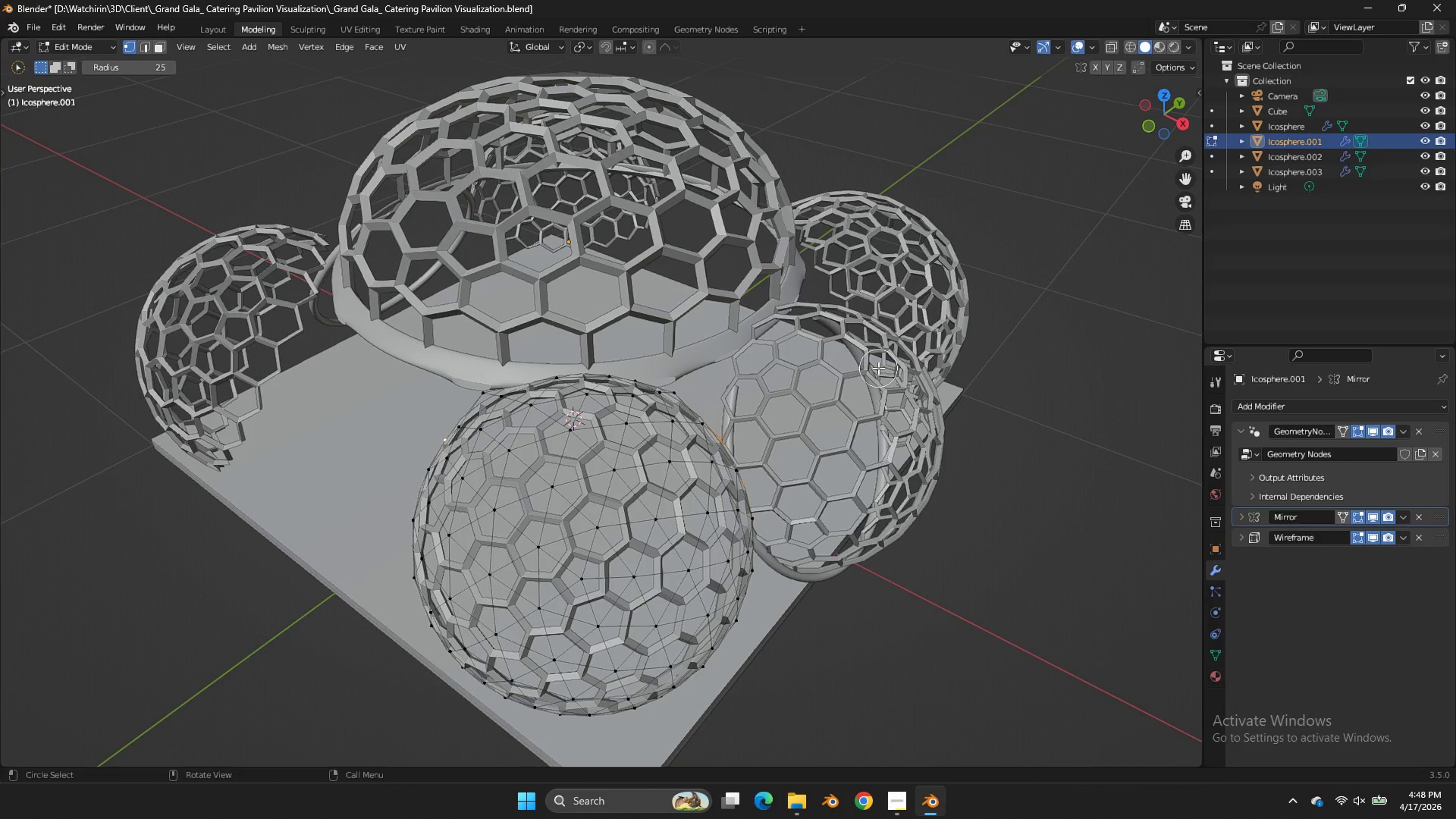 
scroll: coordinate [908, 357], scroll_direction: up, amount: 2.0
 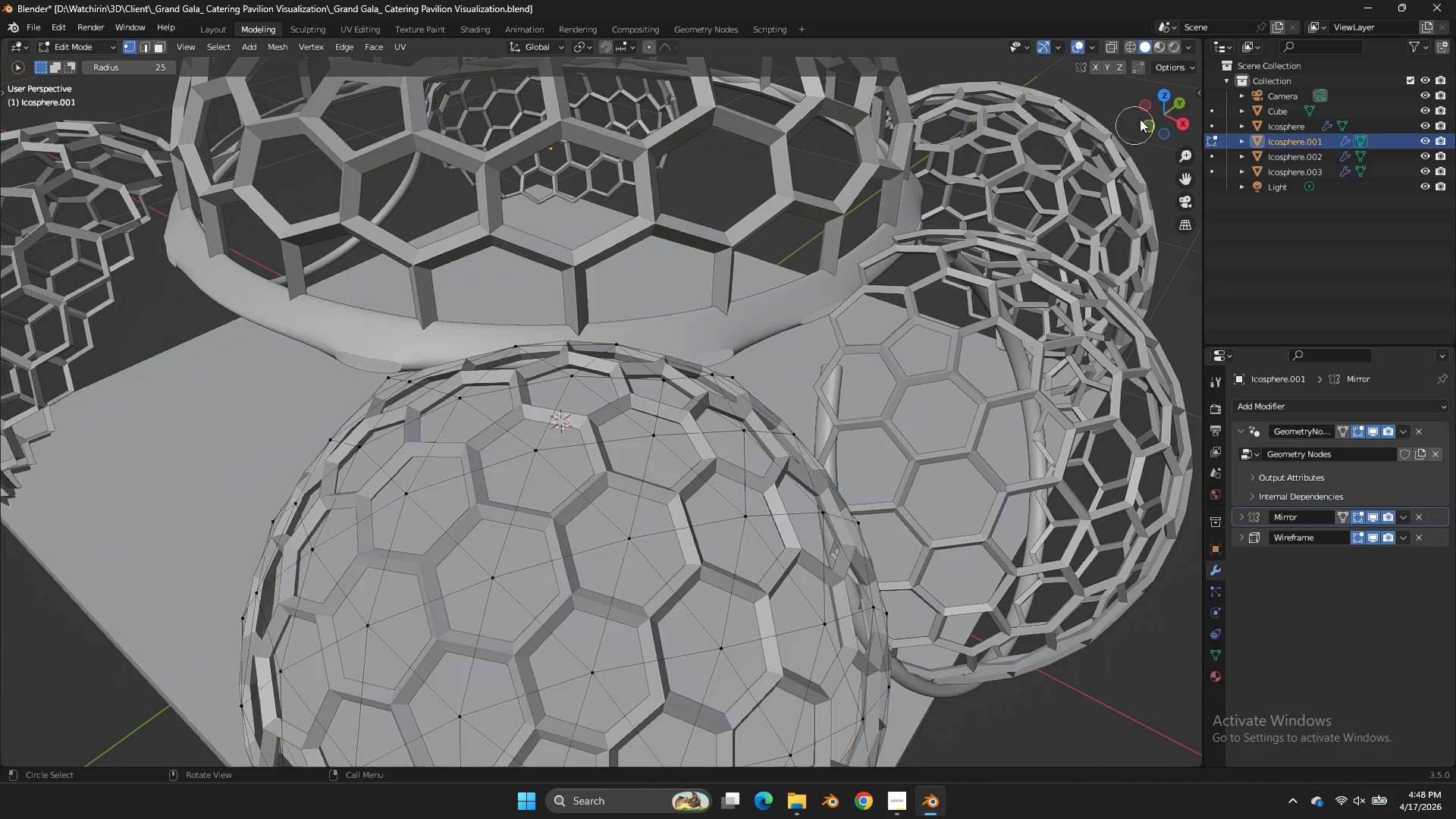 
left_click_drag(start_coordinate=[1142, 116], to_coordinate=[1085, 88])
 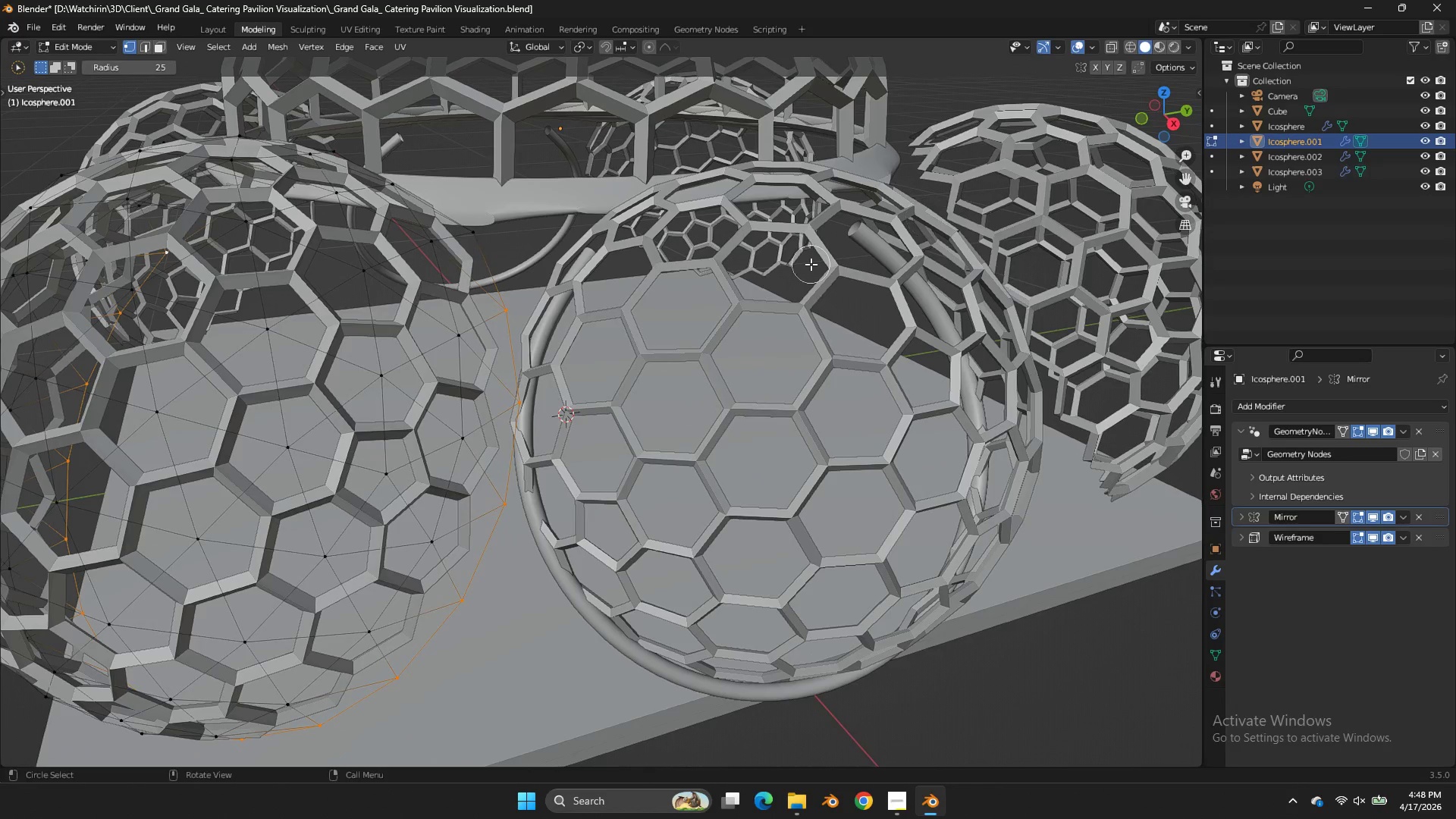 
key(Shift+ShiftLeft)
 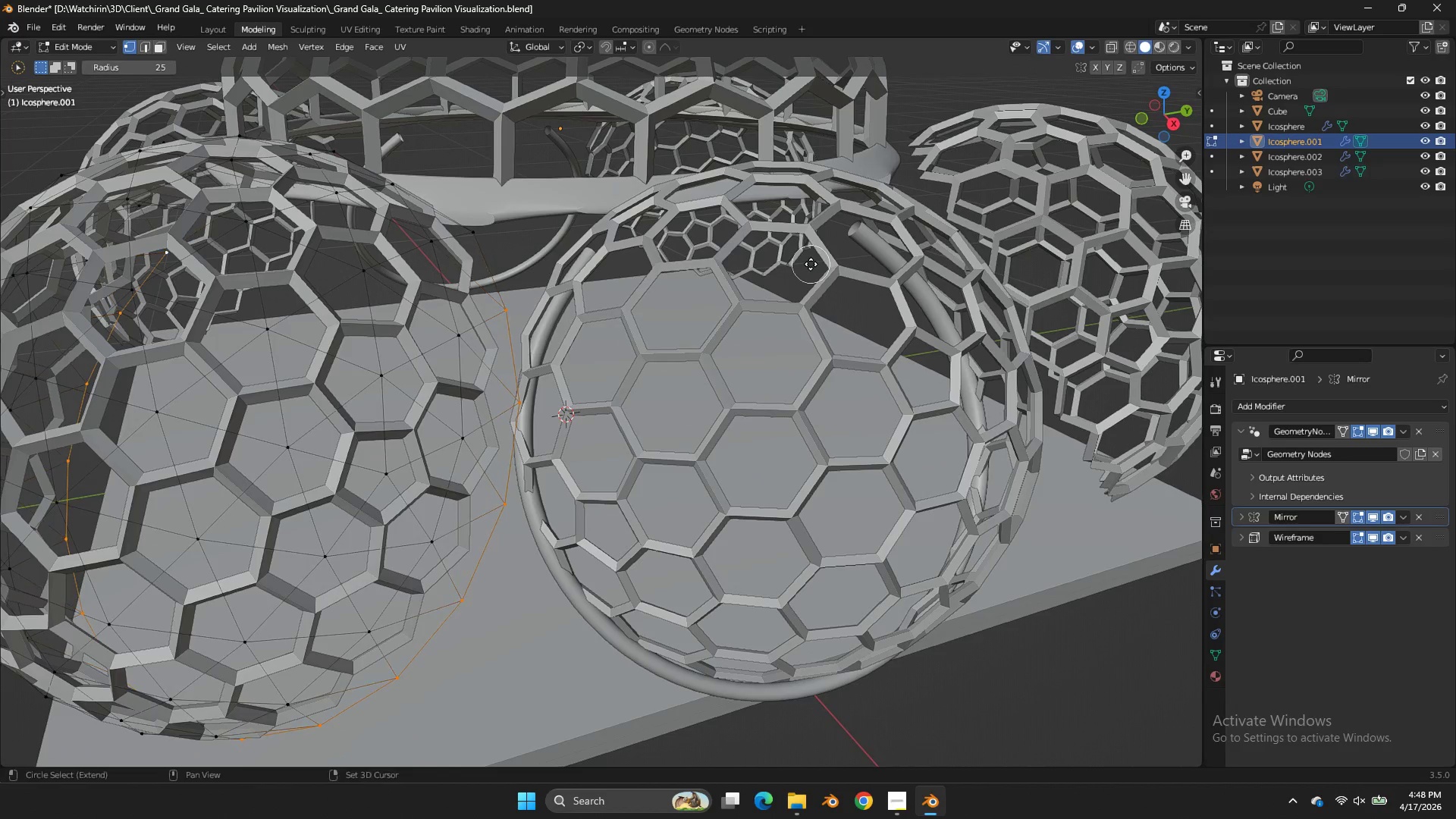 
key(Shift+D)
 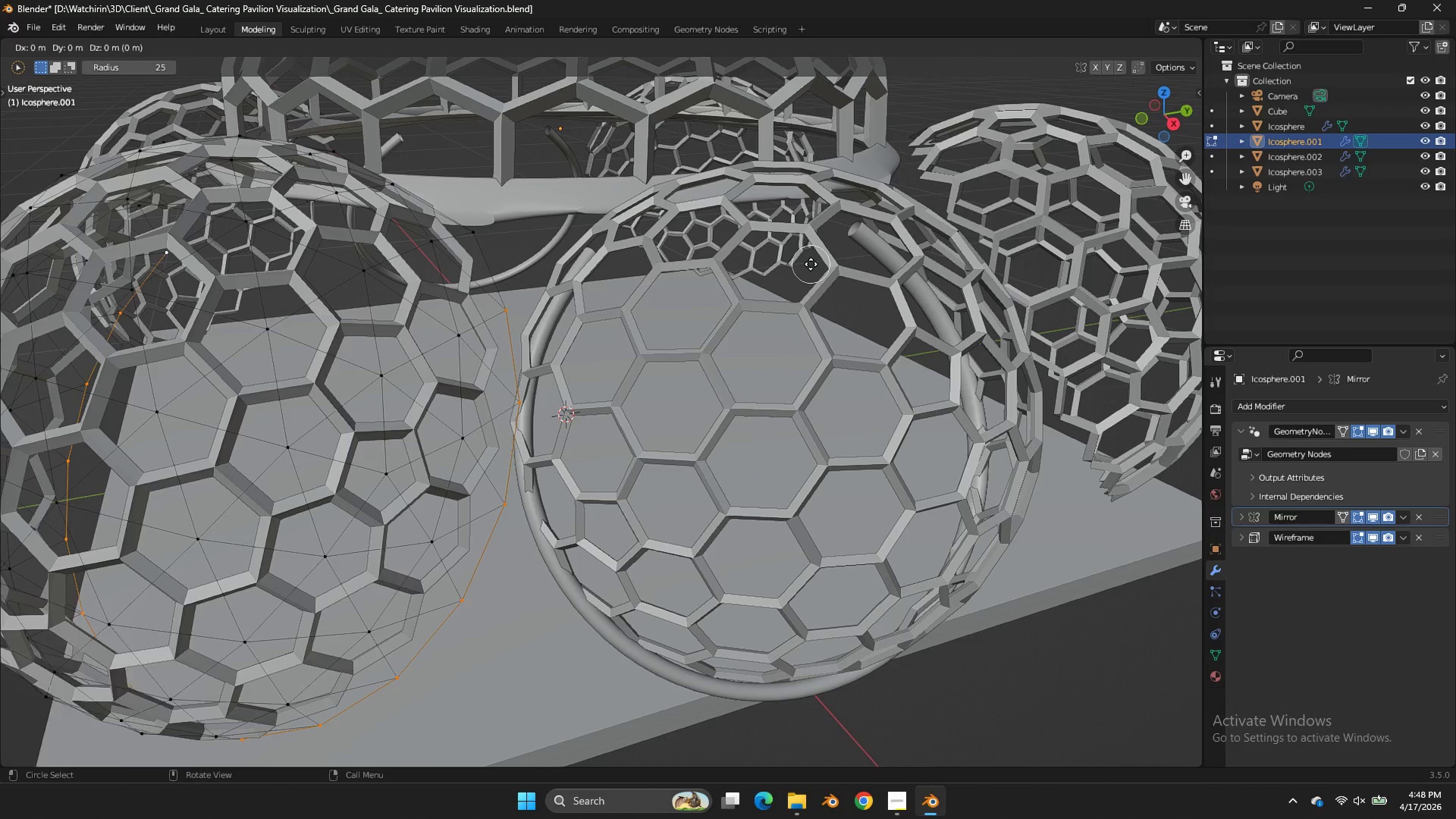 
right_click([811, 264])
 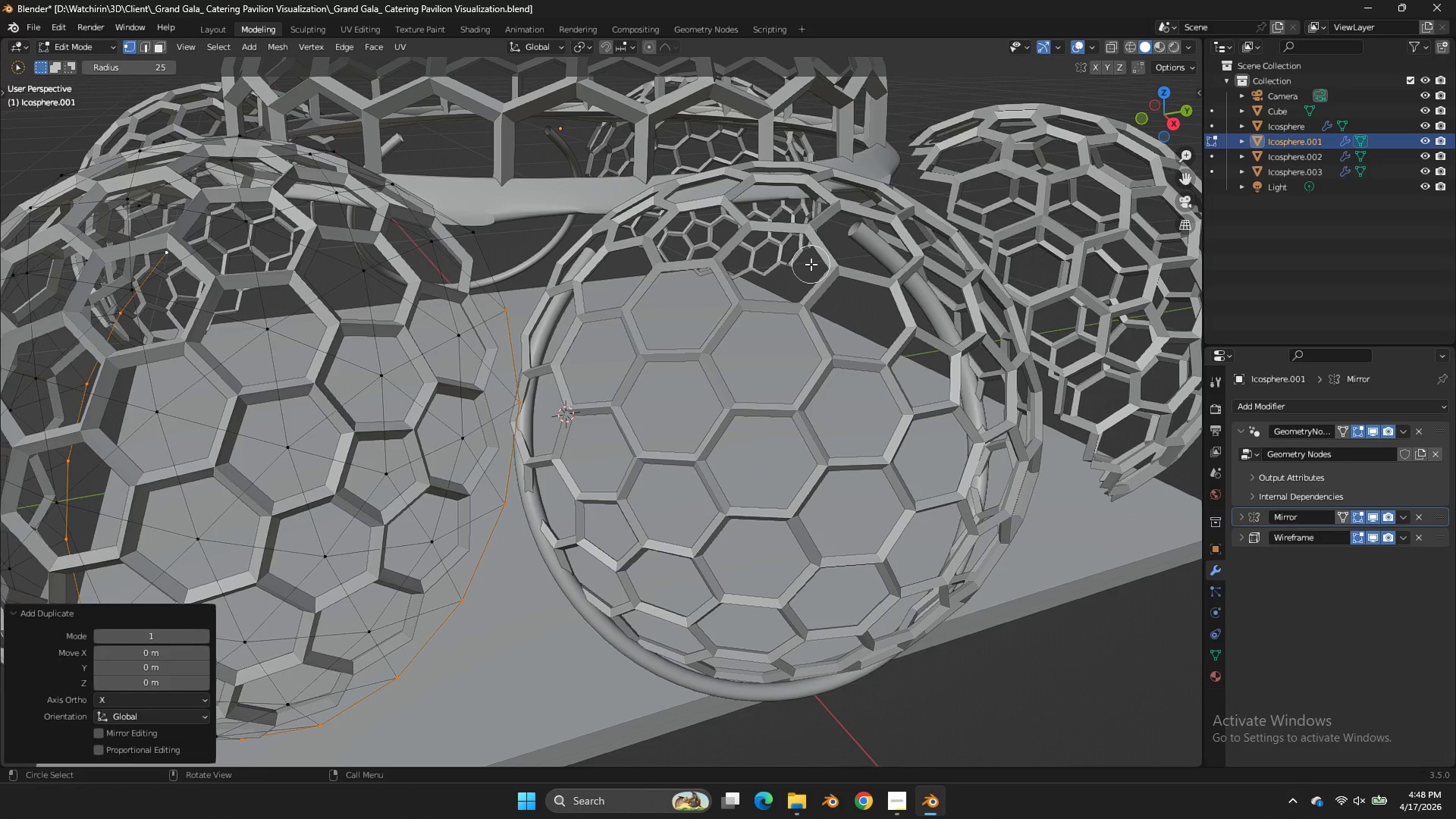 
key(P)
 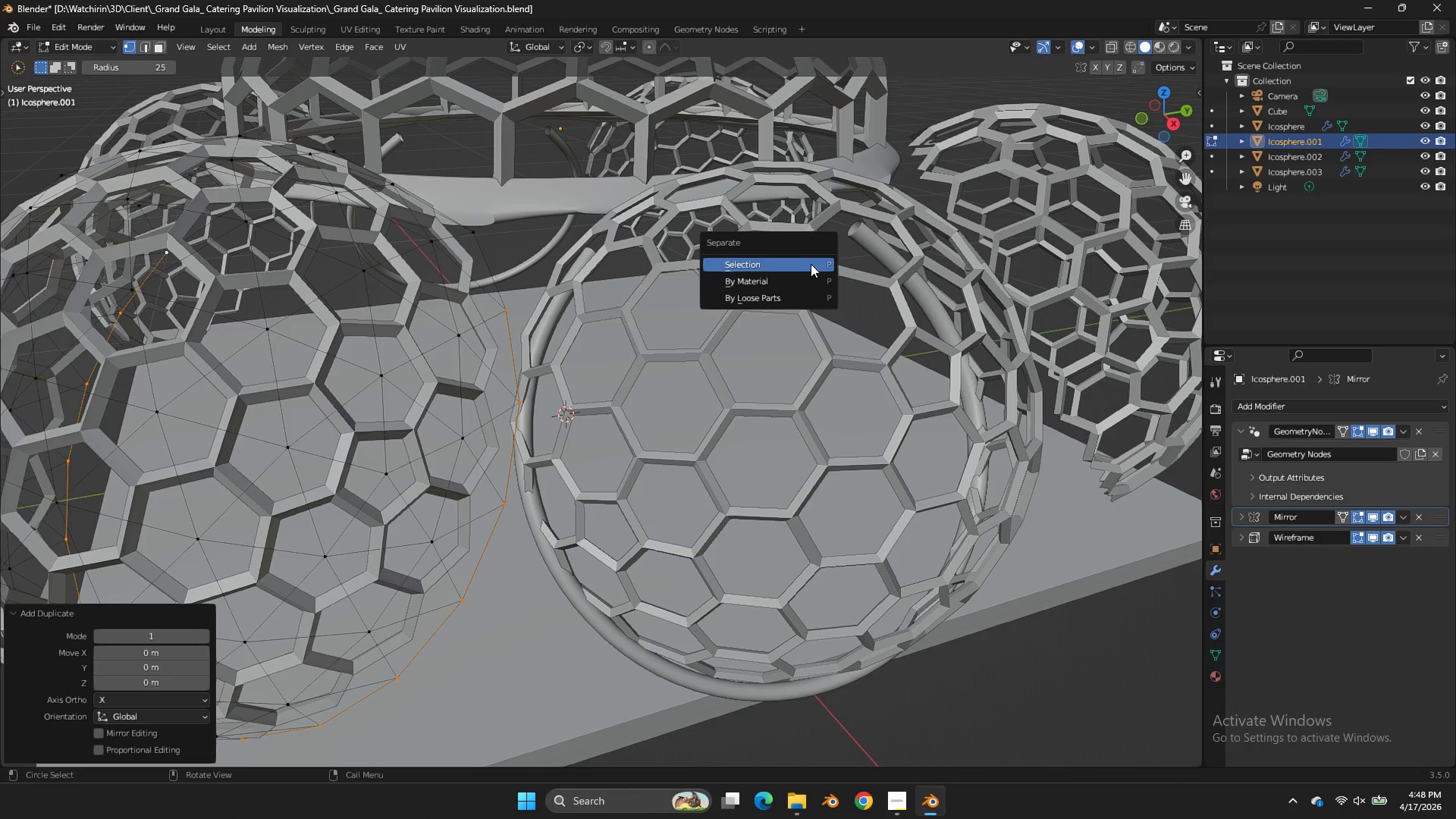 
left_click([811, 264])
 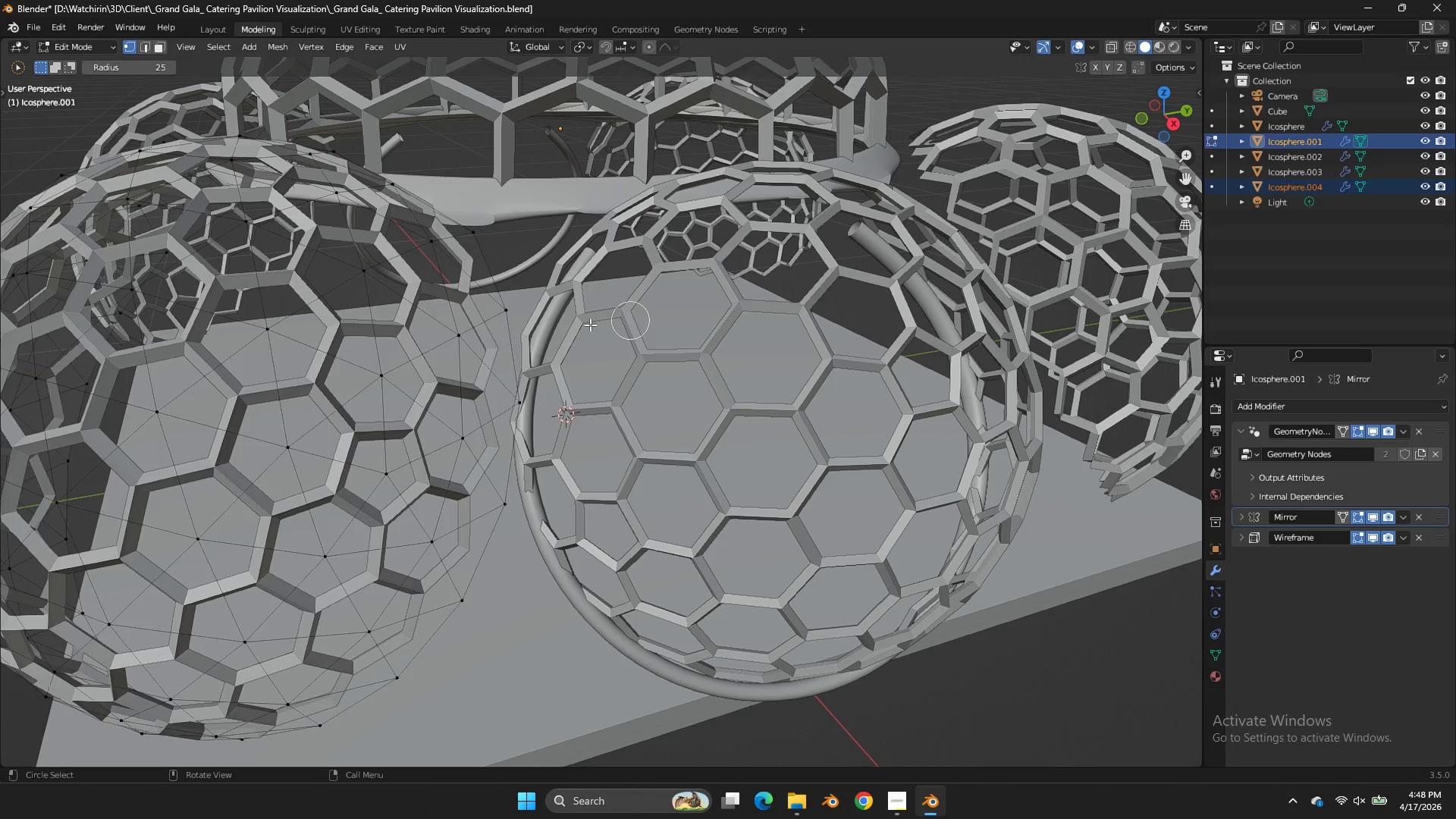 
key(Tab)
 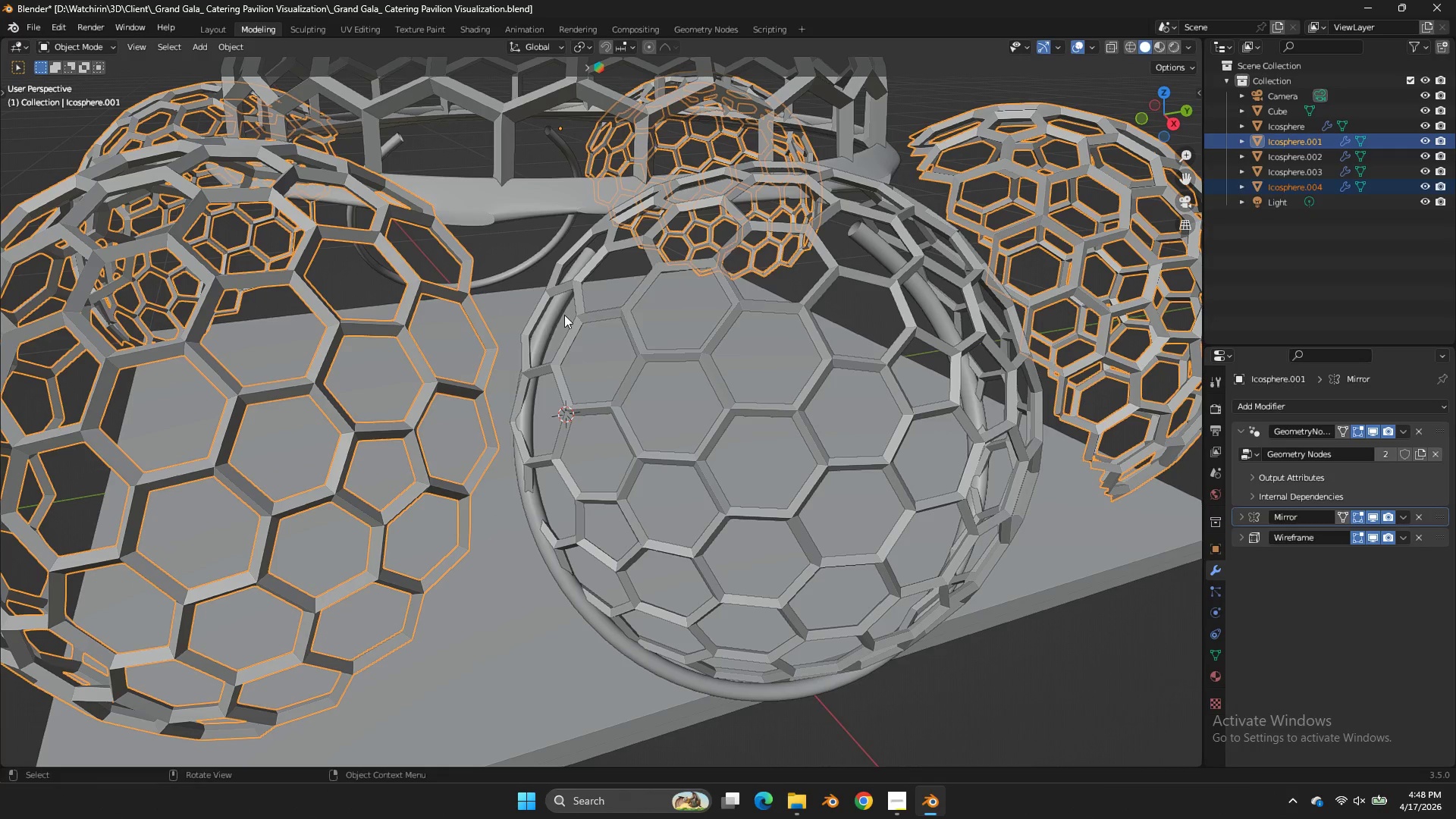 
key(Control+Tab)
 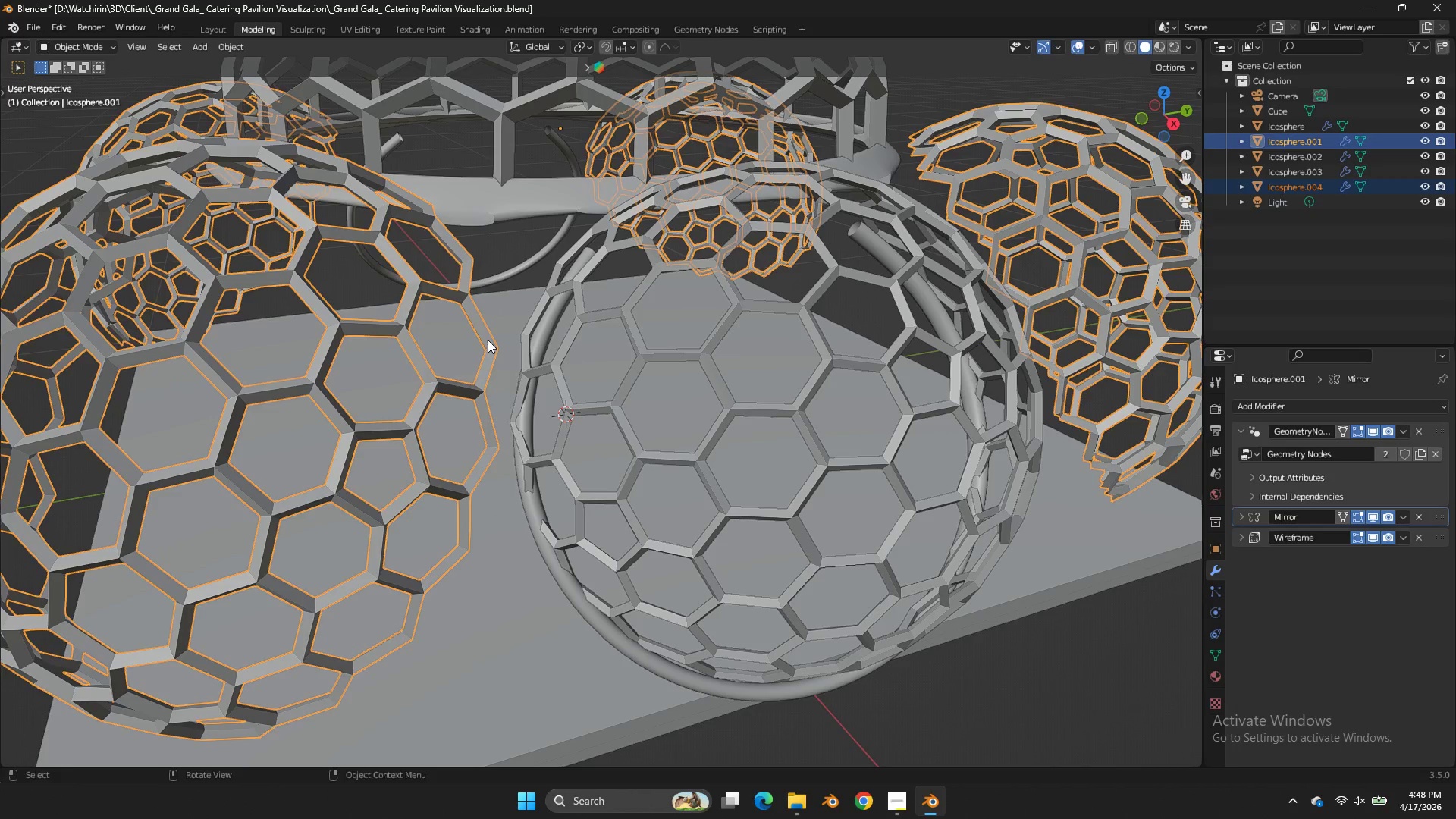 
key(Tab)
 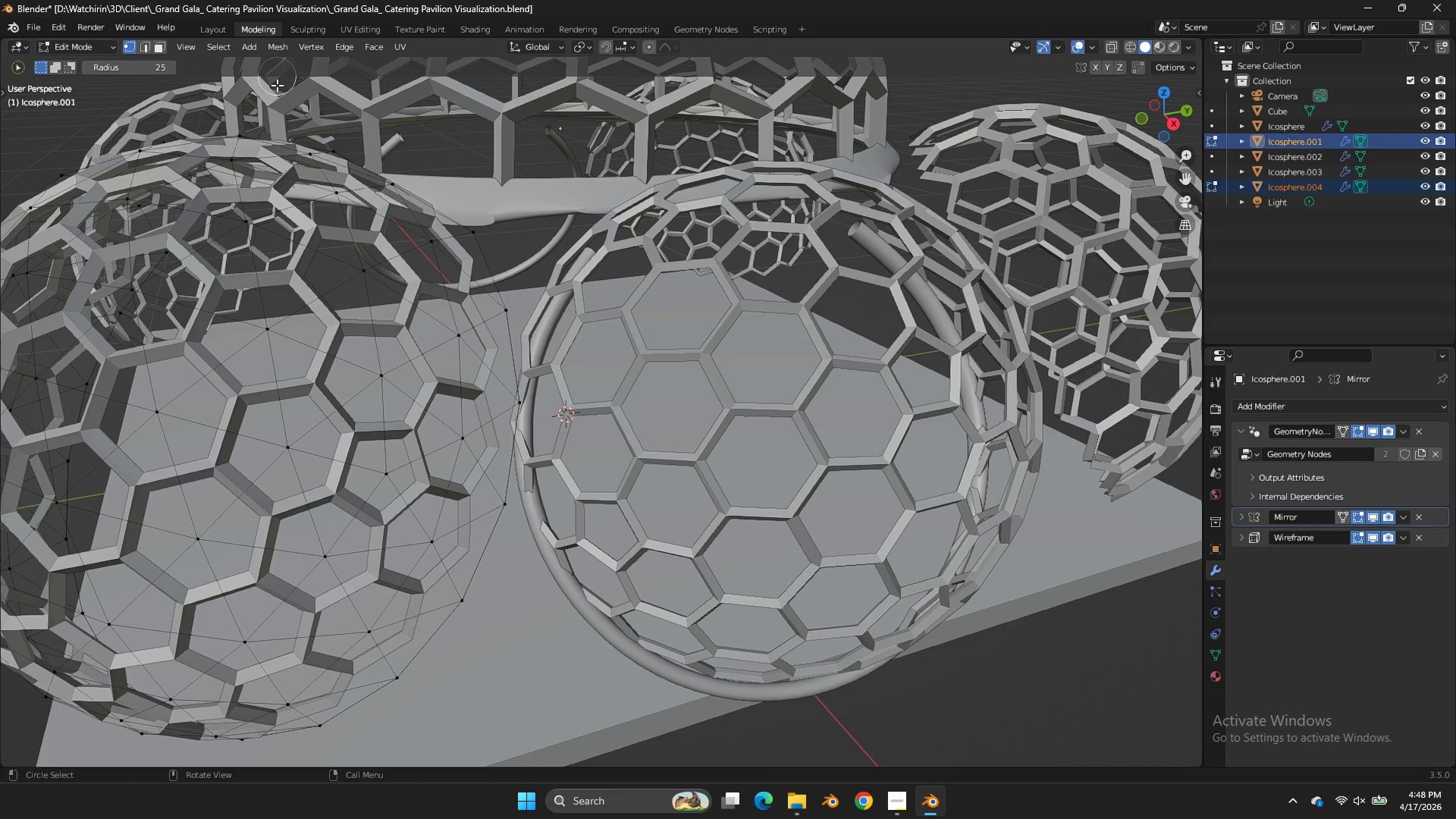 
type(www)
 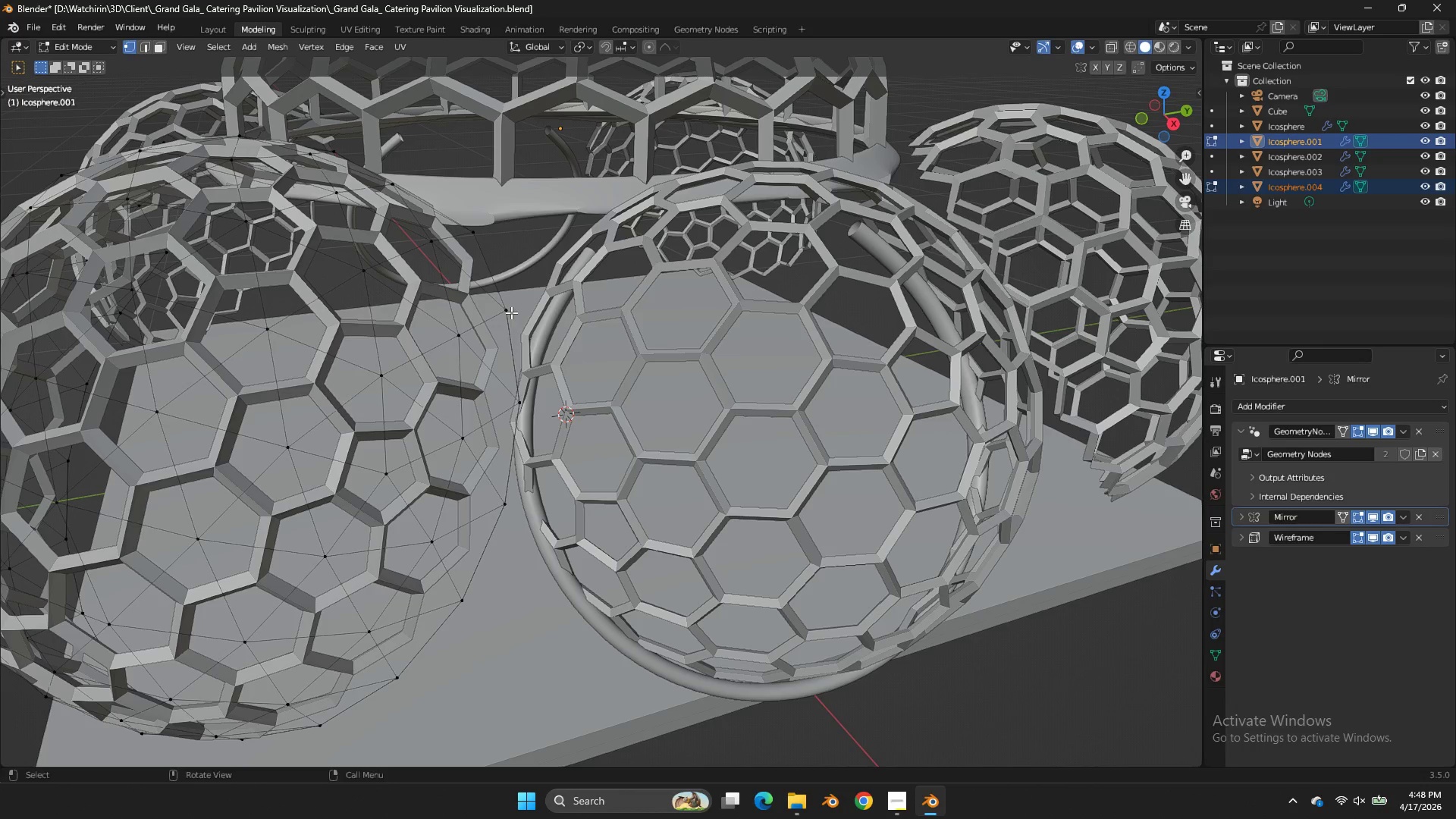 
left_click([510, 313])
 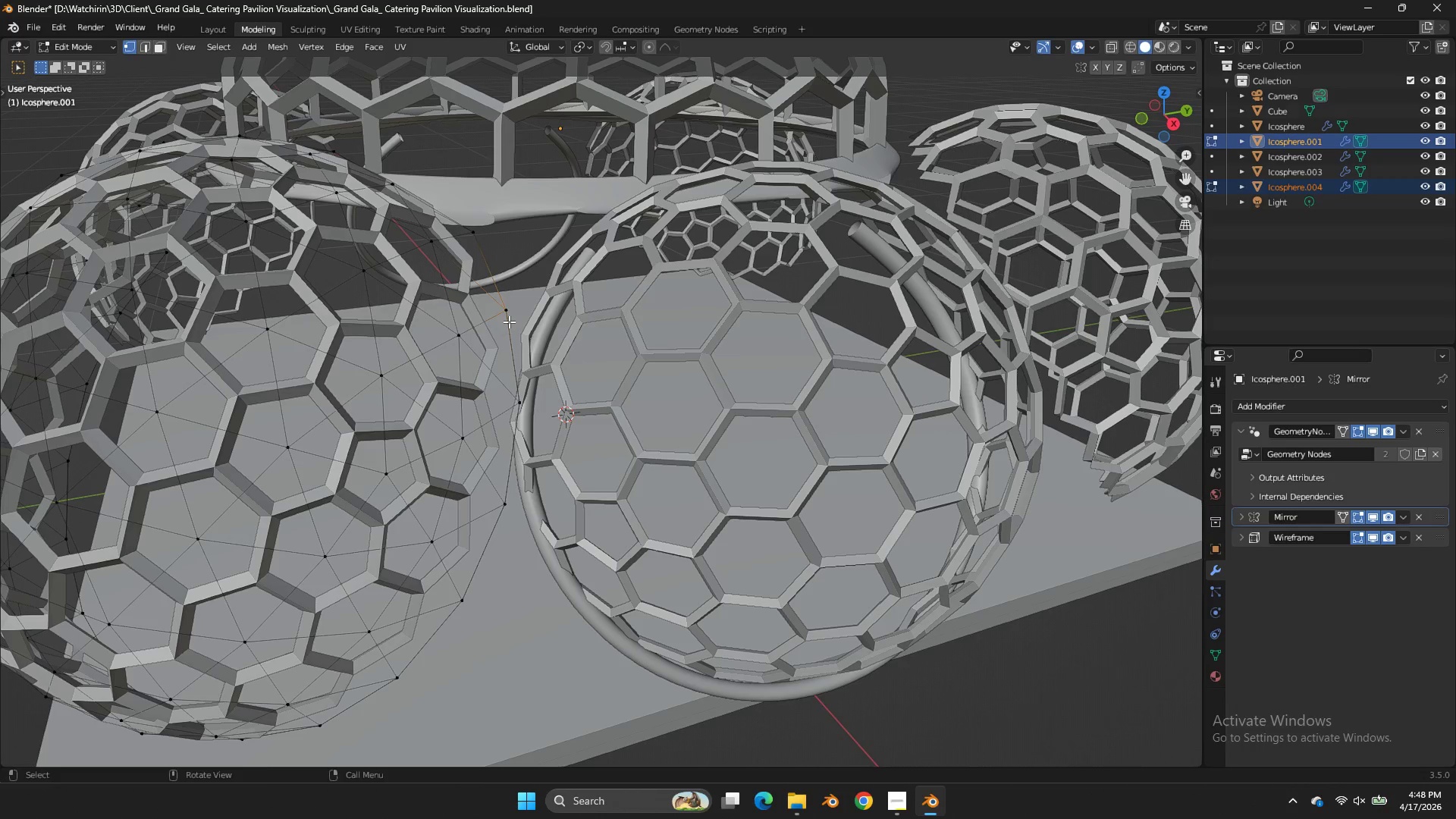 
hold_key(key=AltLeft, duration=1.06)
double_click([507, 320])
 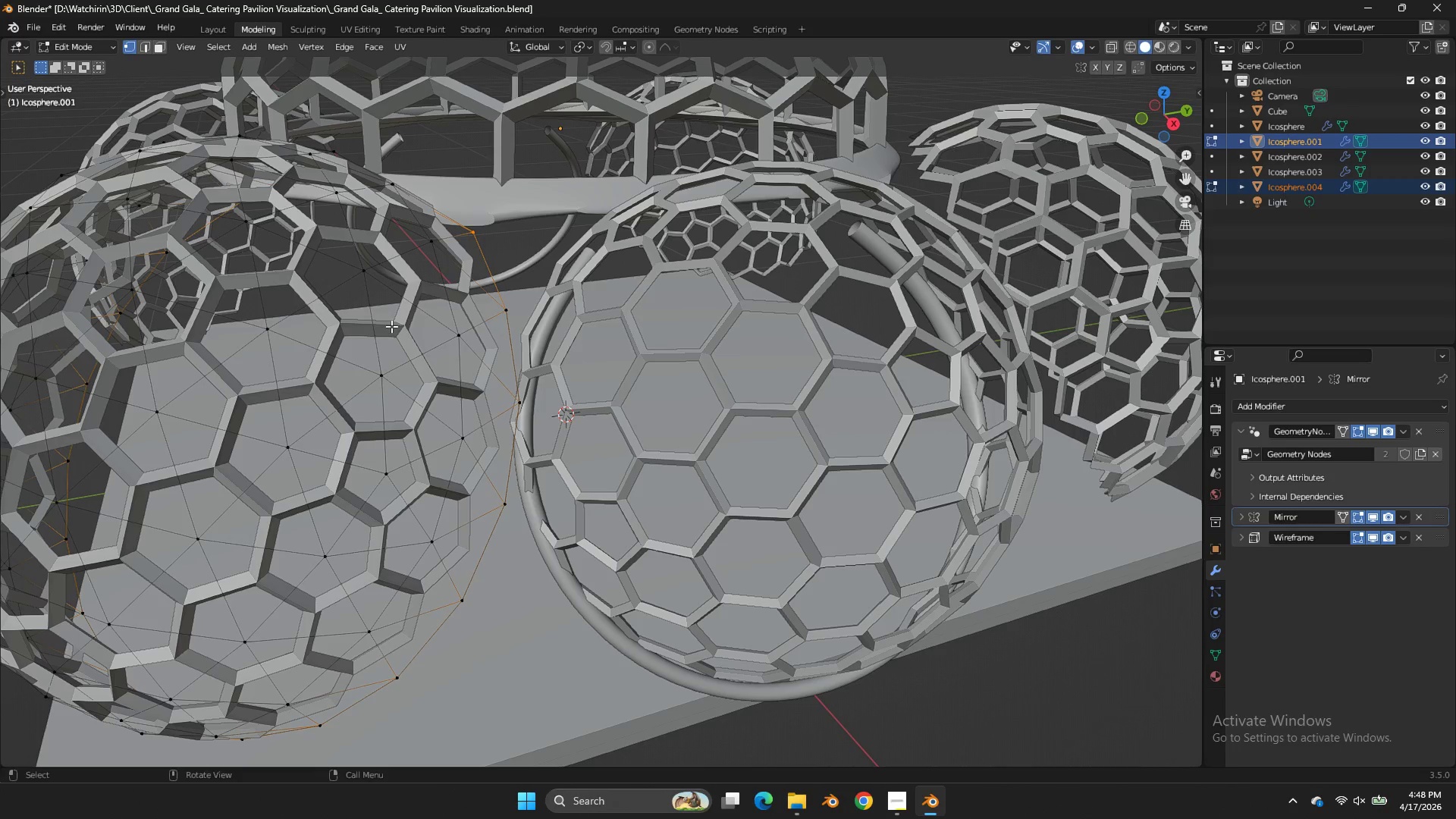 
type(zg)
 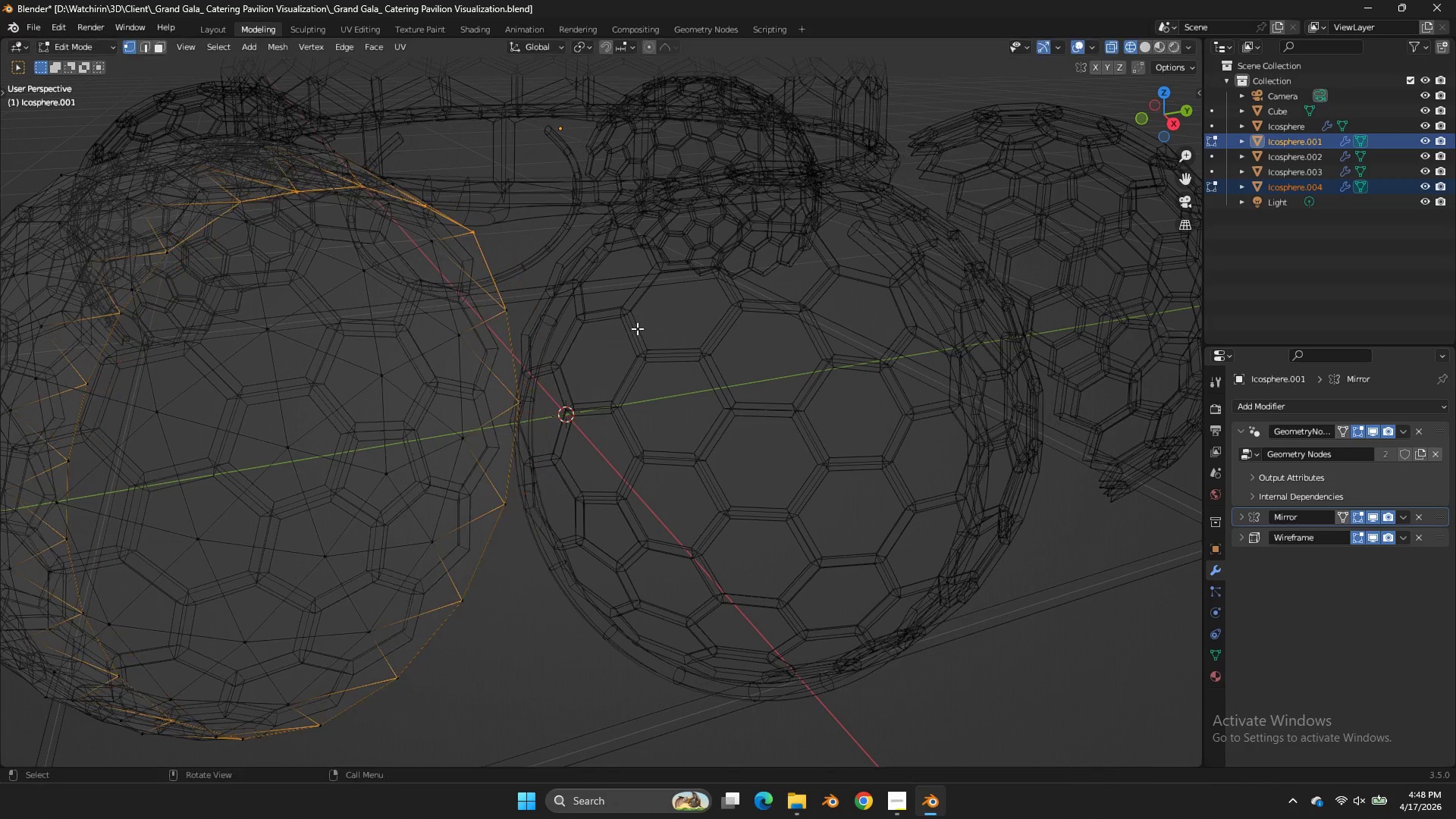 
right_click([637, 328])
 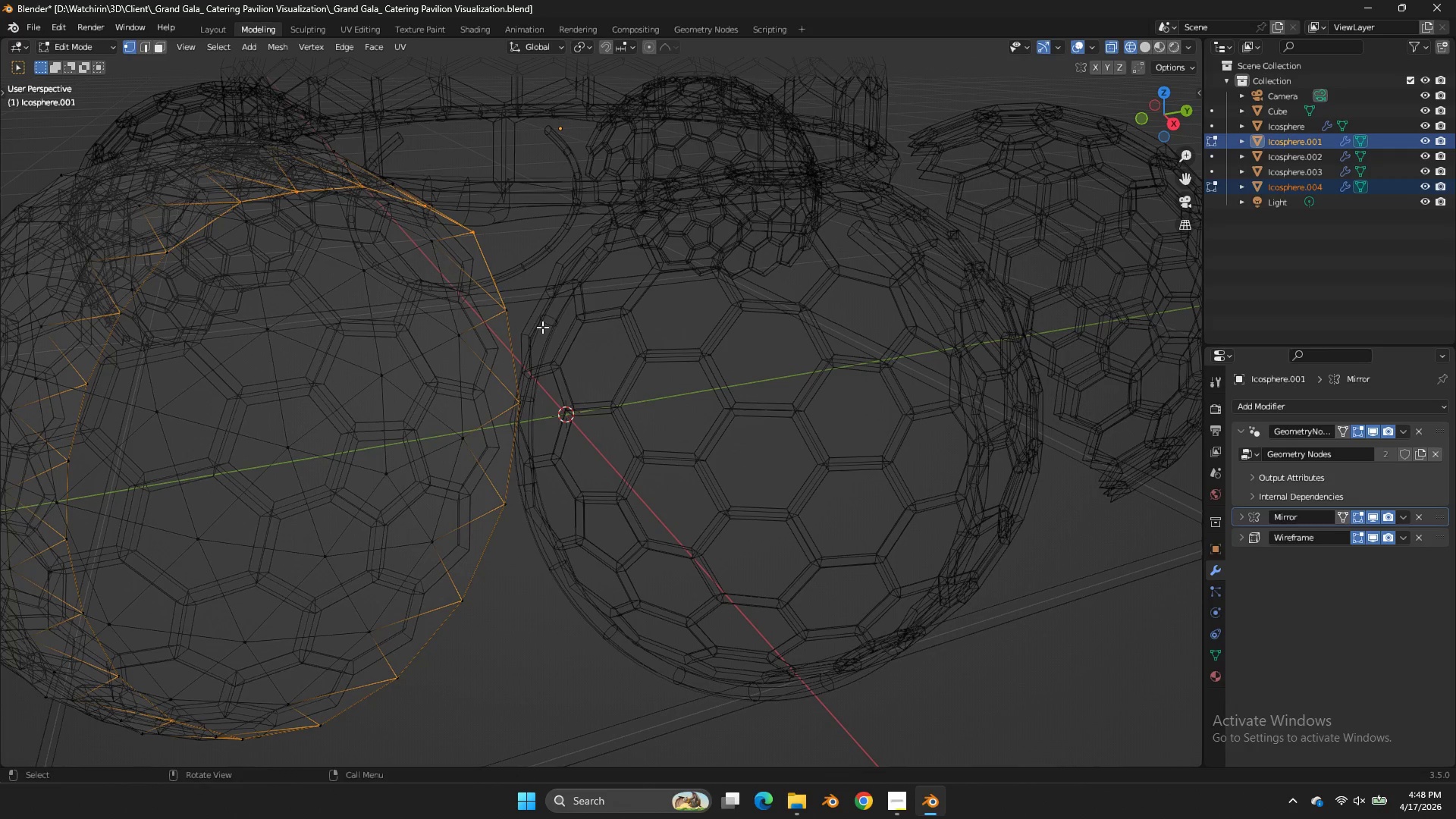 
hold_key(key=AltLeft, duration=0.94)
double_click([507, 343])
 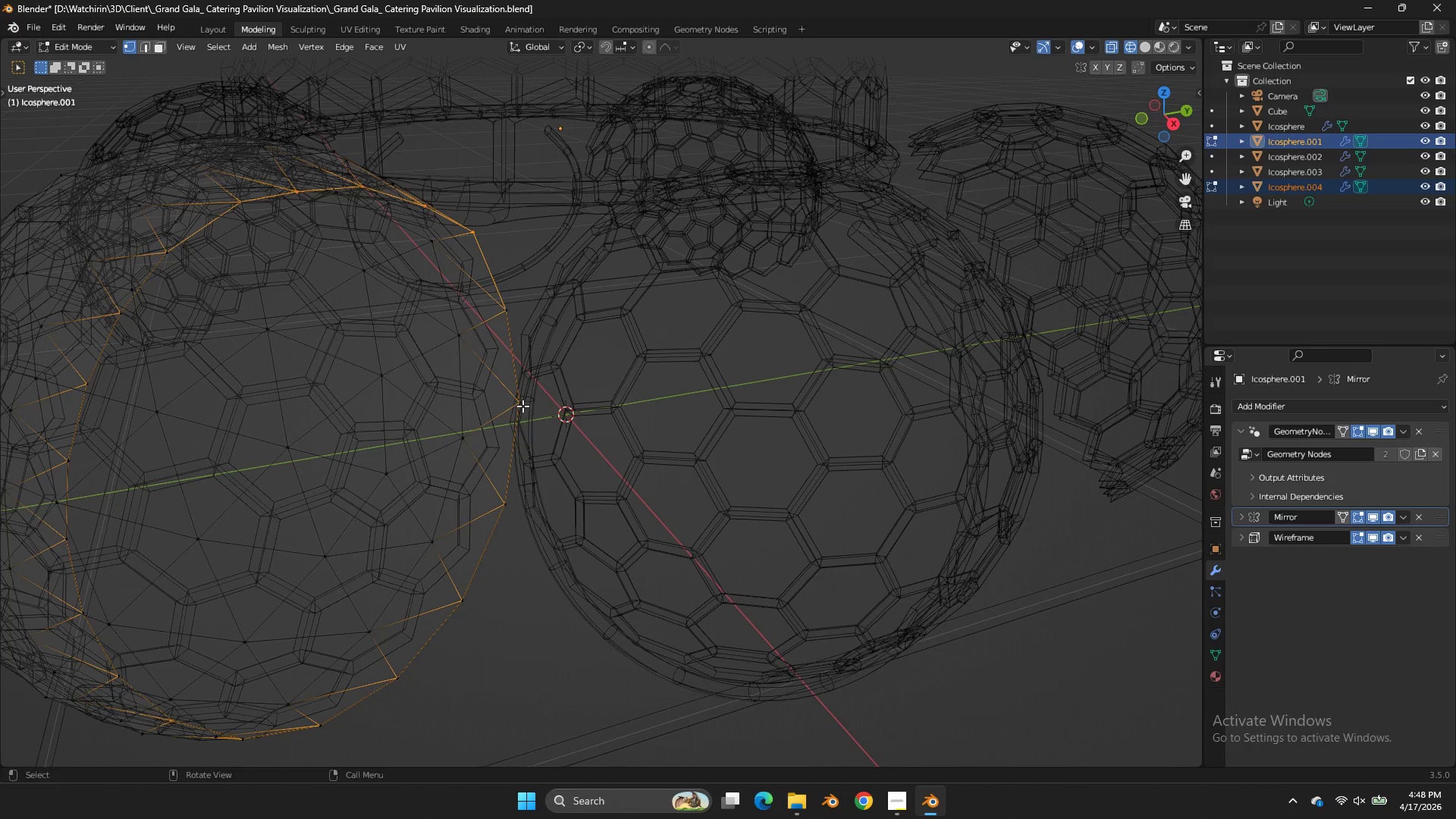 
key(Tab)
 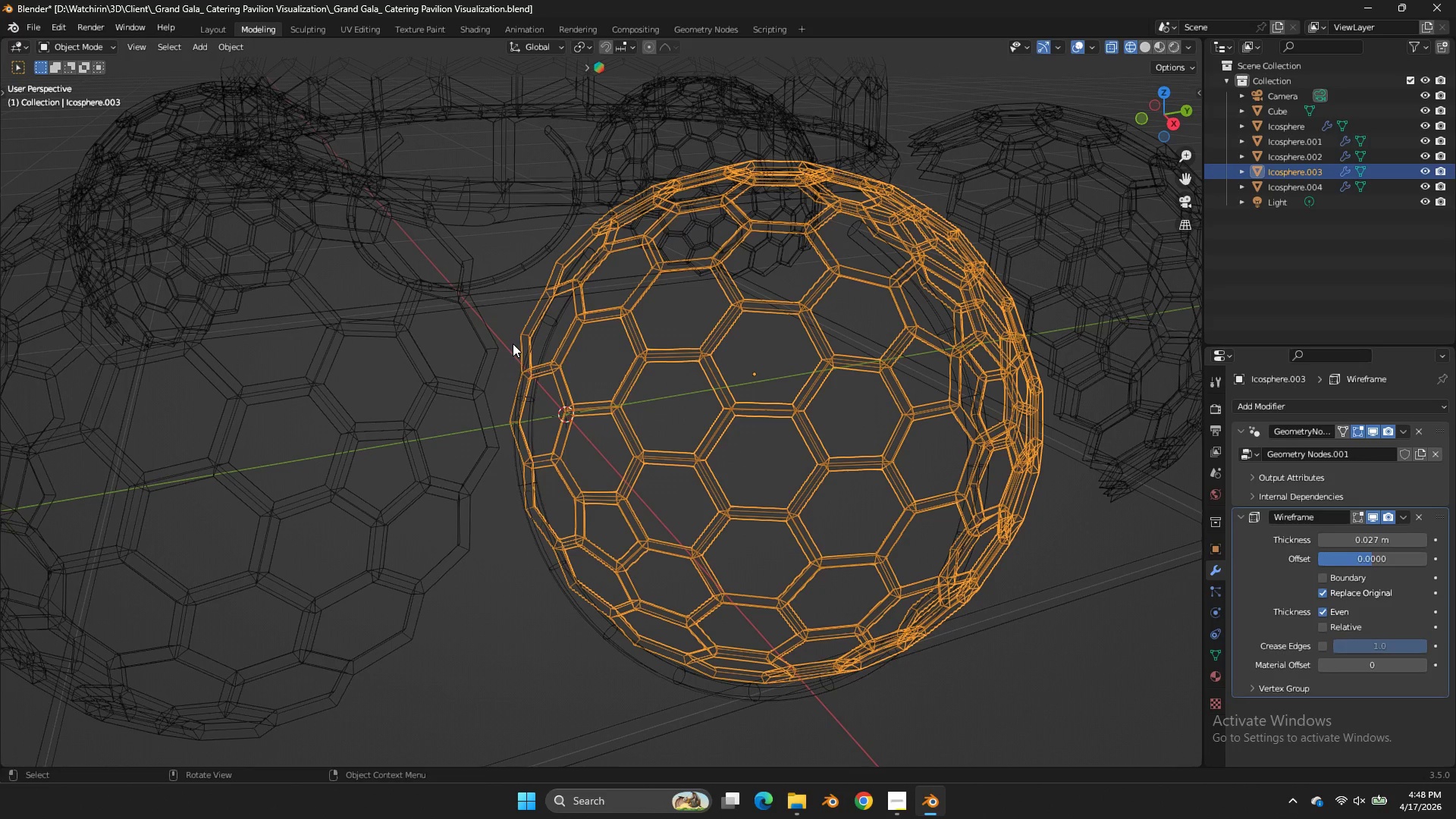 
double_click([513, 352])
 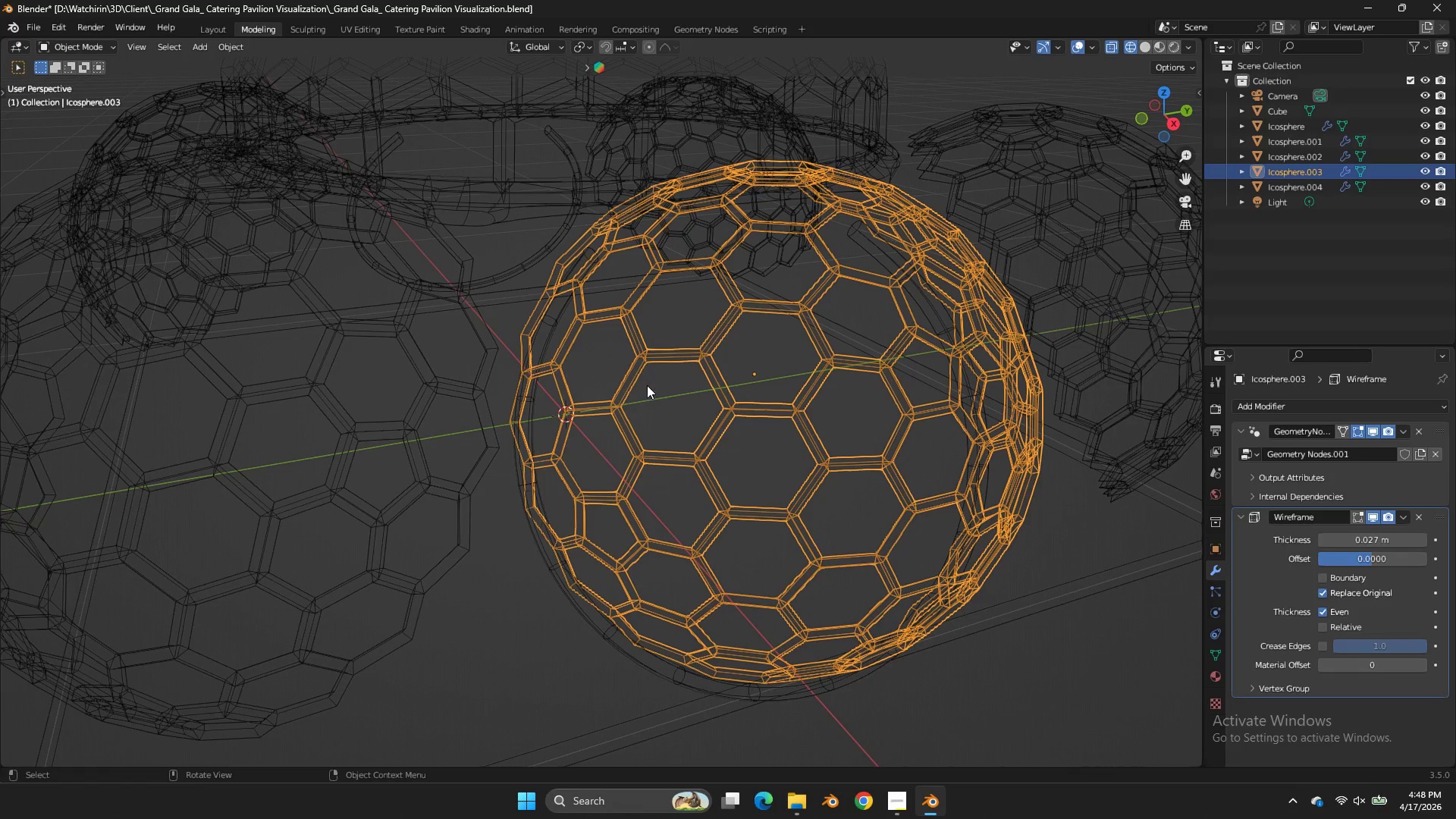 
left_click([427, 359])
 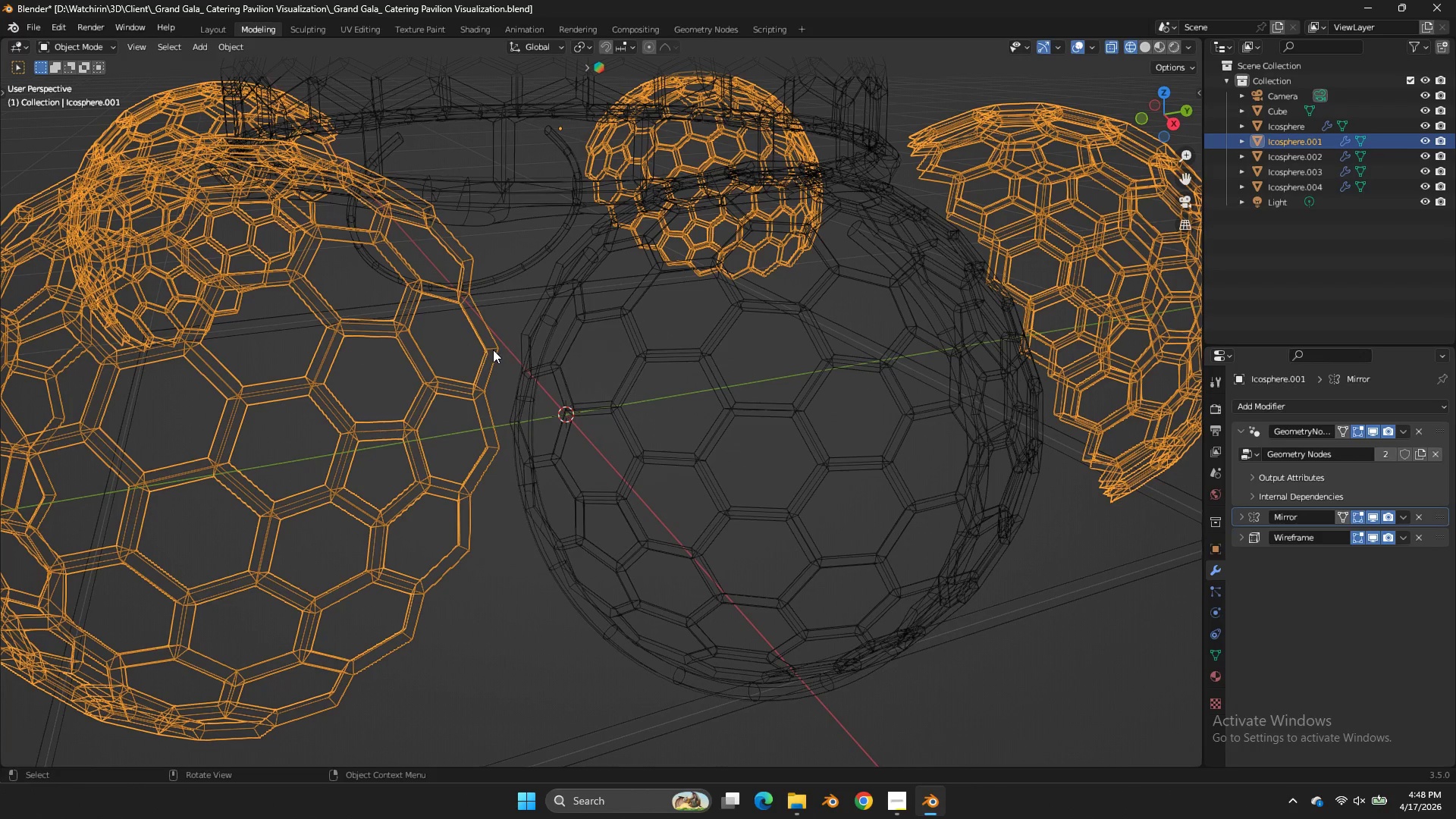 
triple_click([493, 350])
 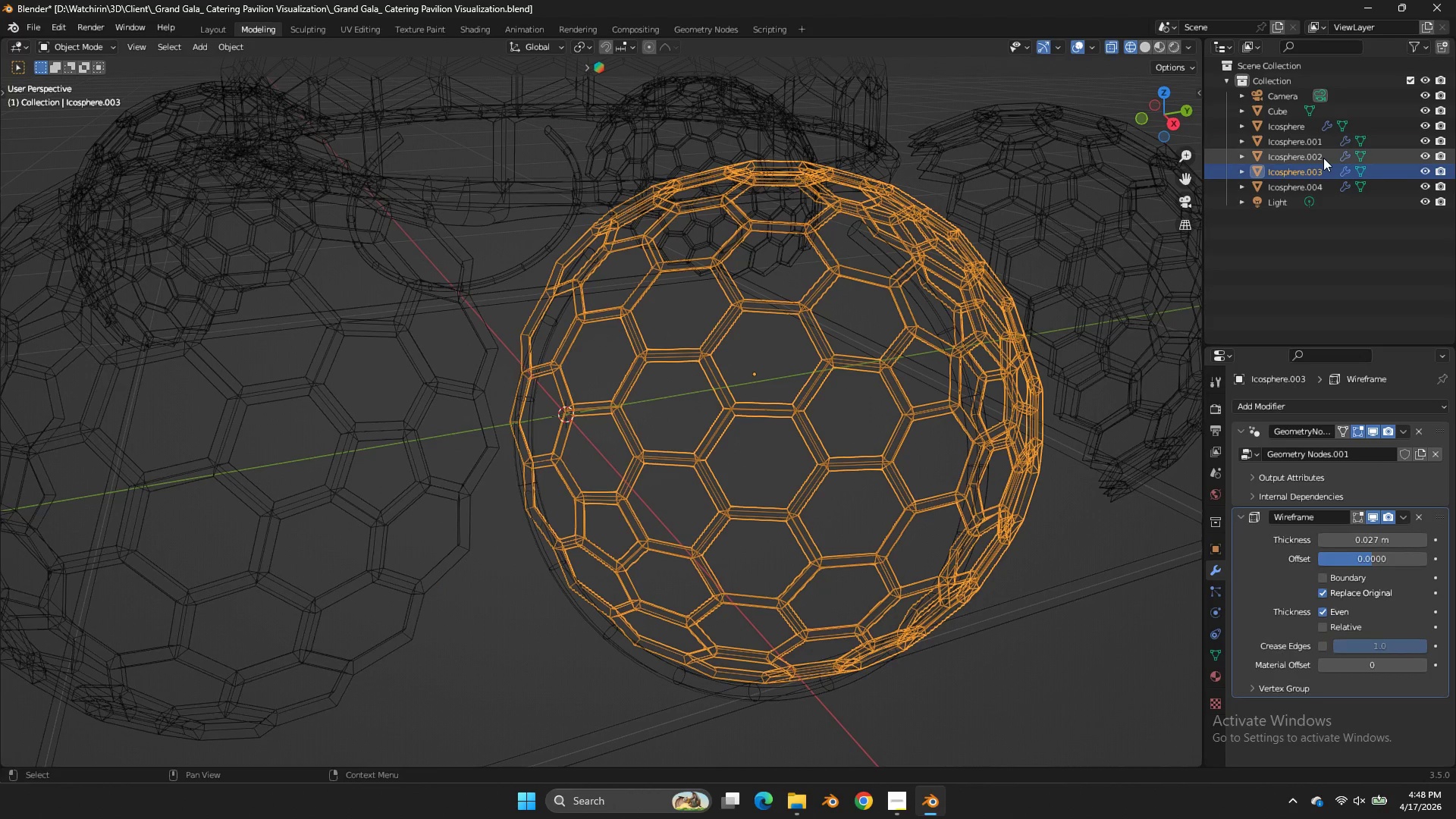 
double_click([1323, 158])
 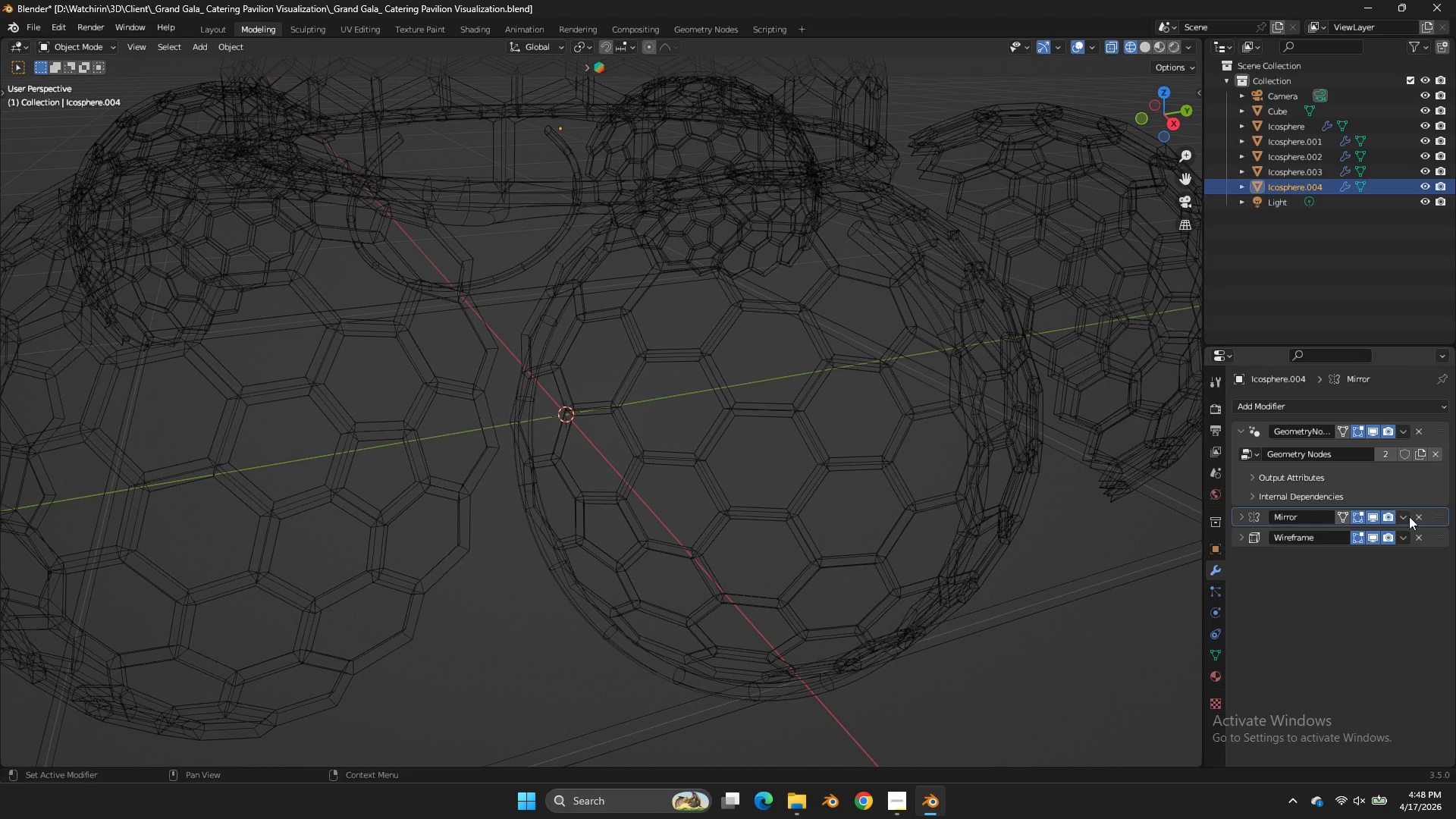 
left_click([1418, 533])
 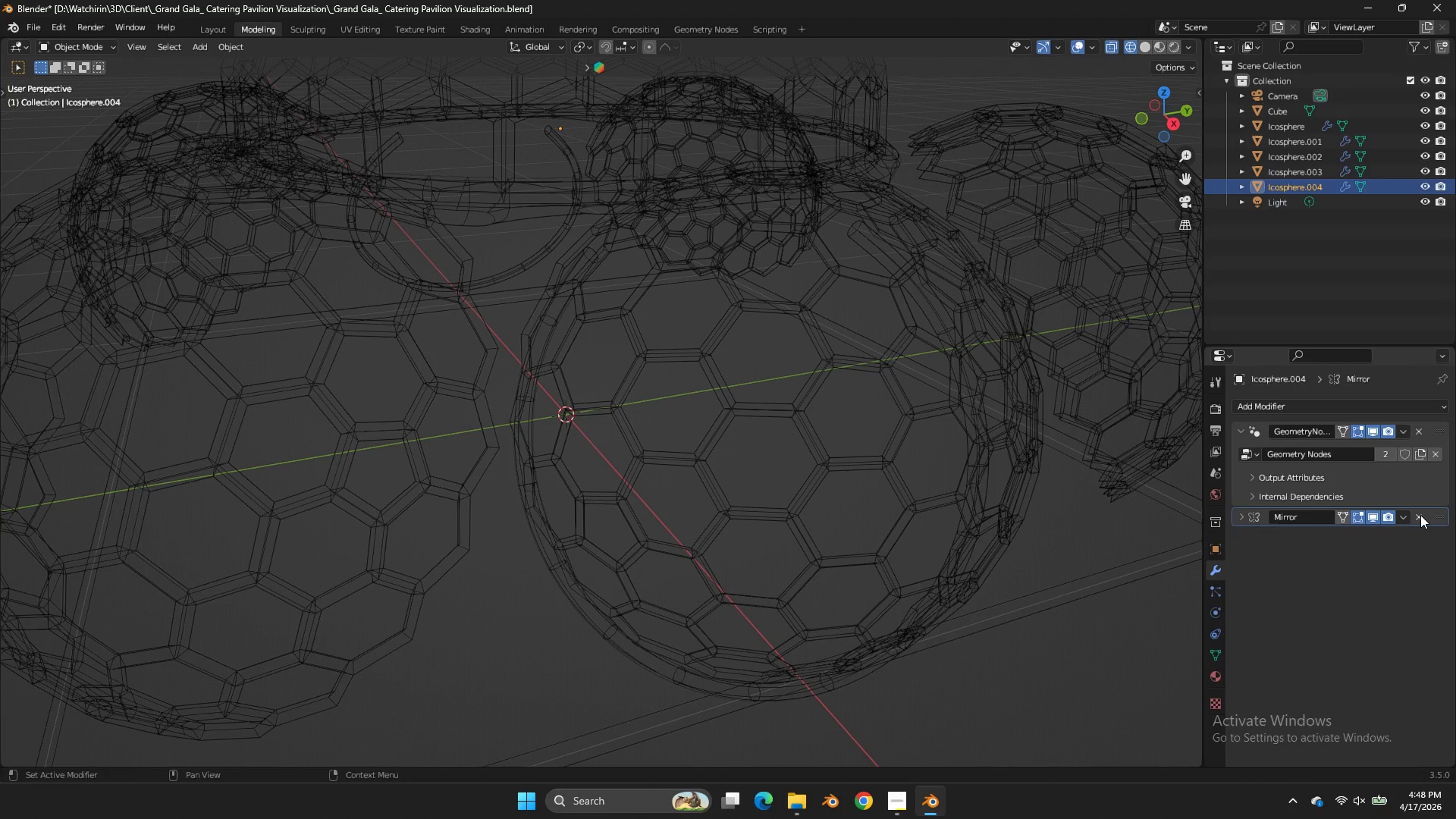 
left_click([1420, 515])
 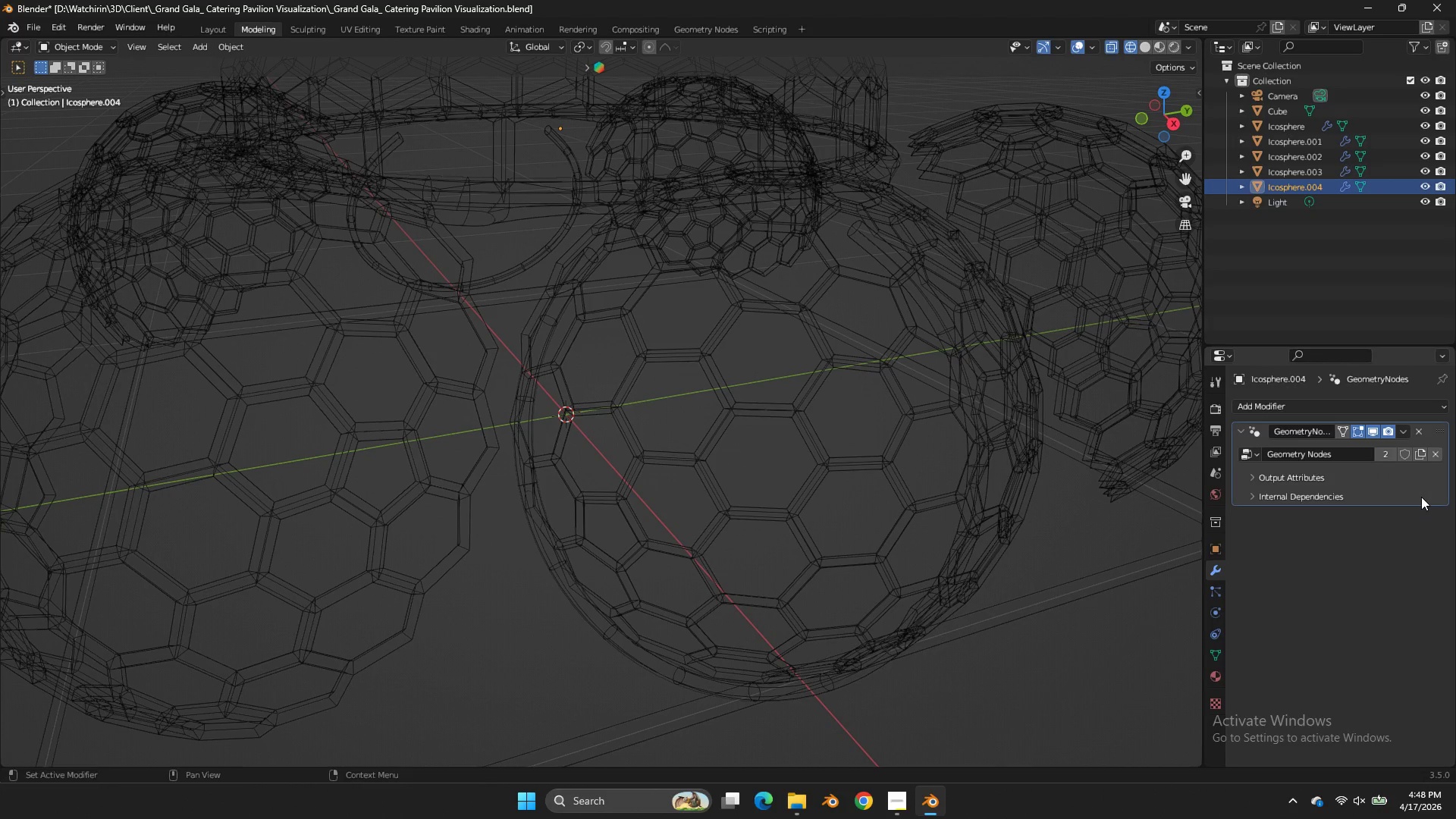 
key(Control+Z)
 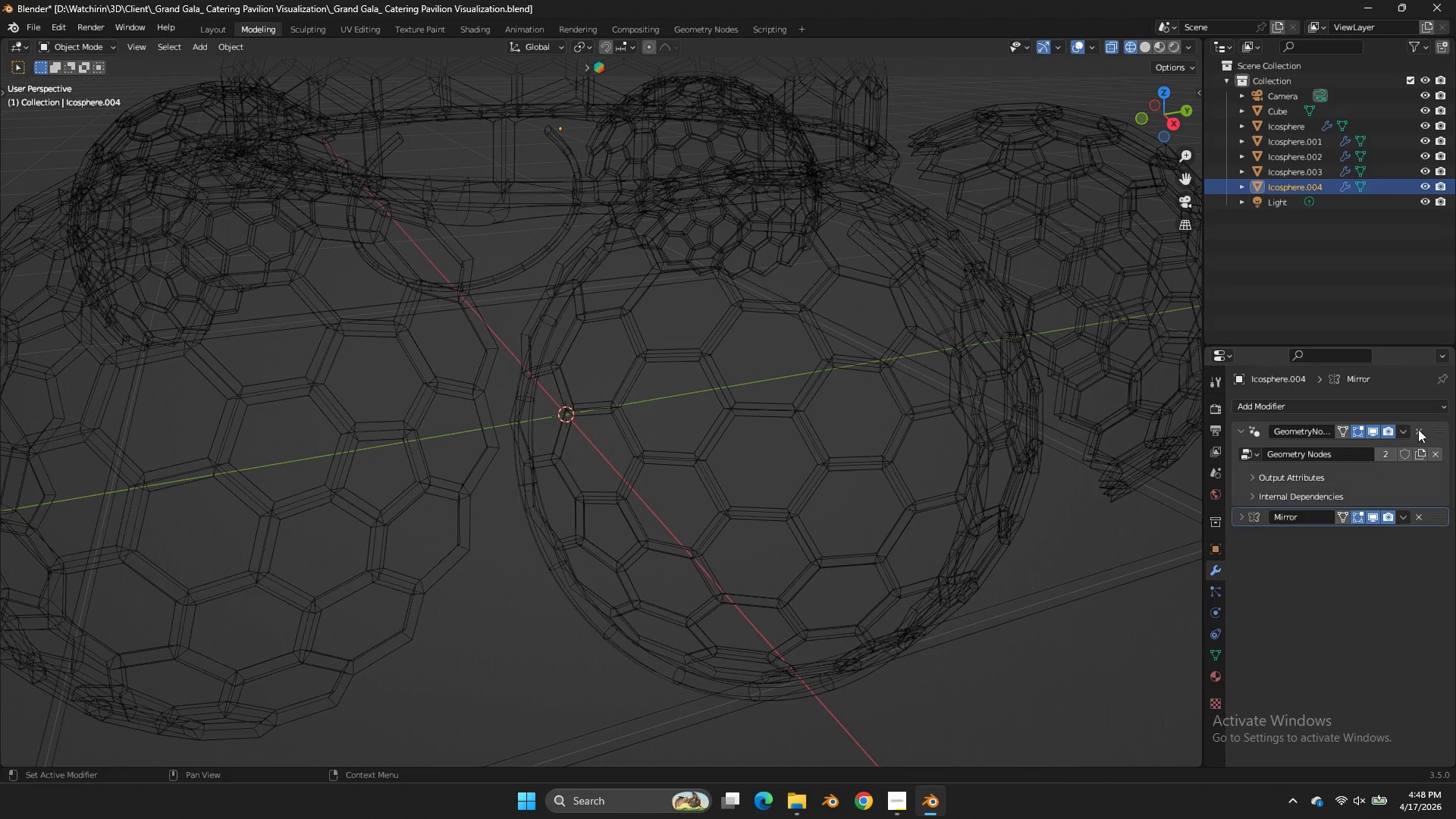 
left_click([1418, 429])
 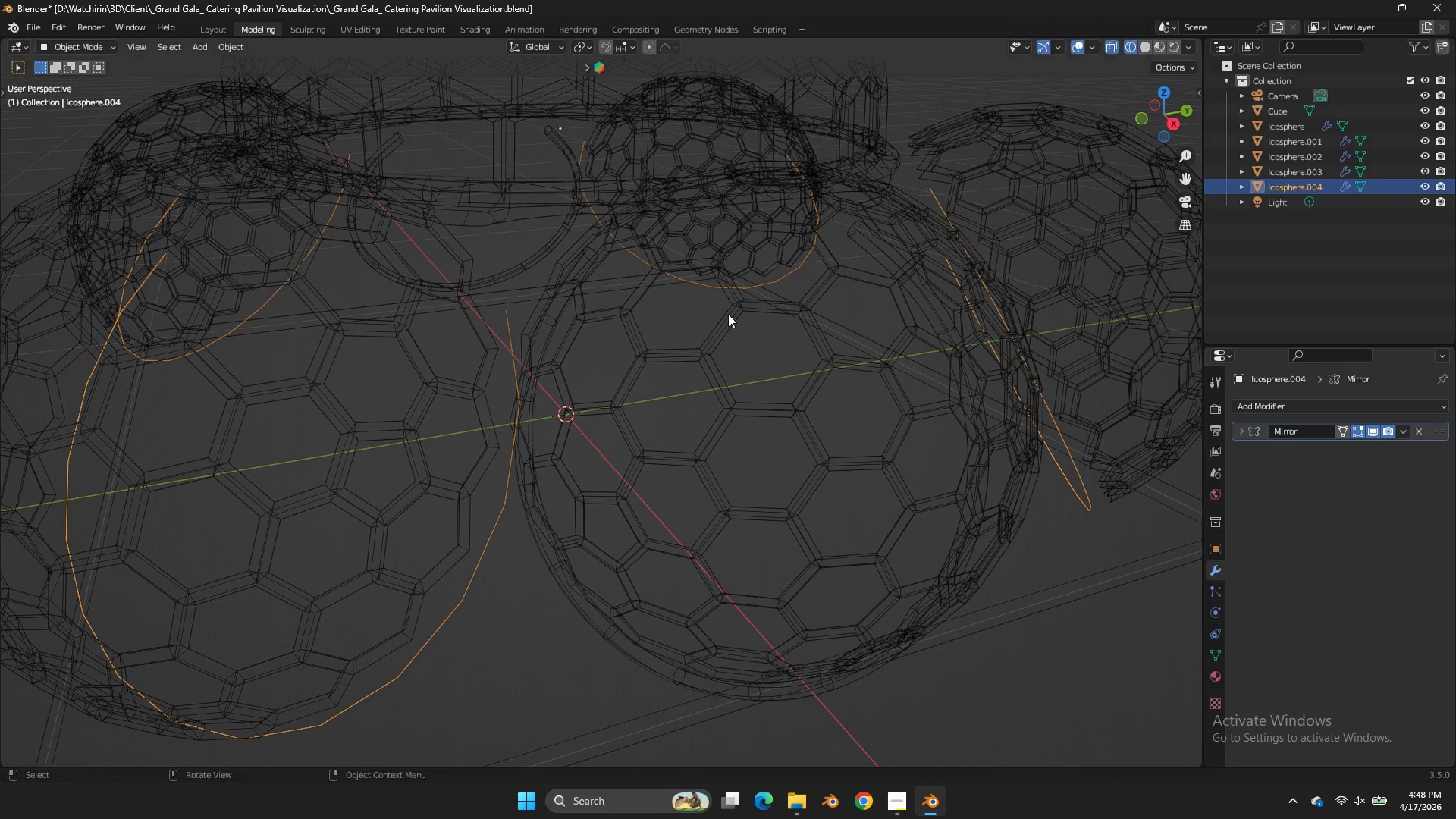 
key(Tab)
type(zaesy)
 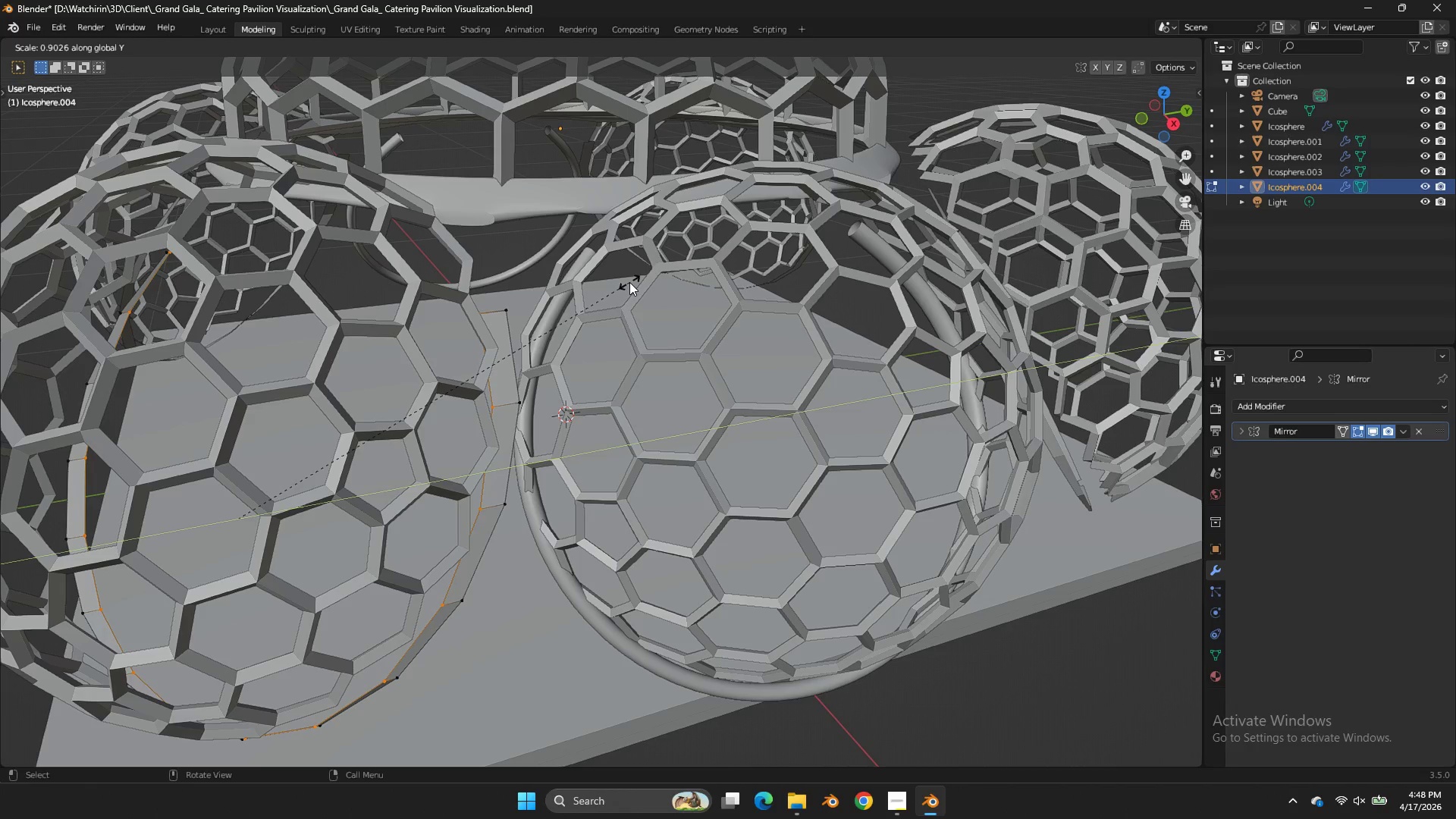 
type(yz)
 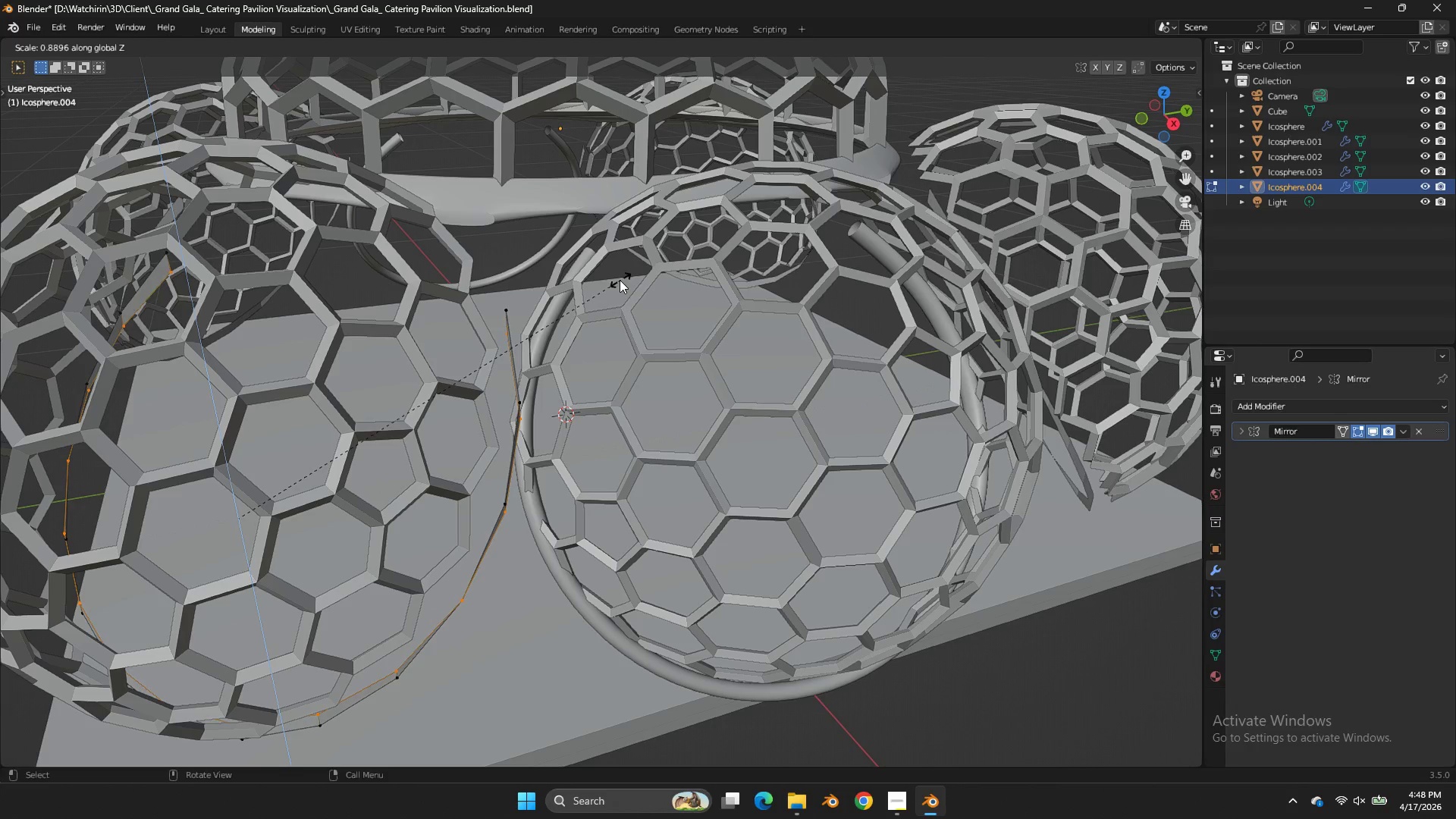 
key(Z)
 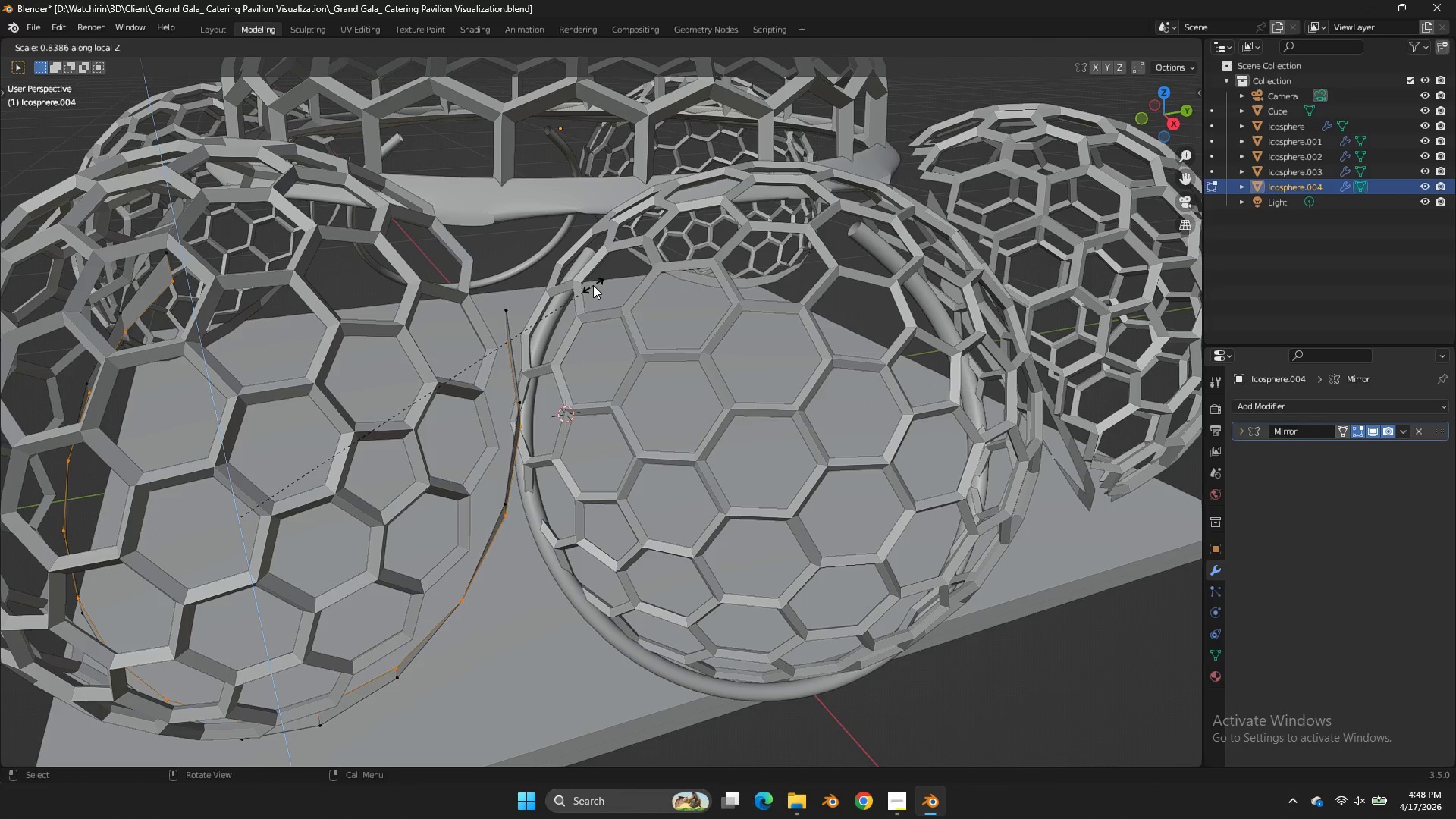 
right_click([593, 285])
 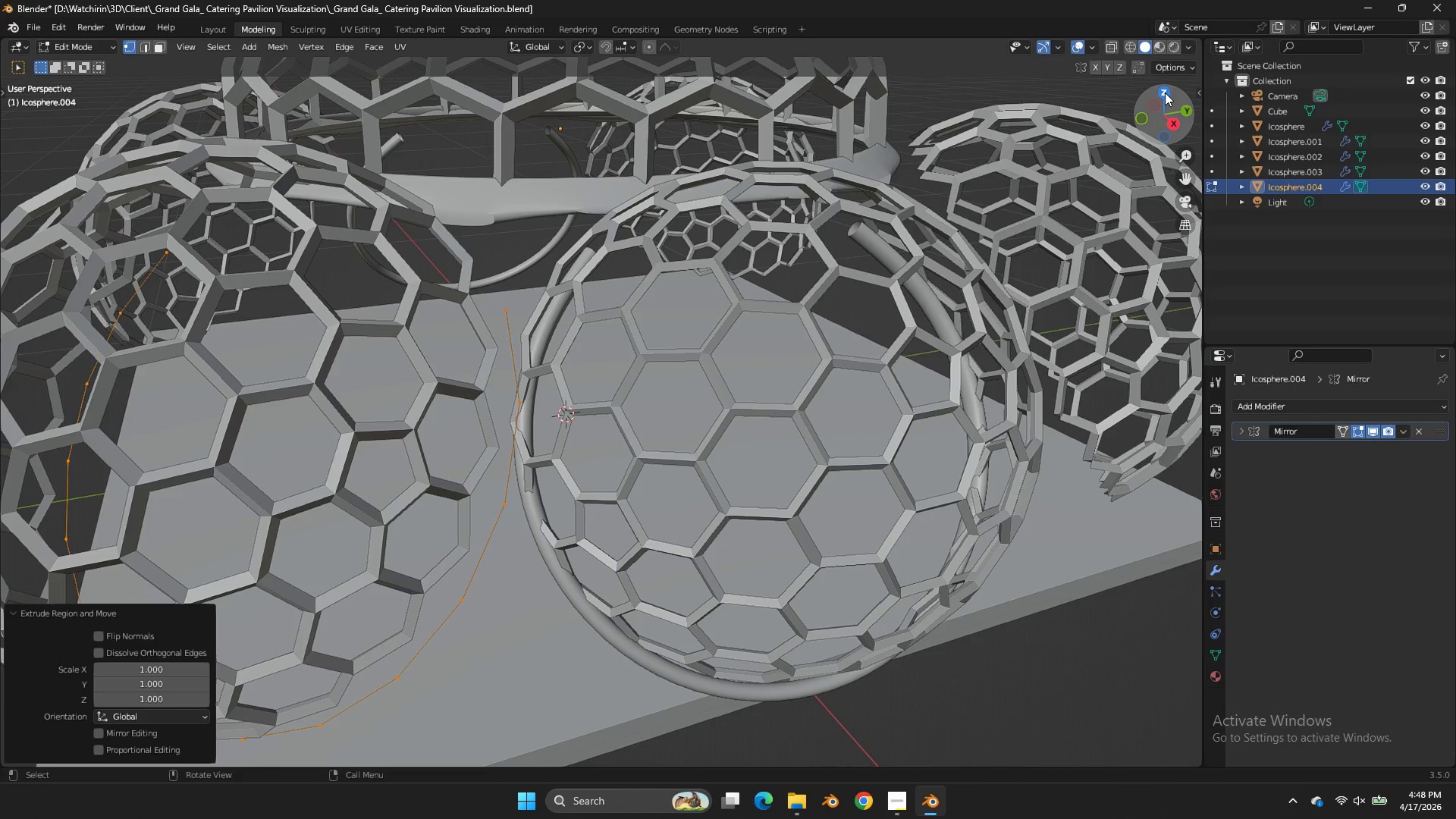 
left_click_drag(start_coordinate=[1144, 104], to_coordinate=[1198, 69])
 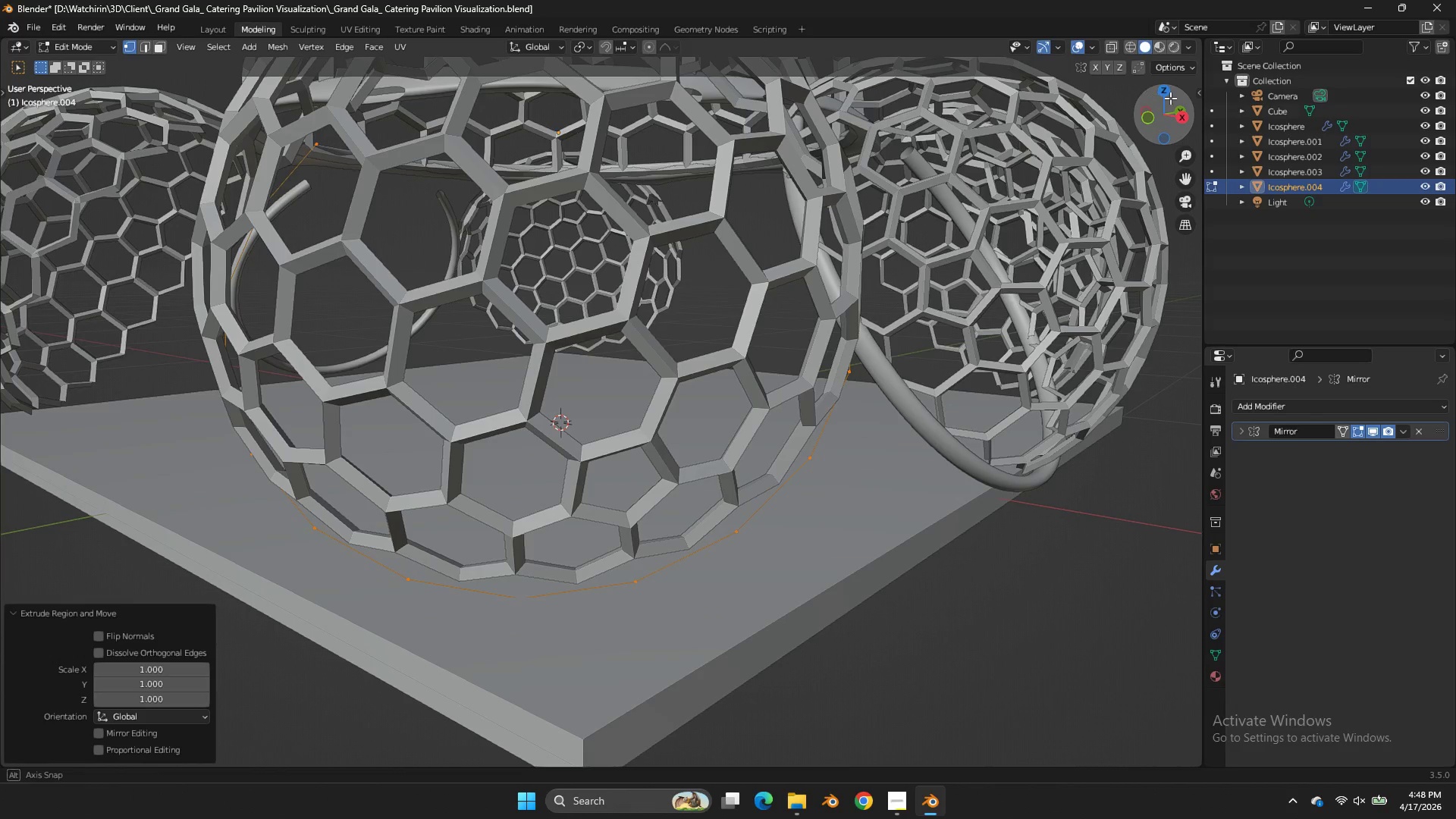 
left_click_drag(start_coordinate=[1151, 97], to_coordinate=[109, 137])
 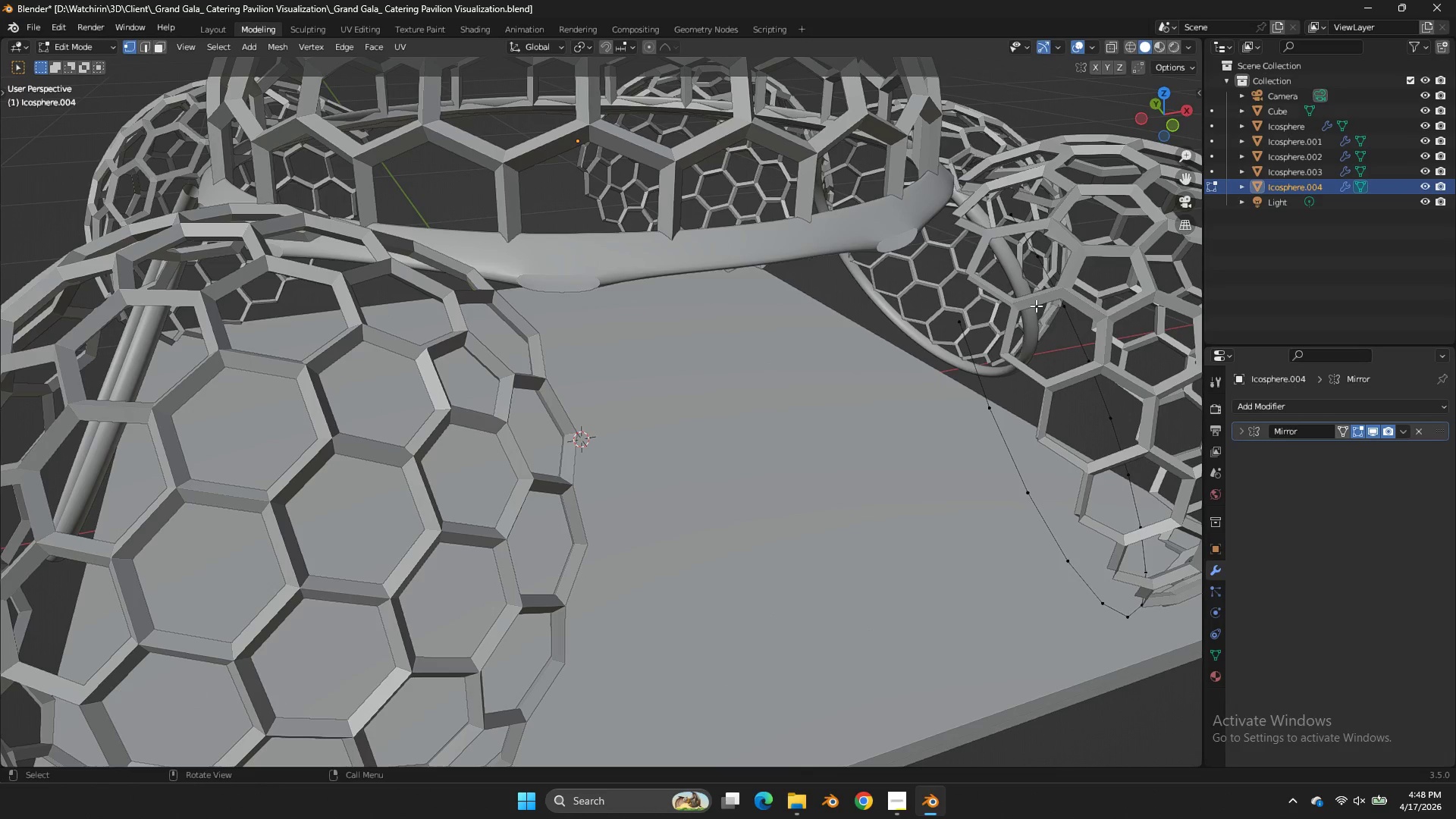 
hold_key(key=AltLeft, duration=0.39)
left_click([965, 348])
 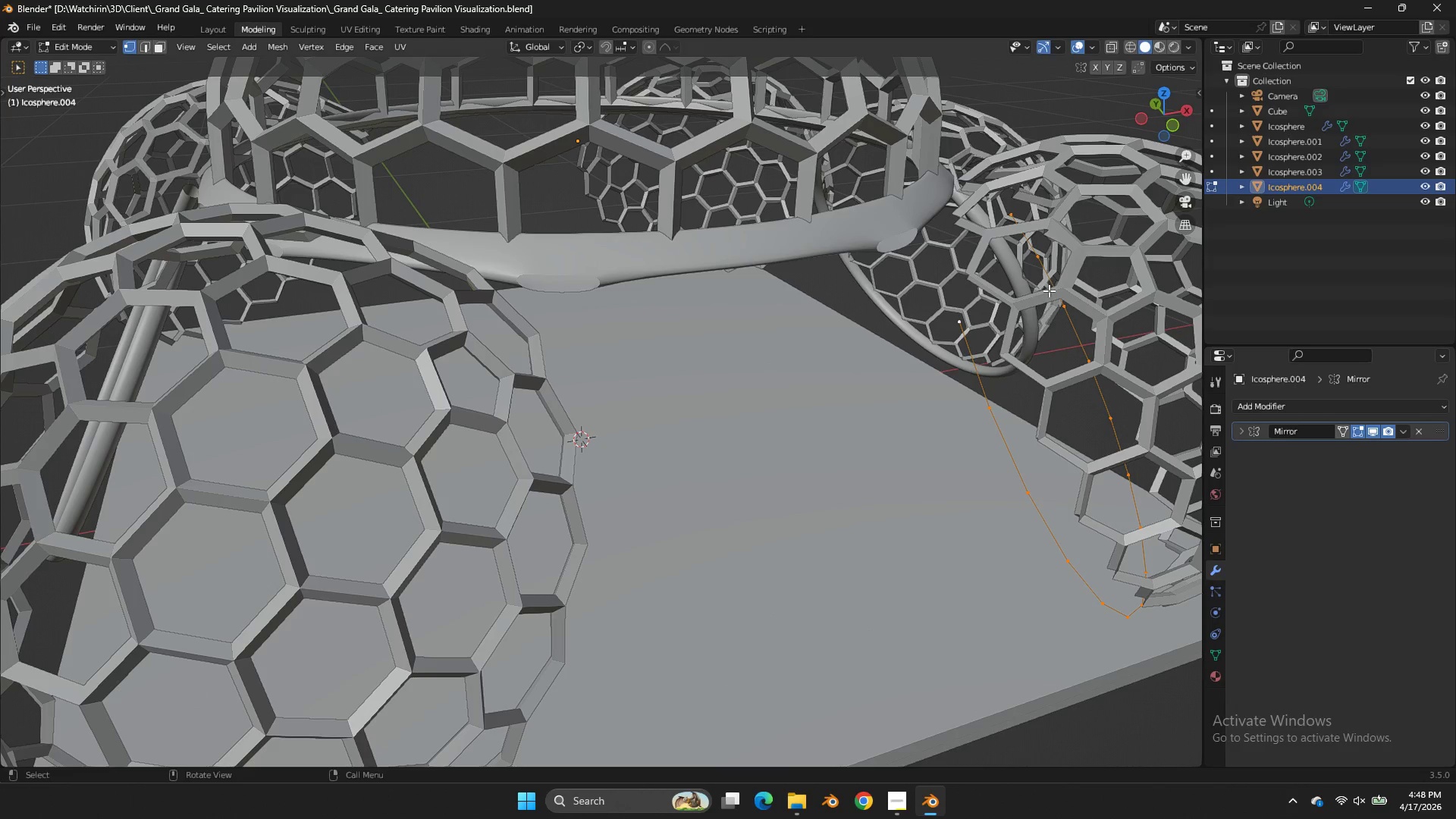 
key(G)
 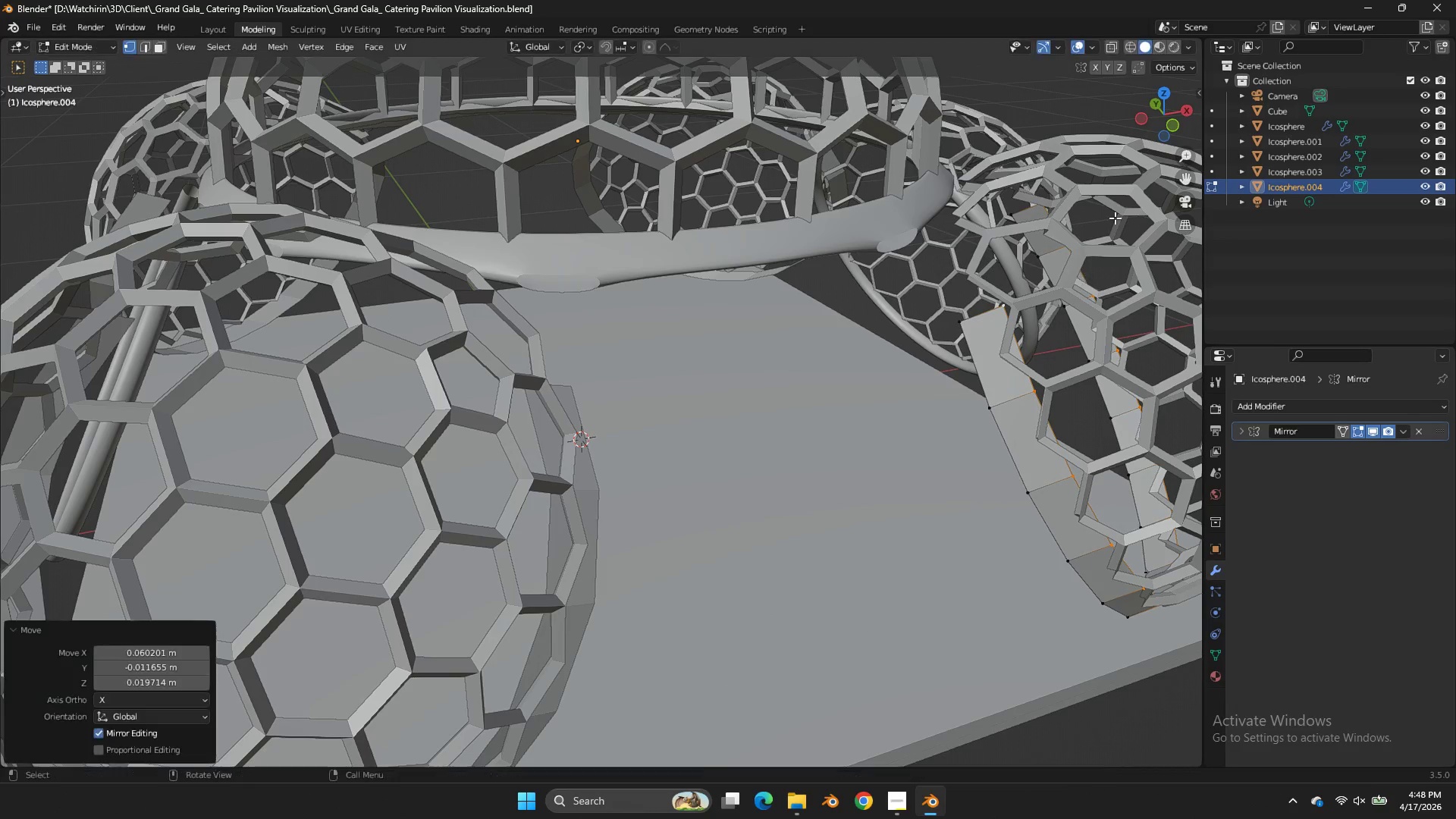 
left_click_drag(start_coordinate=[1163, 118], to_coordinate=[1068, 116])
 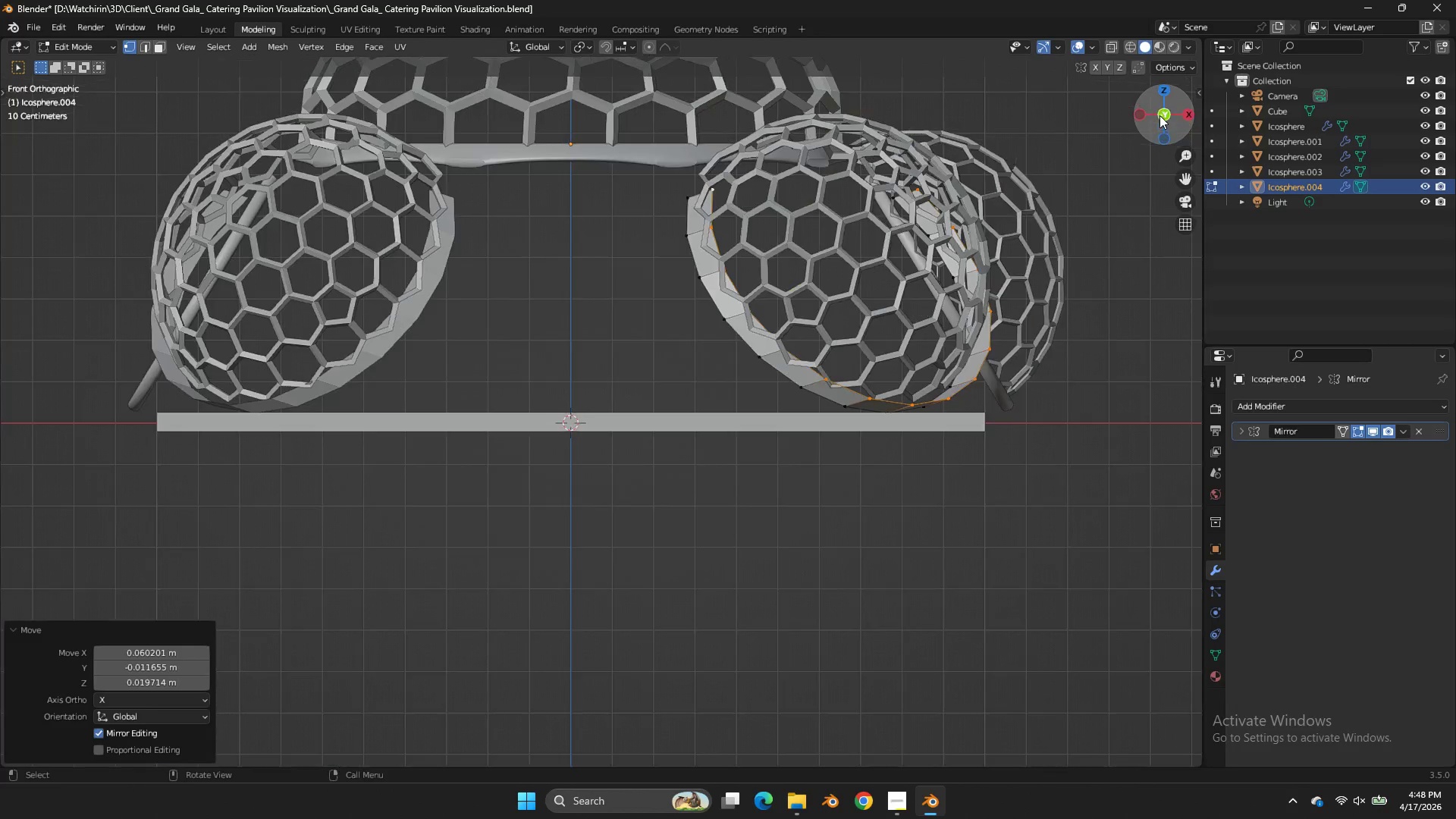 
left_click_drag(start_coordinate=[1068, 116], to_coordinate=[1160, 117])
 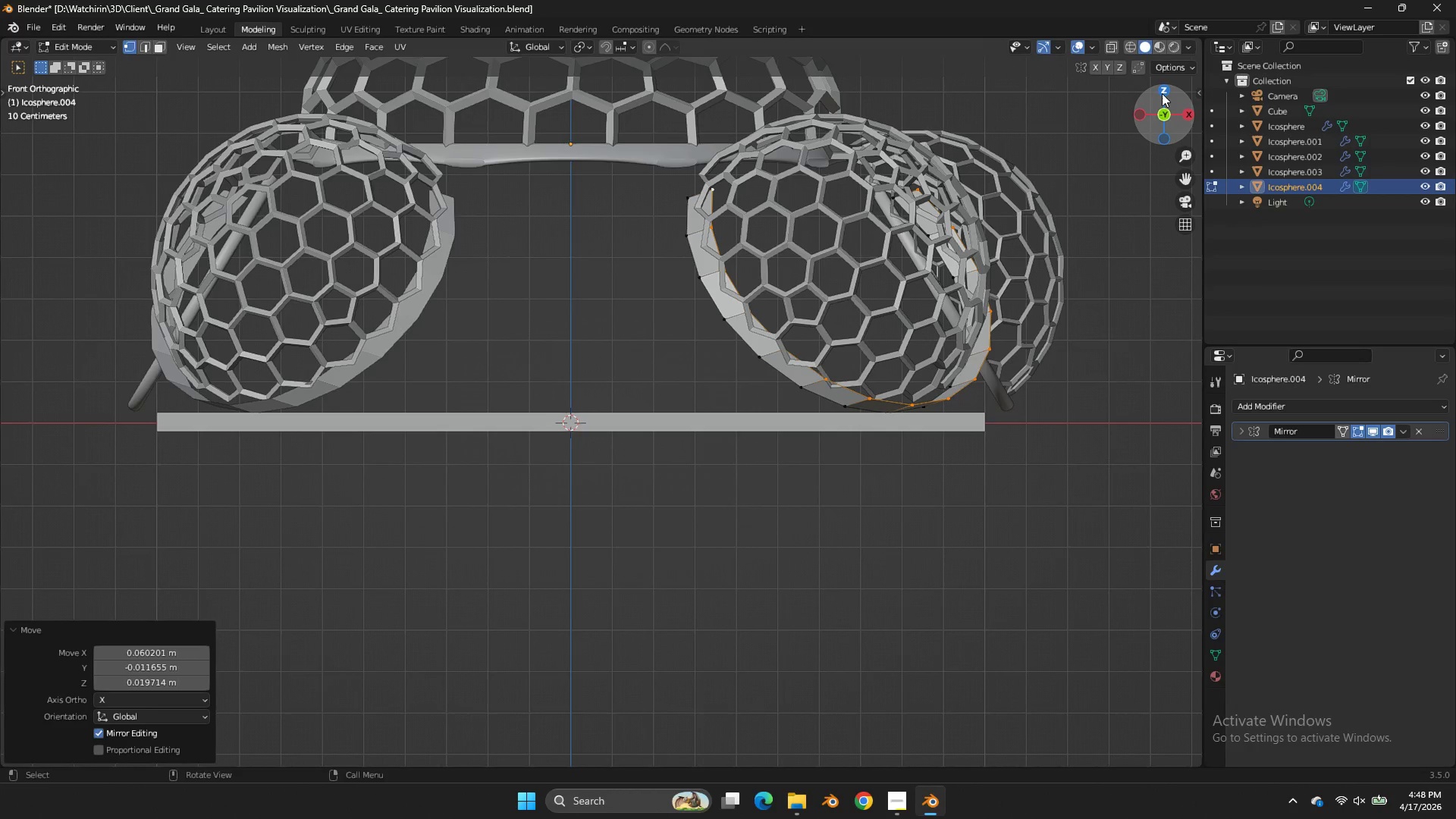 
left_click([1162, 93])
 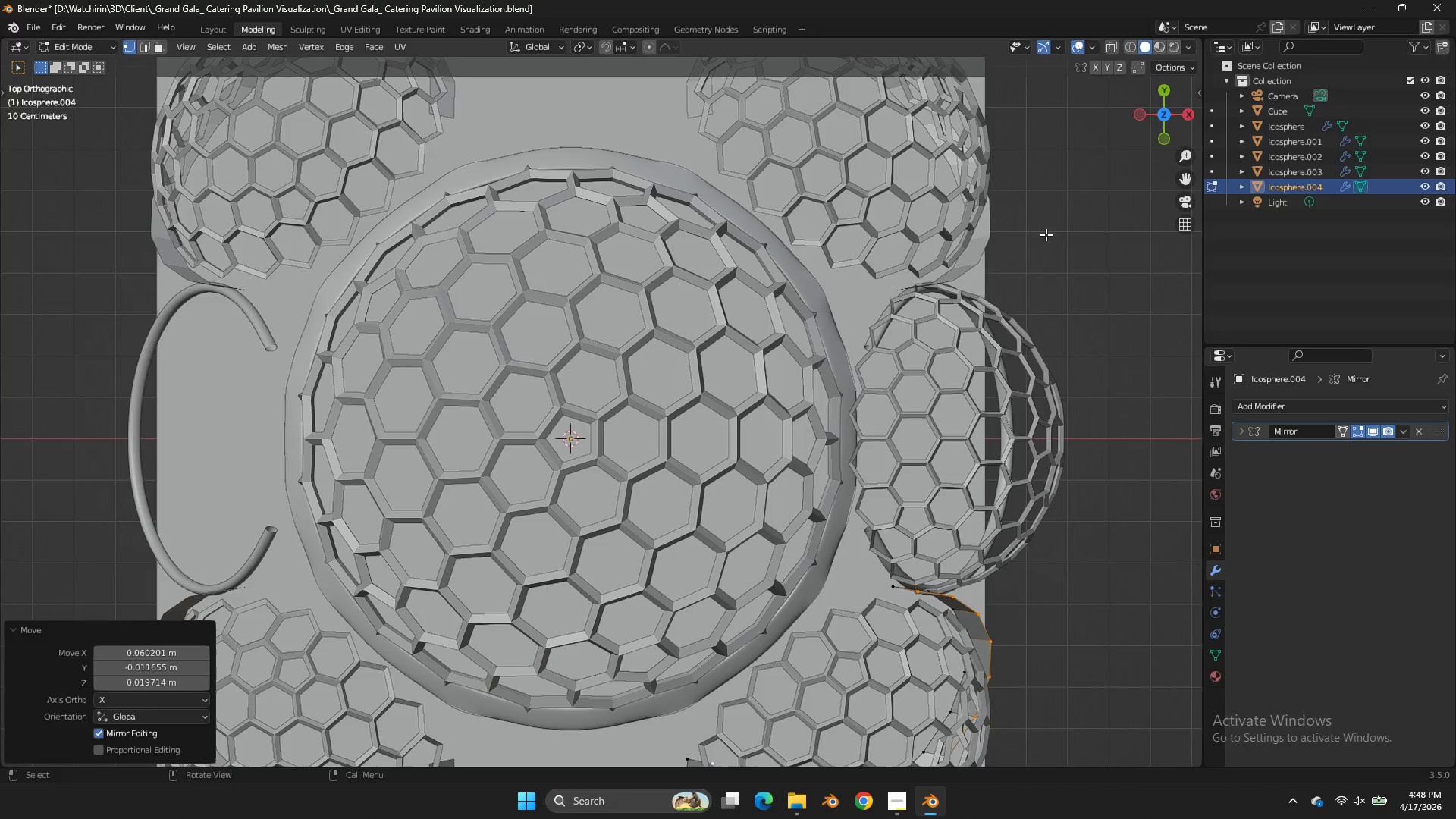 
key(G)
 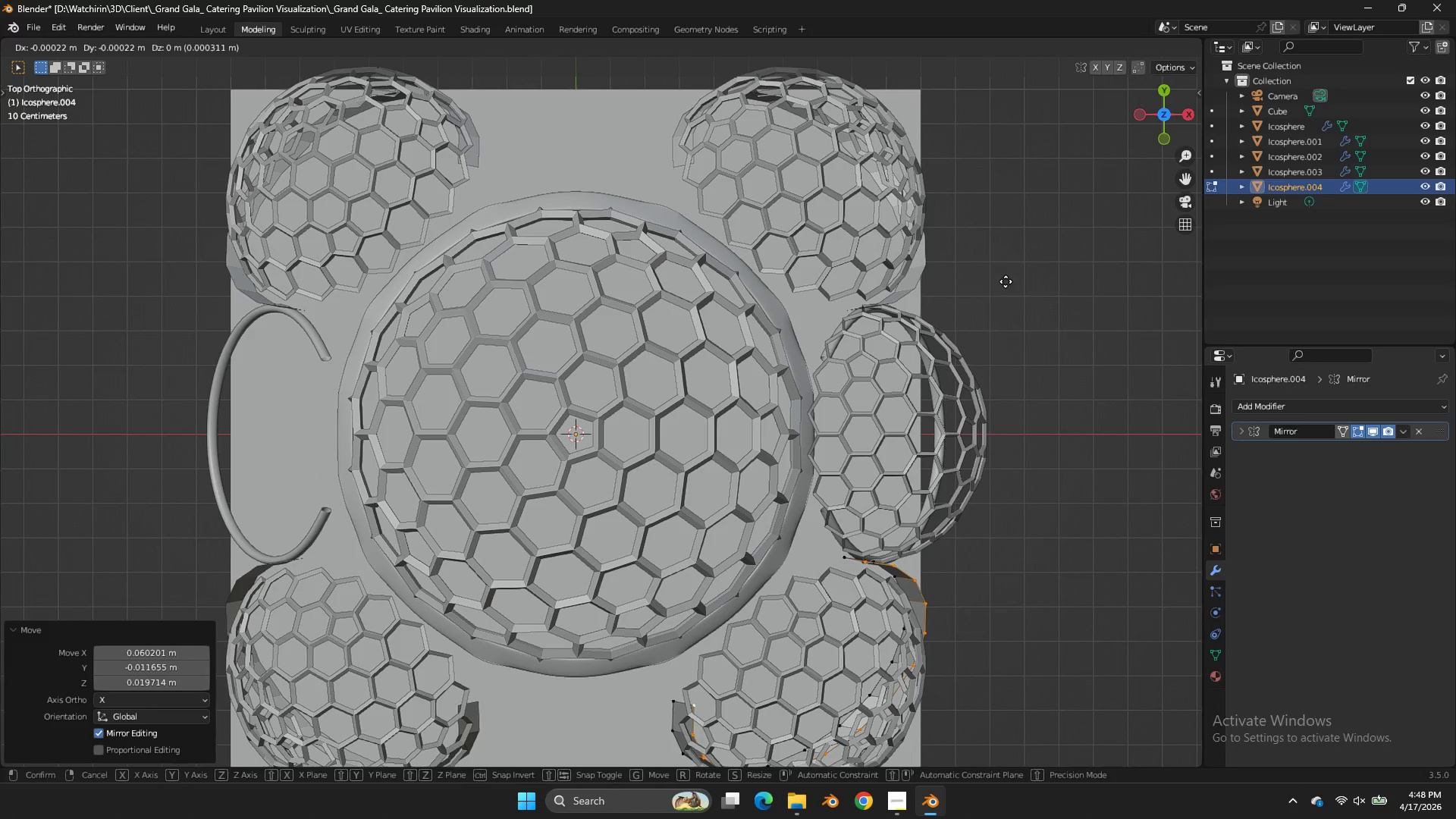 
hold_key(key=ShiftLeft, duration=4.78)
 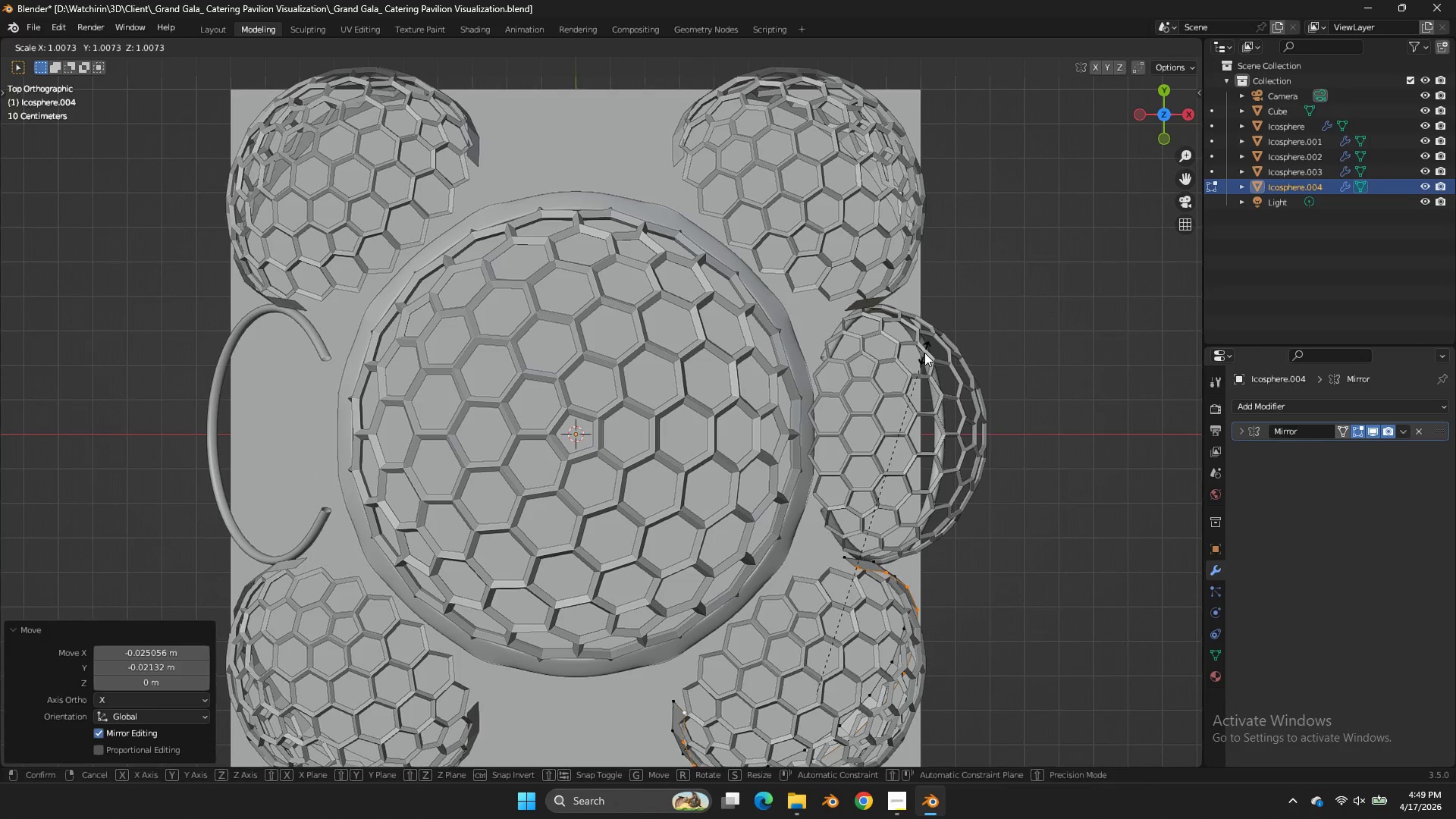 
scroll: coordinate [1041, 243], scroll_direction: down, amount: 1.0
 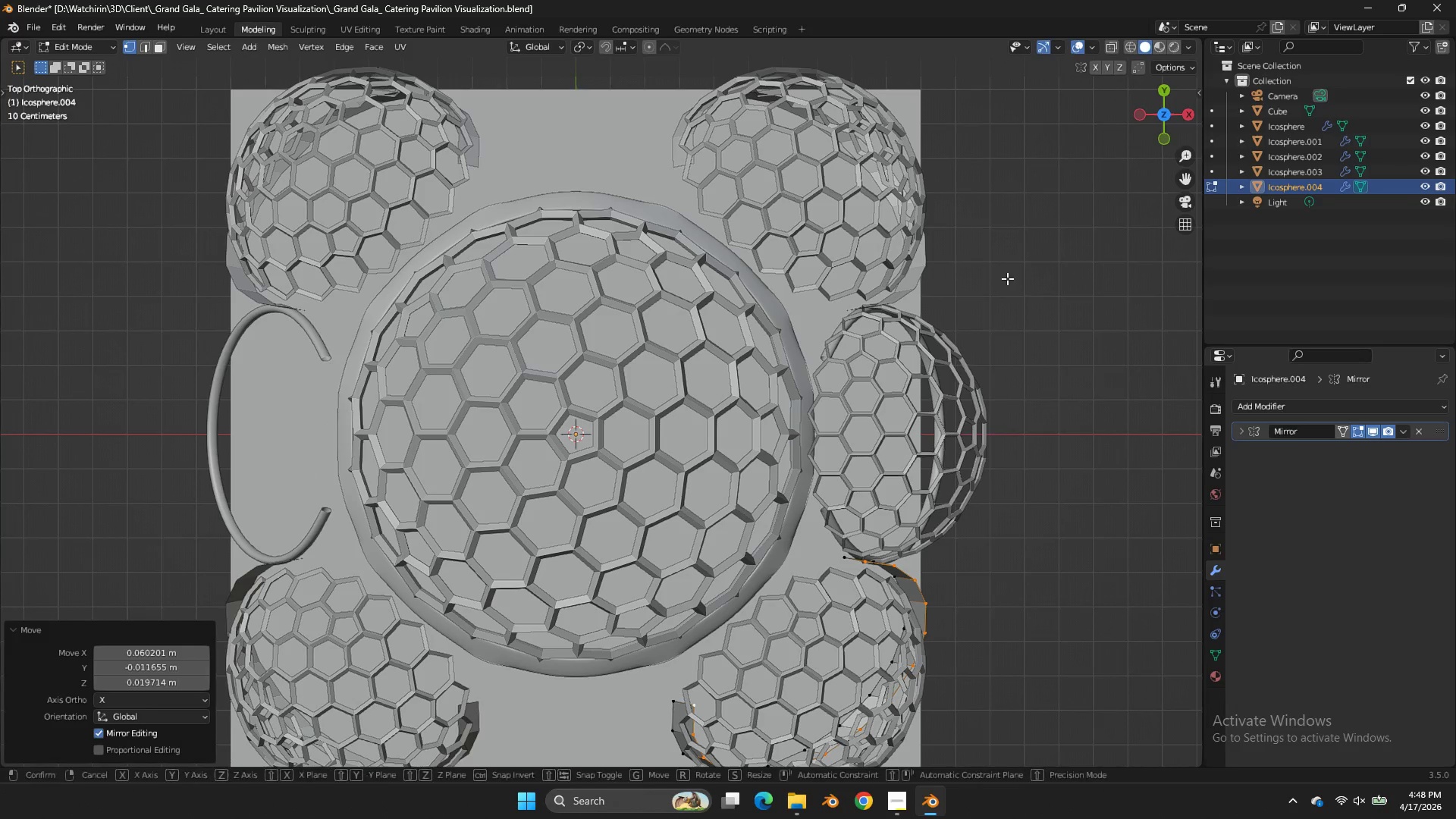 
left_click([921, 352])
 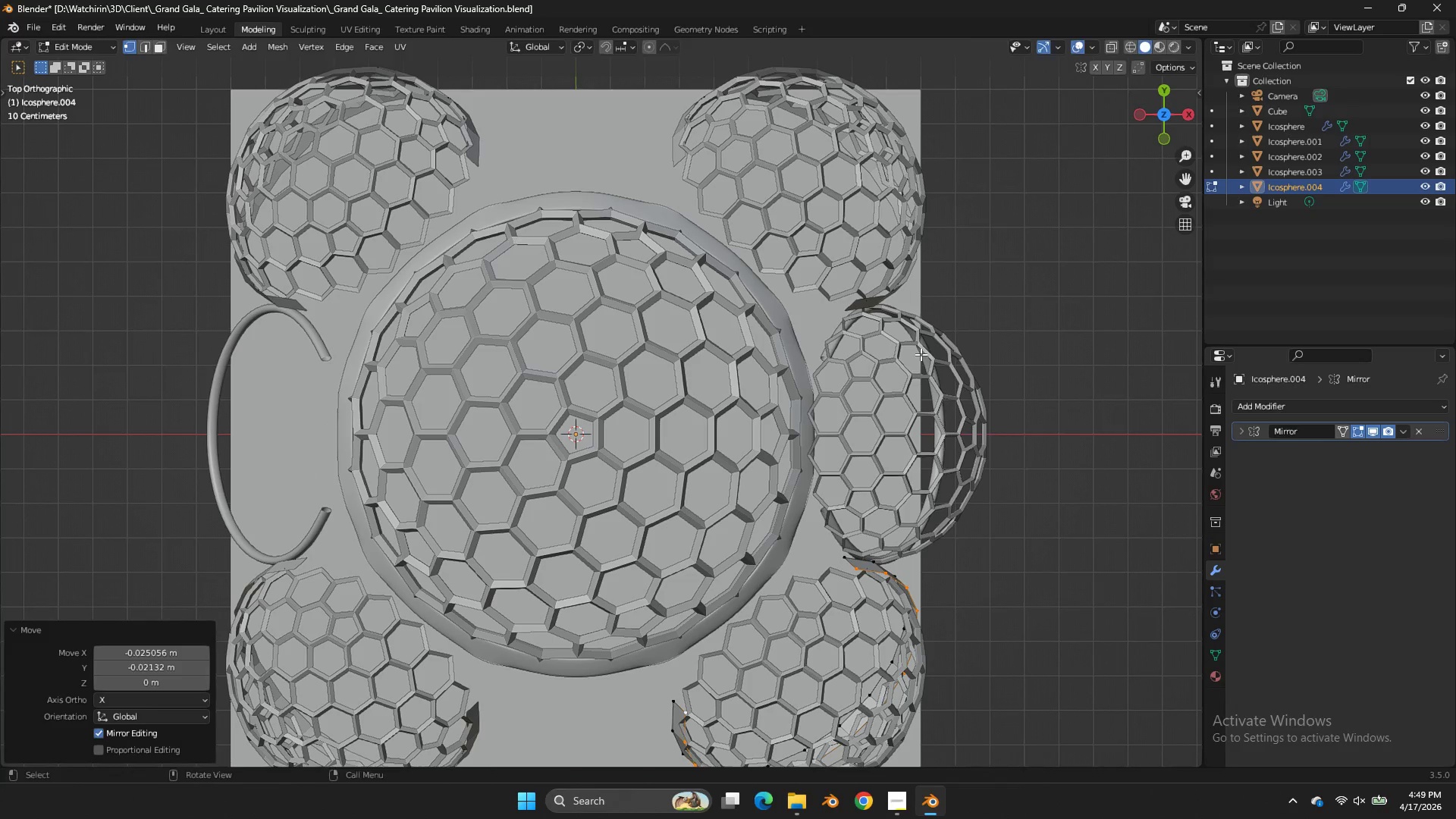 
key(S)
 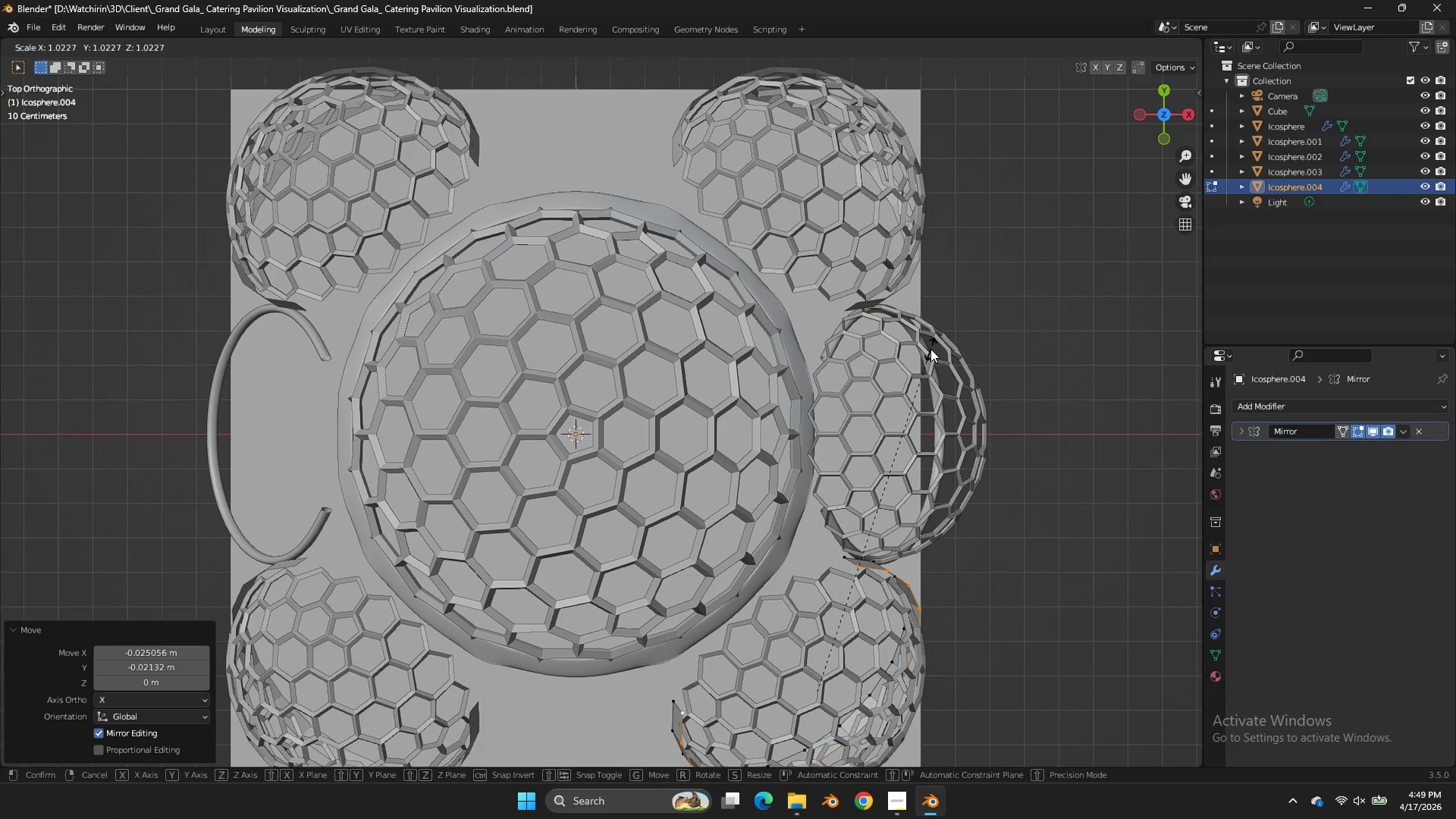 
double_click([930, 349])
 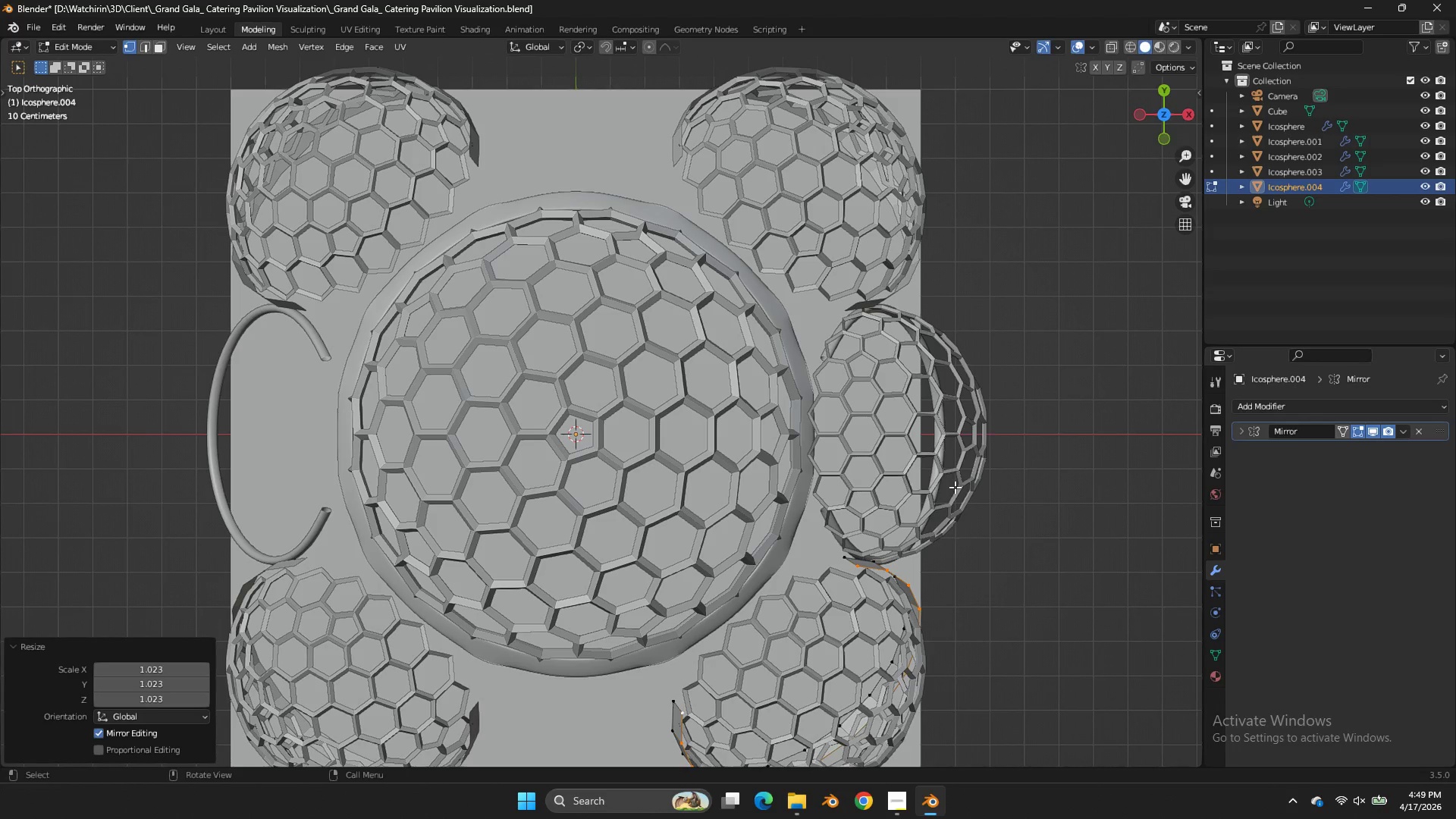 
type(as)
 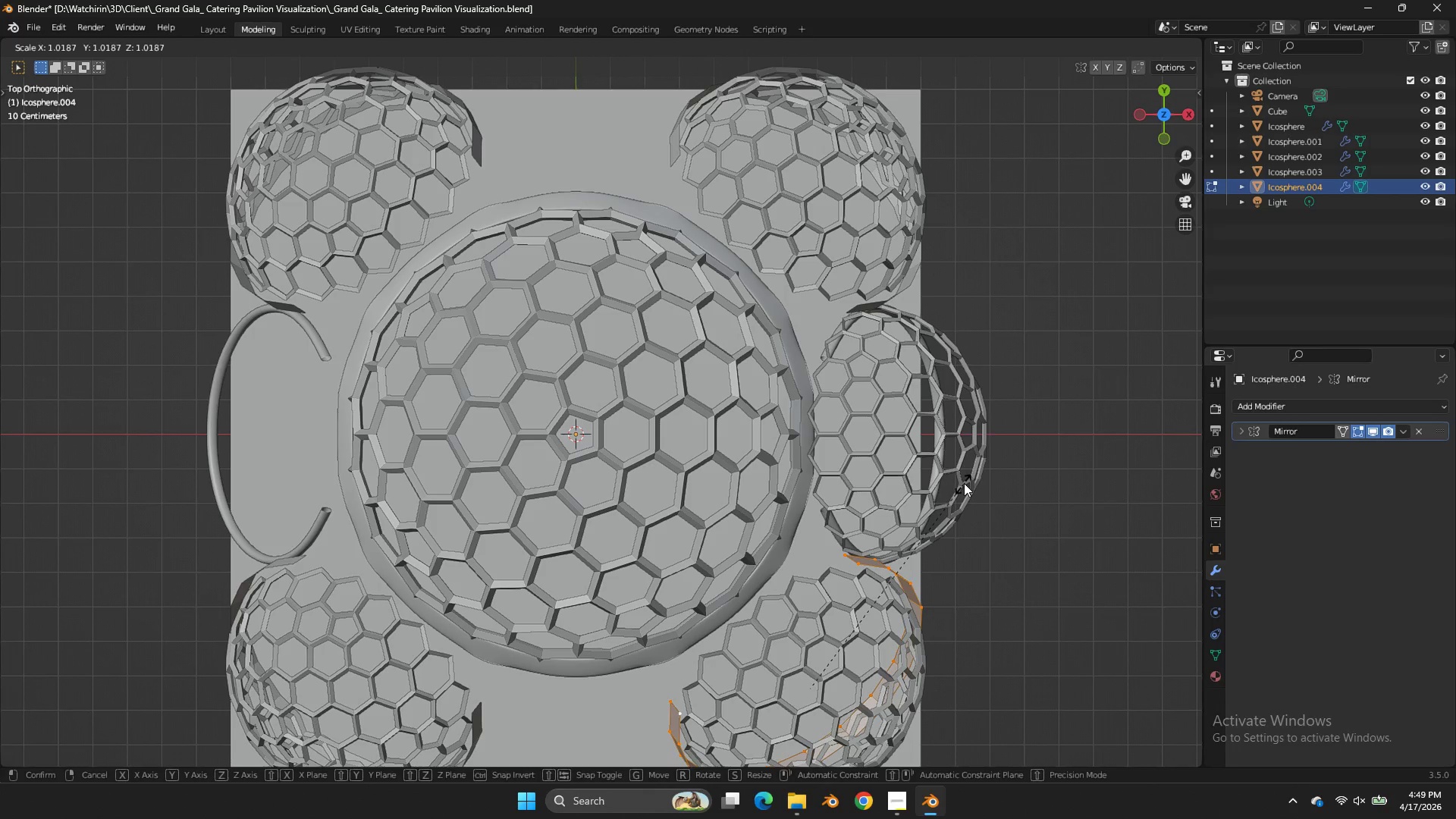 
hold_key(key=ShiftLeft, duration=1.08)
left_click([909, 500])
 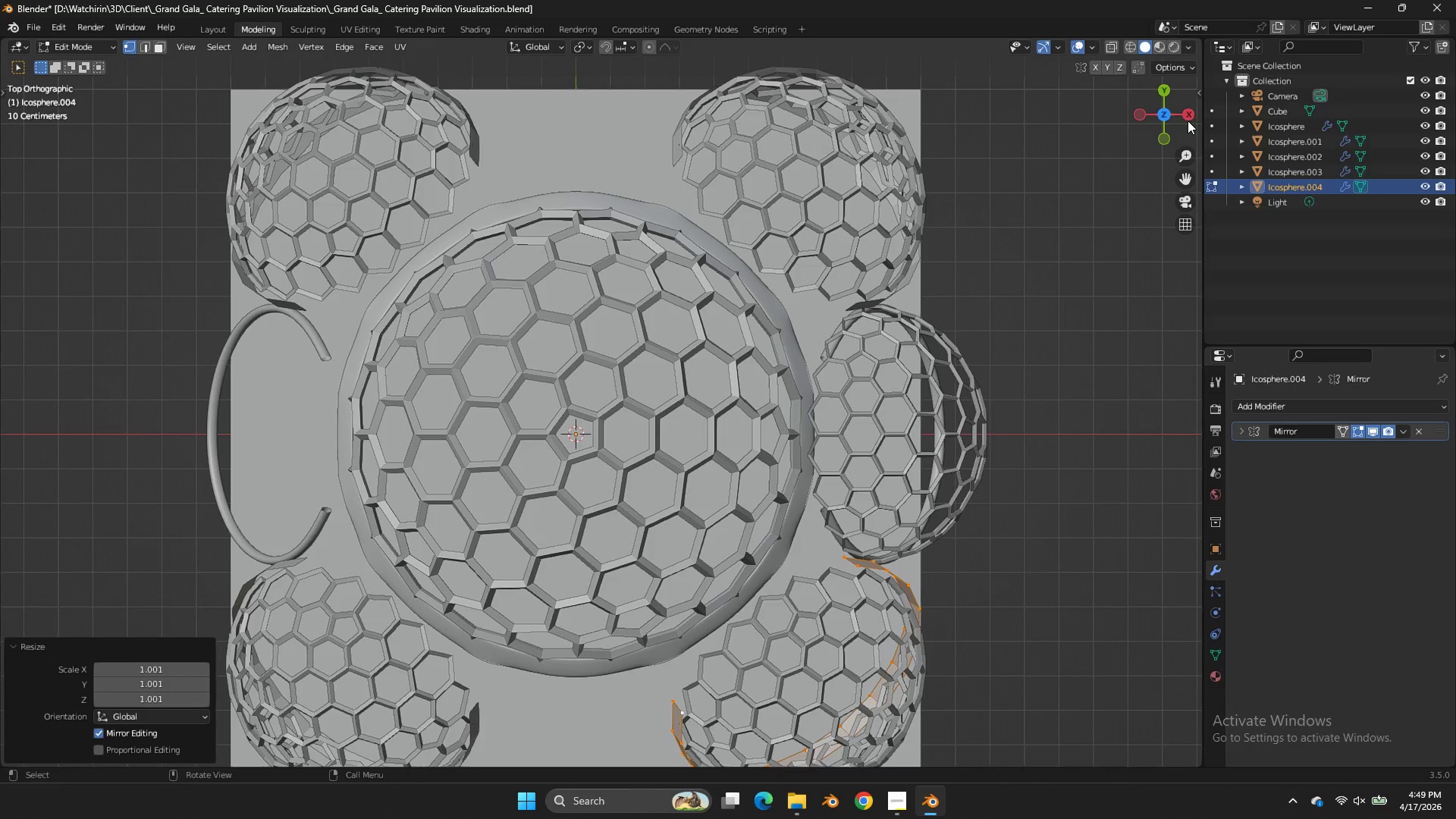 
left_click_drag(start_coordinate=[1182, 115], to_coordinate=[1139, 734])
 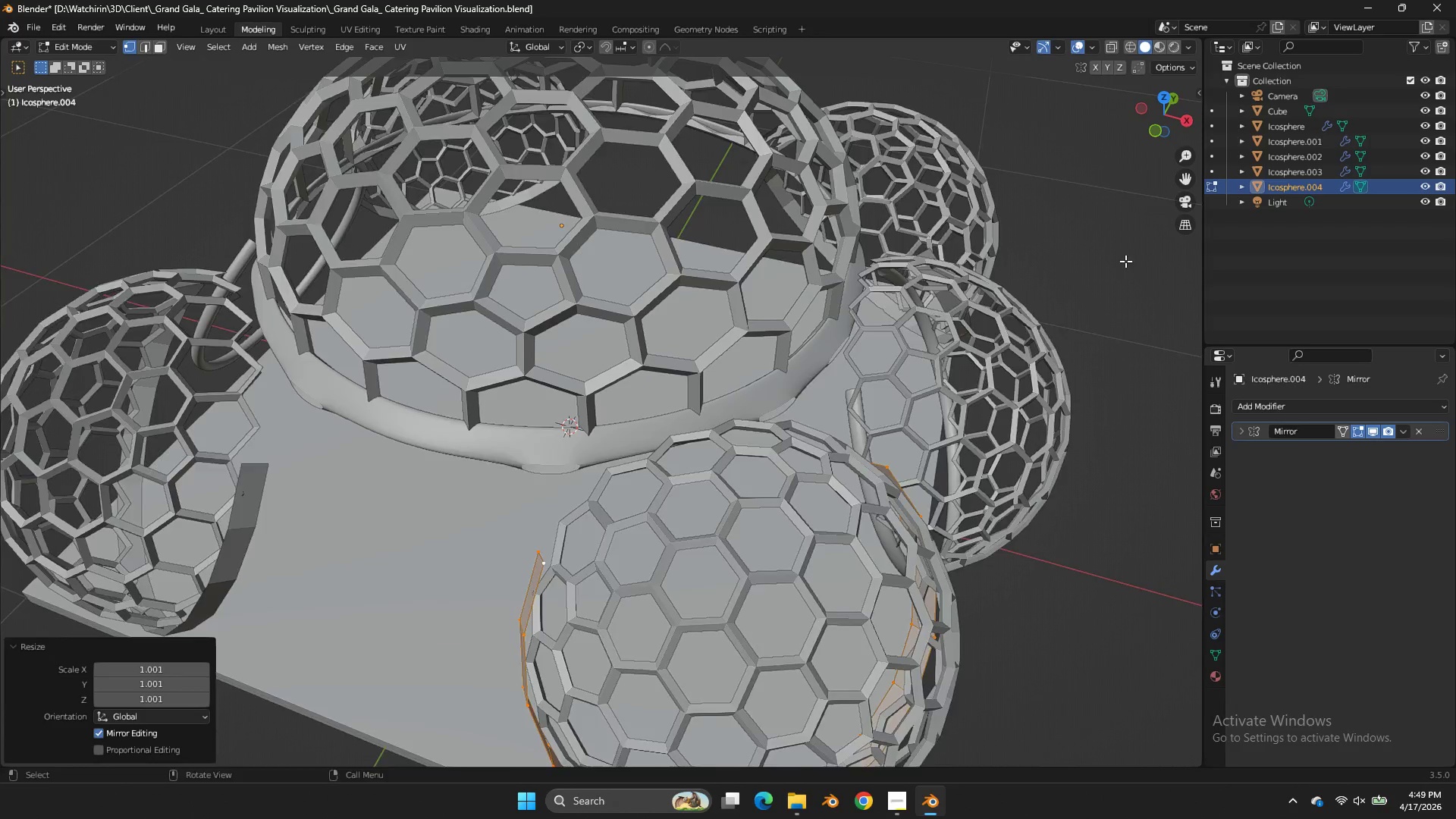 
scroll: coordinate [1125, 261], scroll_direction: up, amount: 1.0
 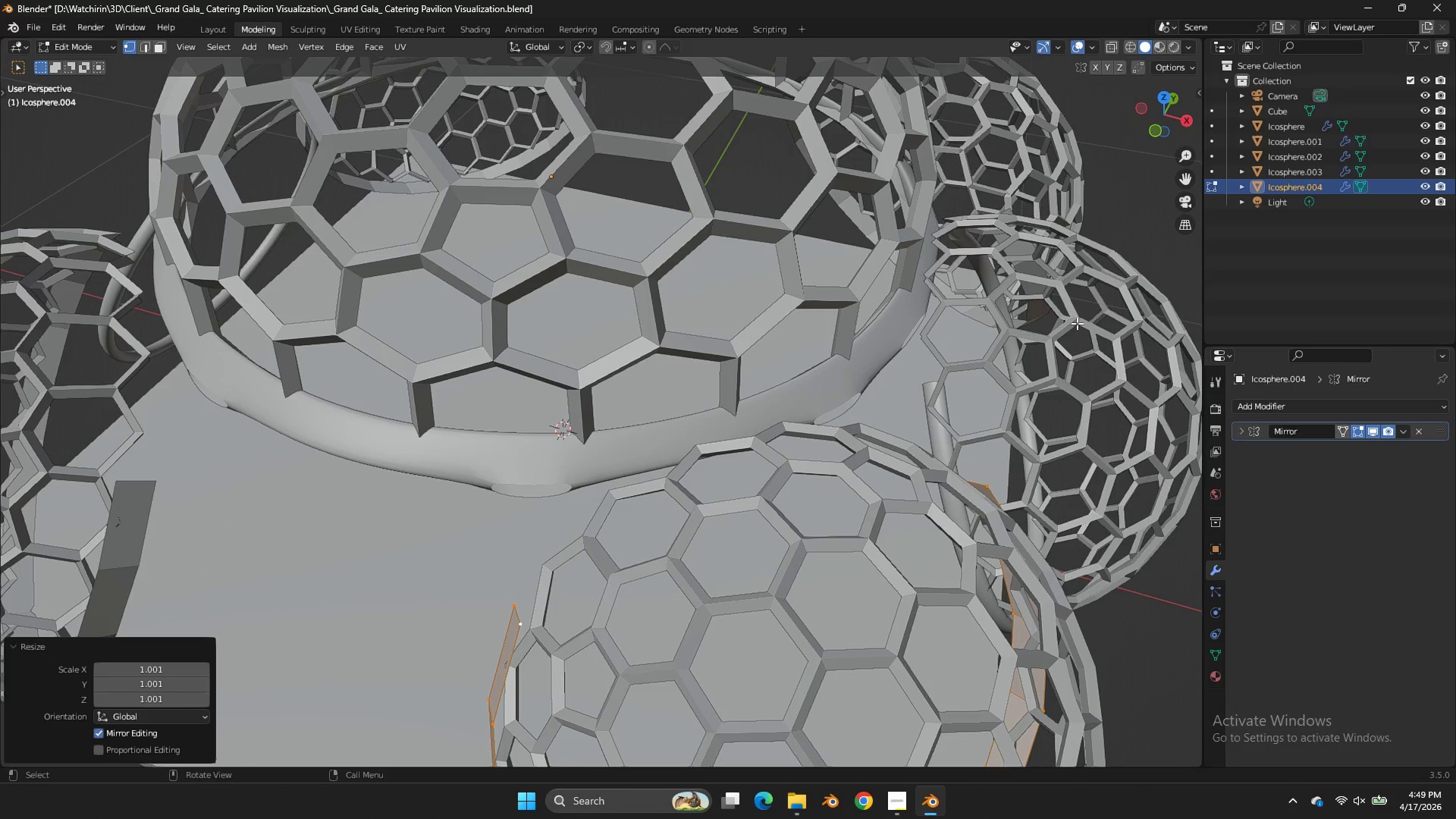 
key(Tab)
 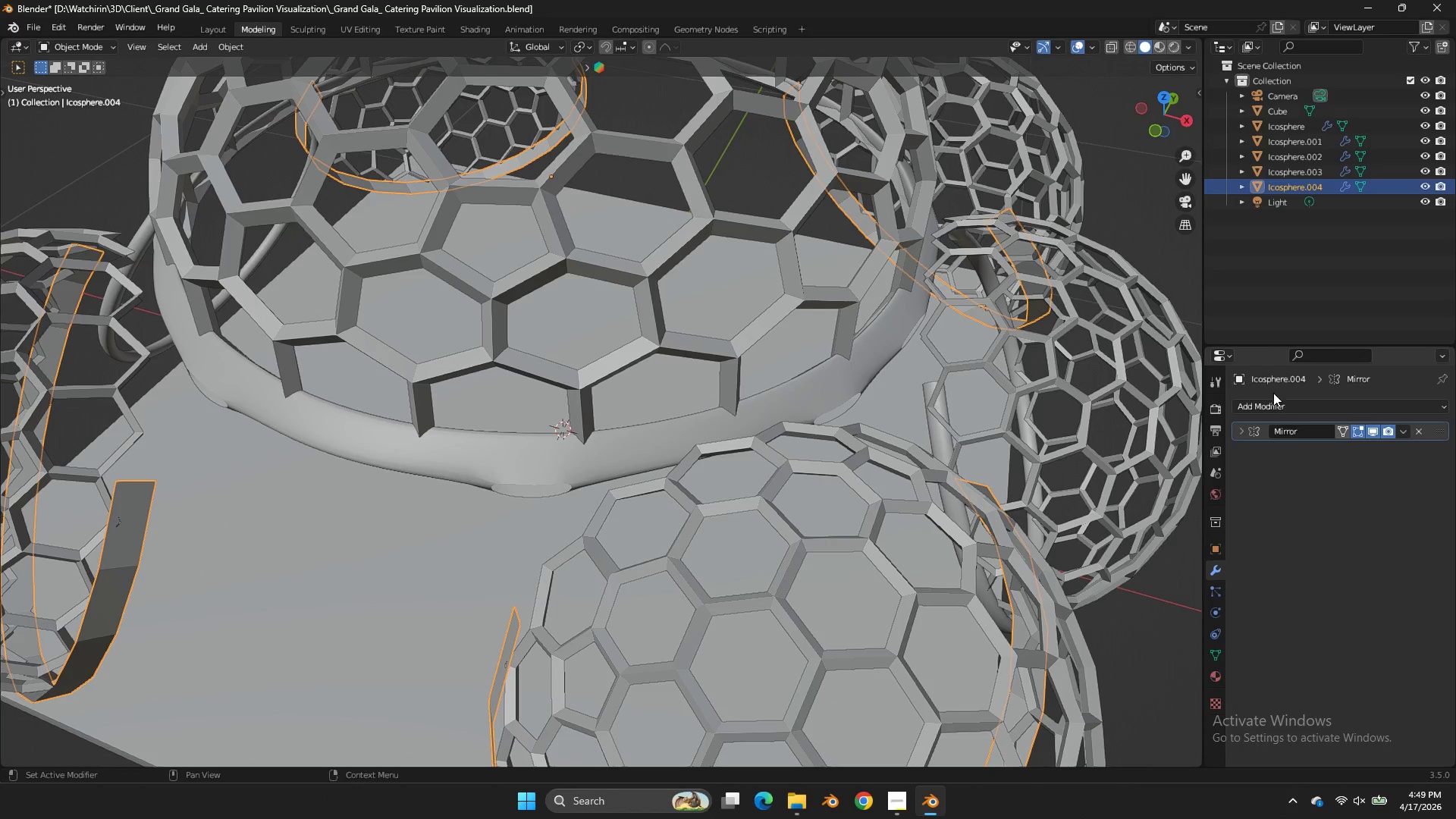 
double_click([1272, 398])
 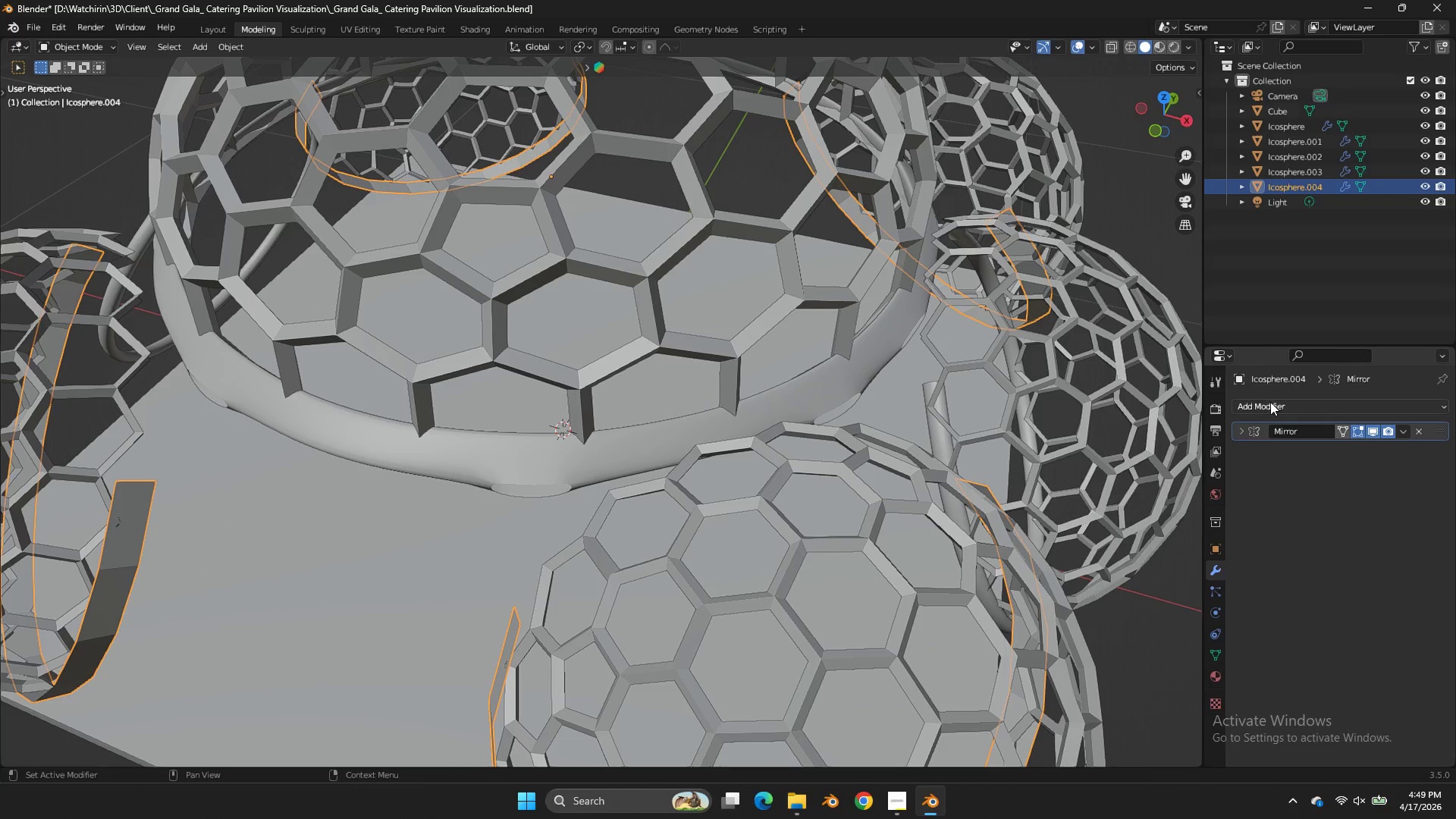 
triple_click([1270, 402])
 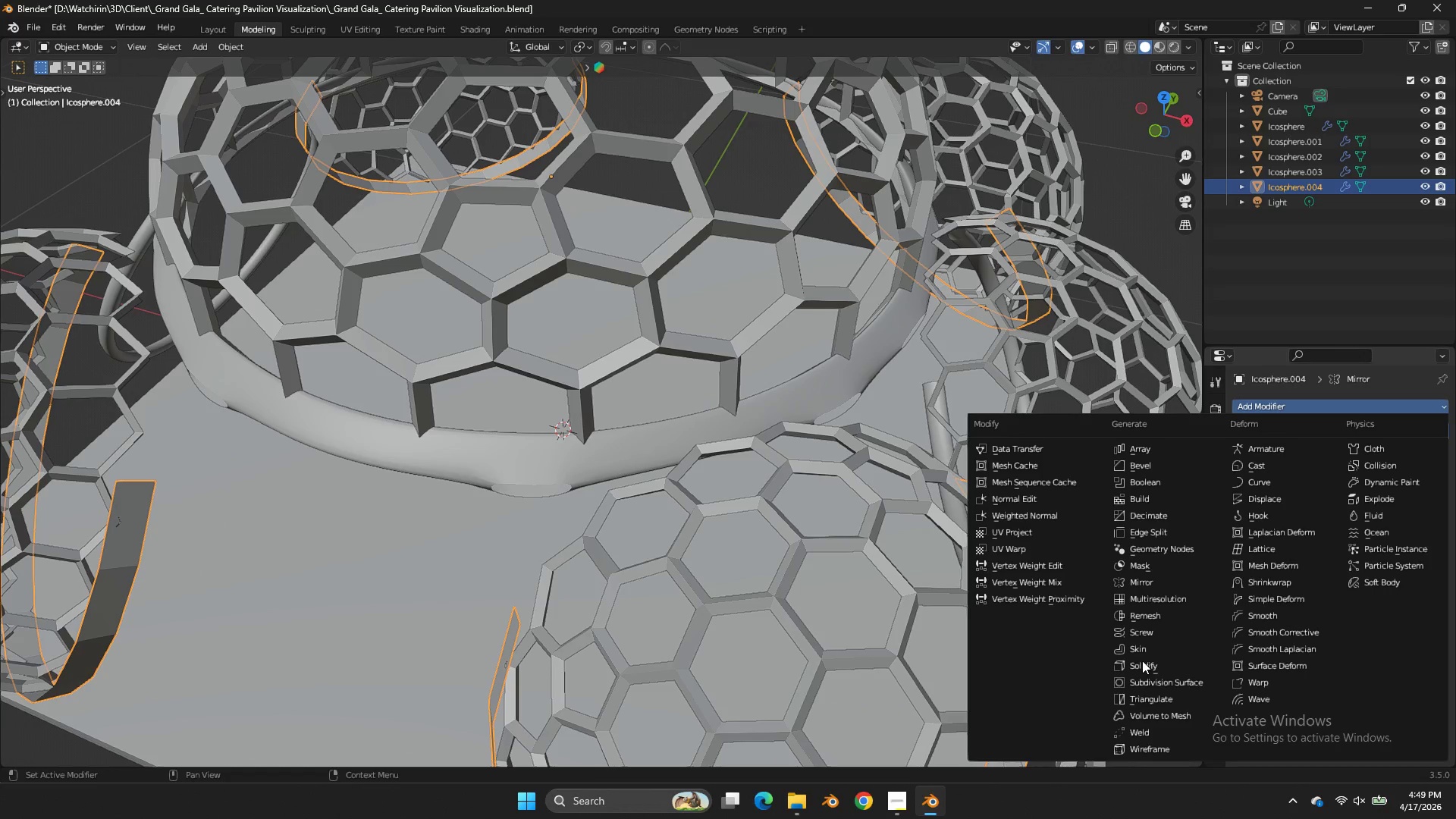 
left_click([1142, 664])
 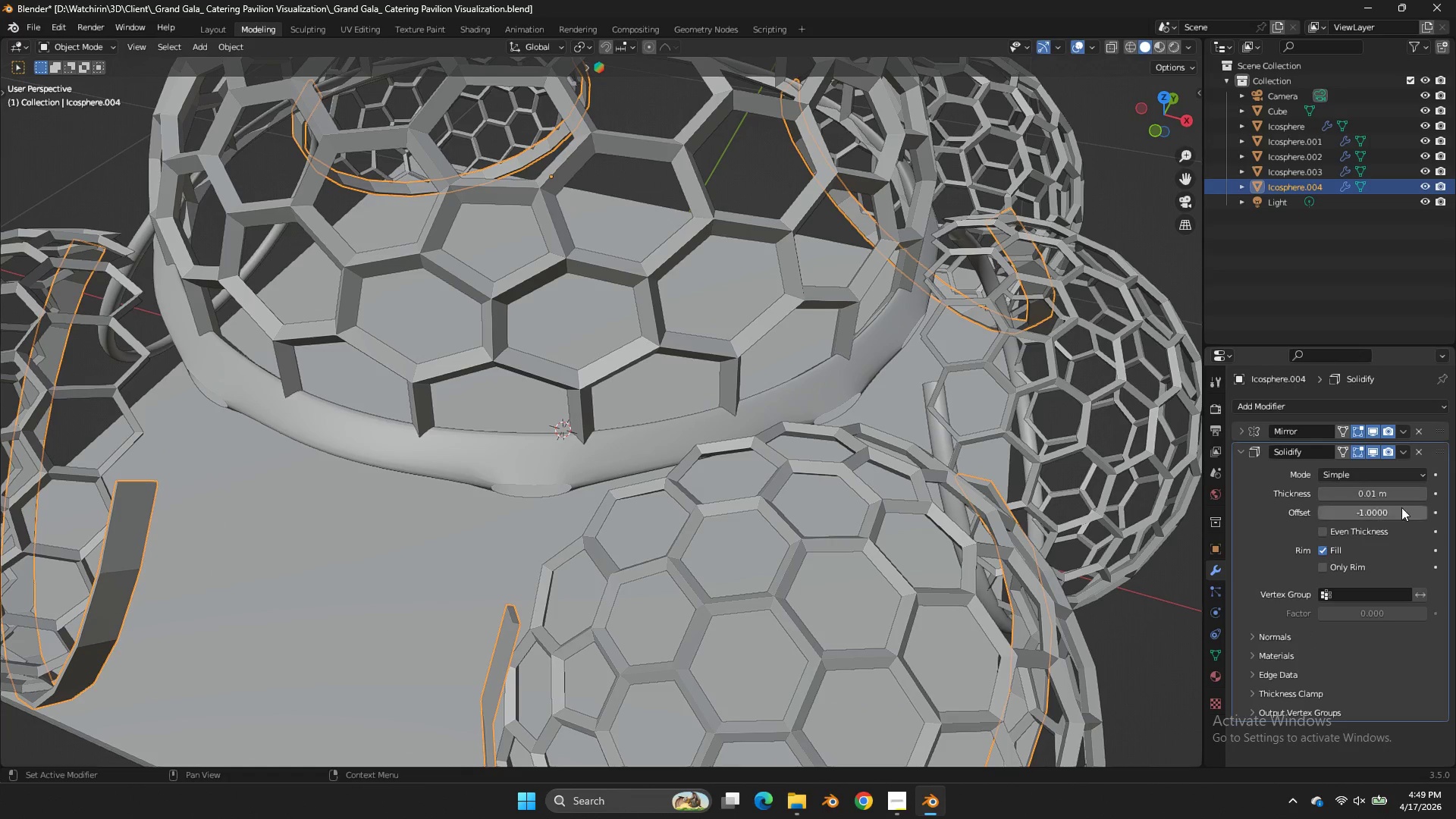 
left_click_drag(start_coordinate=[1388, 491], to_coordinate=[661, 486])
 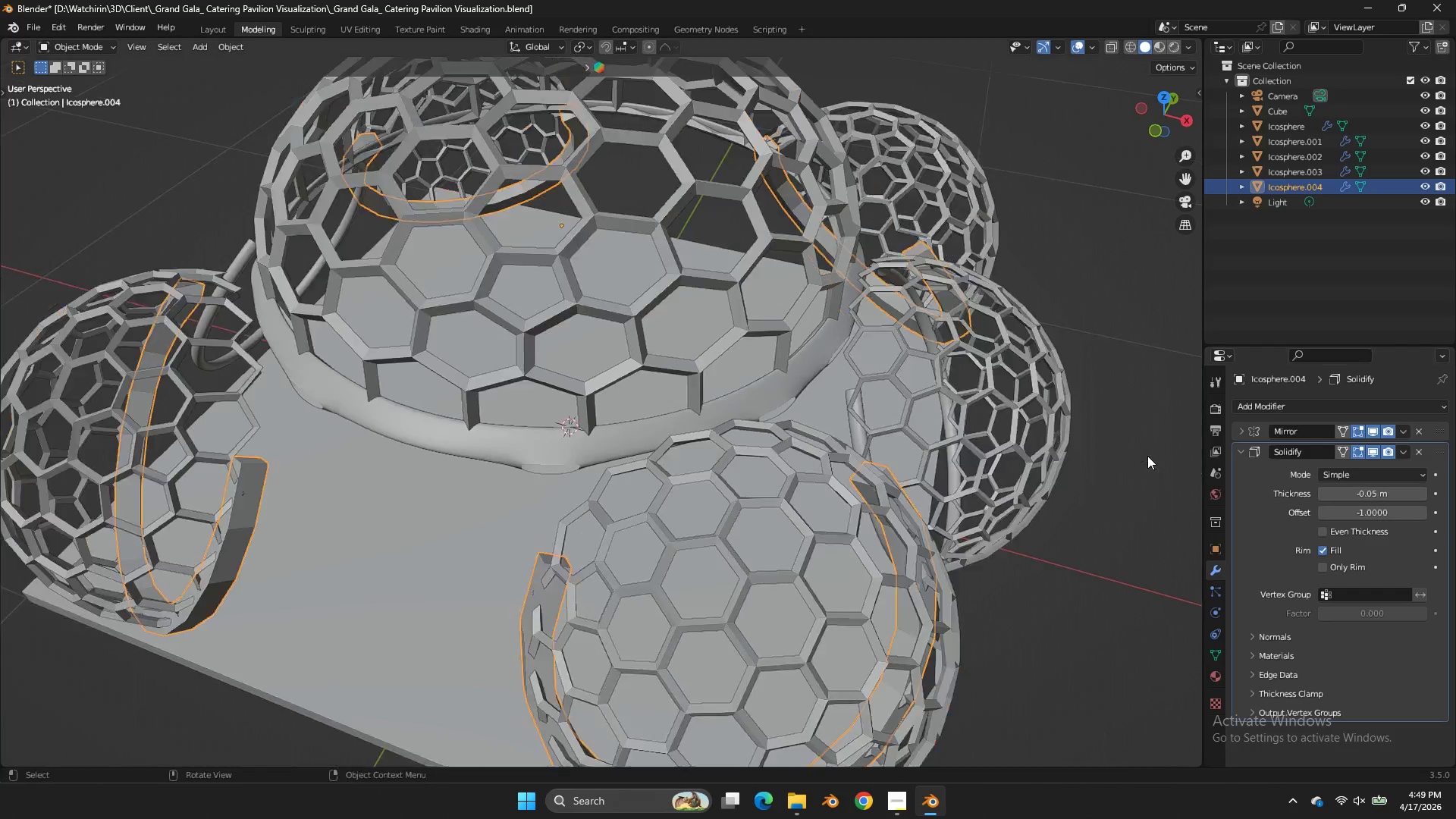 
key(Tab)
 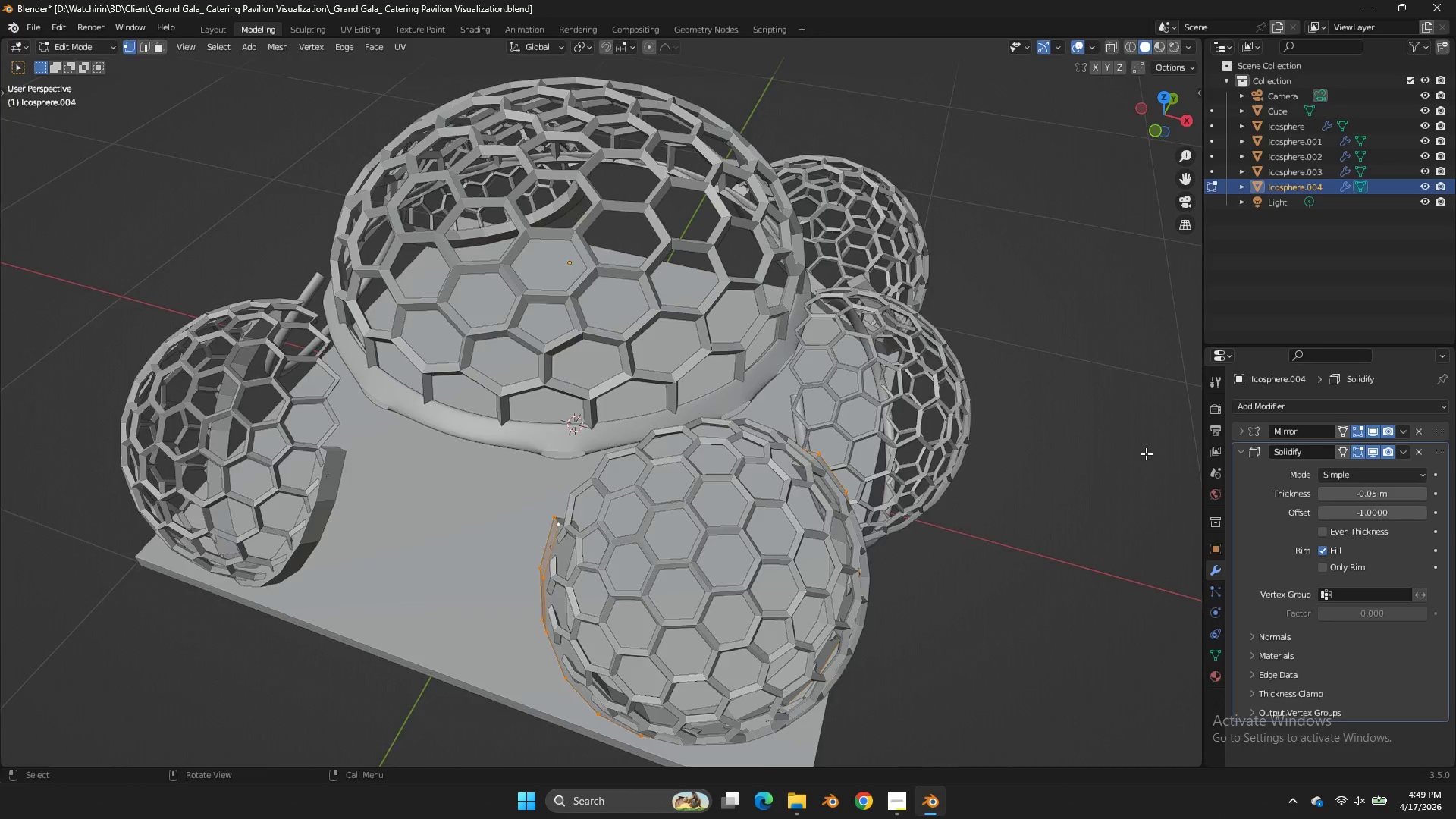 
scroll: coordinate [1147, 456], scroll_direction: down, amount: 2.0
 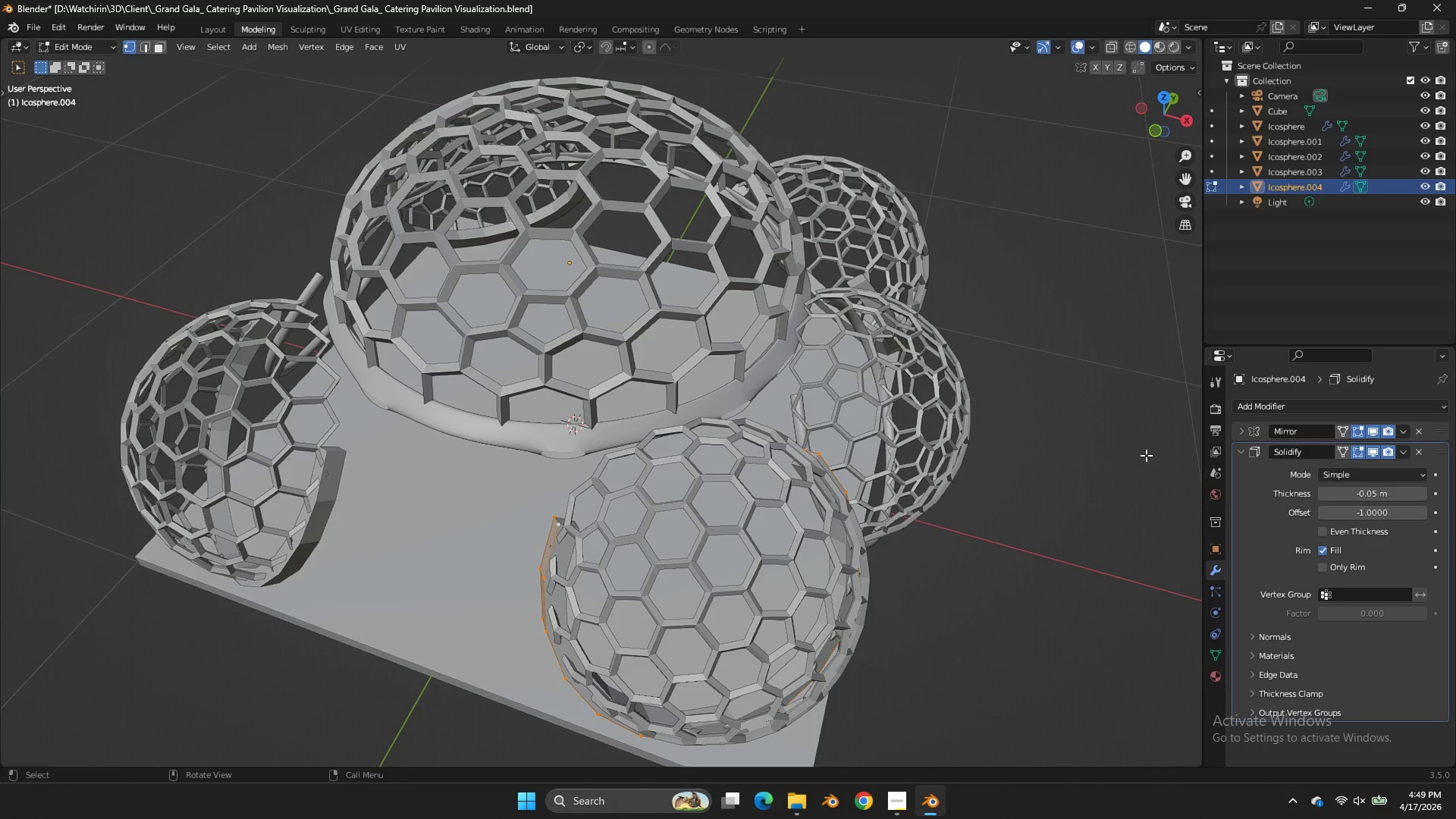 
type(as)
 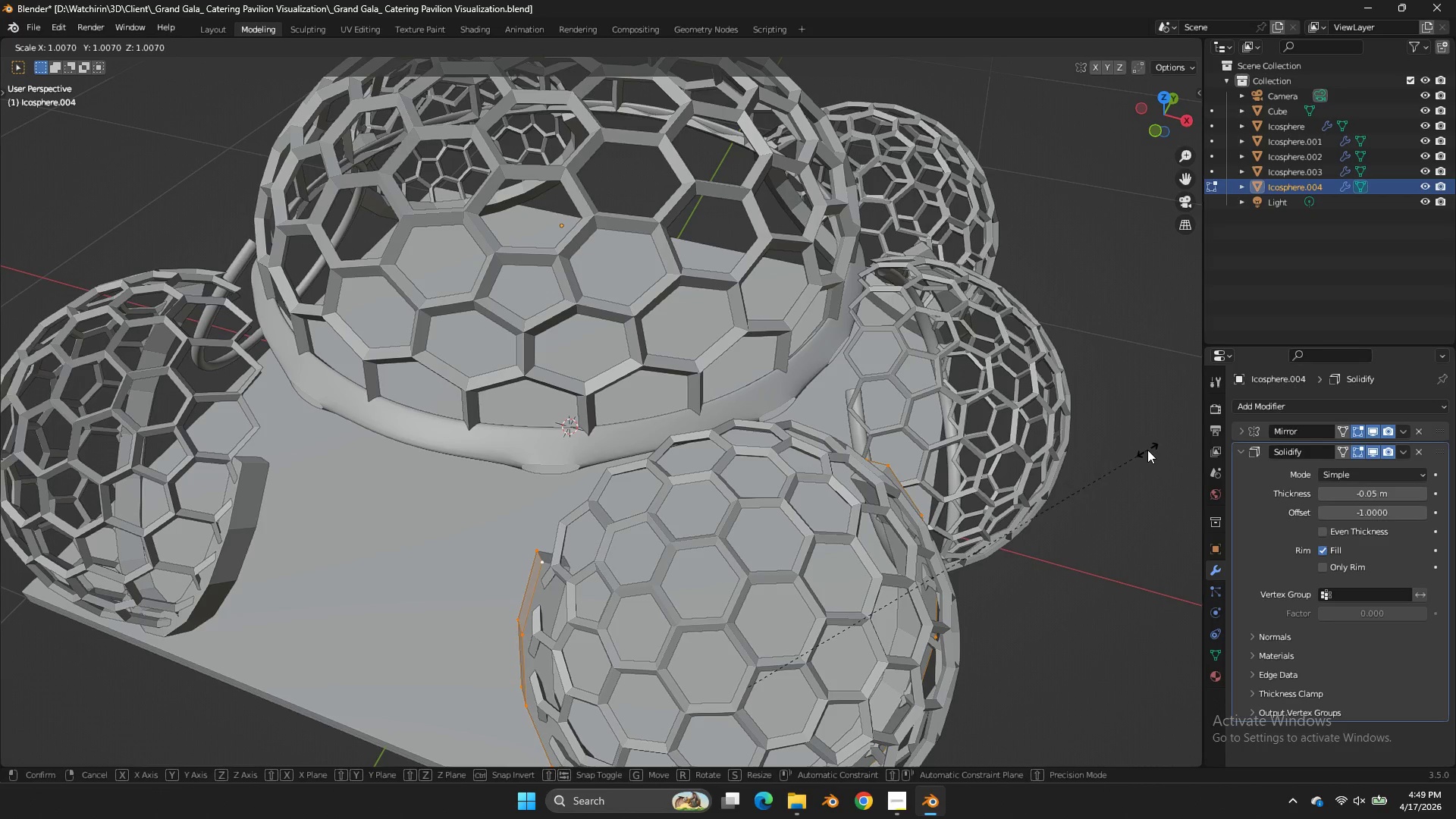 
scroll: coordinate [1146, 453], scroll_direction: up, amount: 1.0
 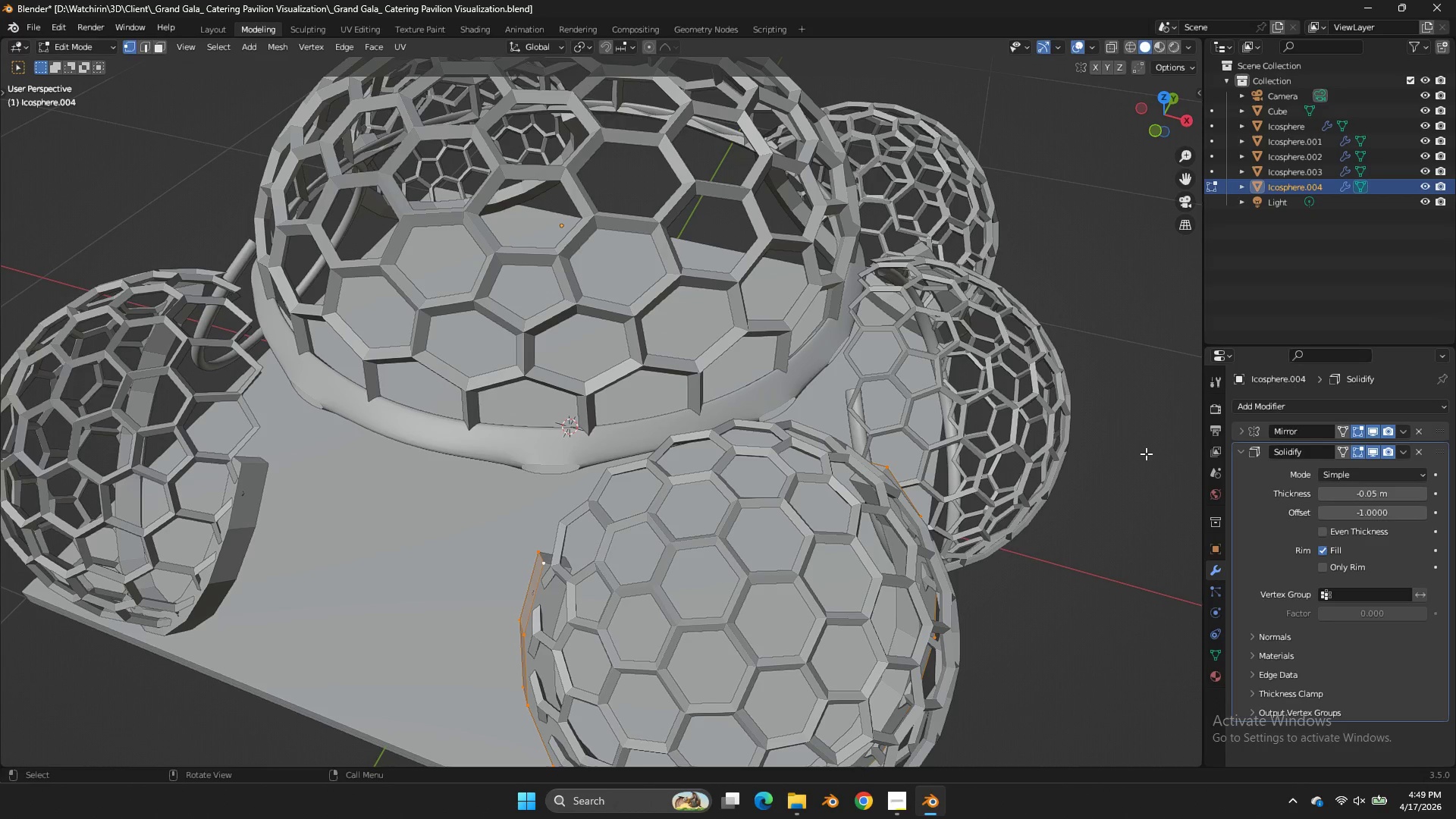 
hold_key(key=ShiftLeft, duration=0.94)
left_click([17, 422])
 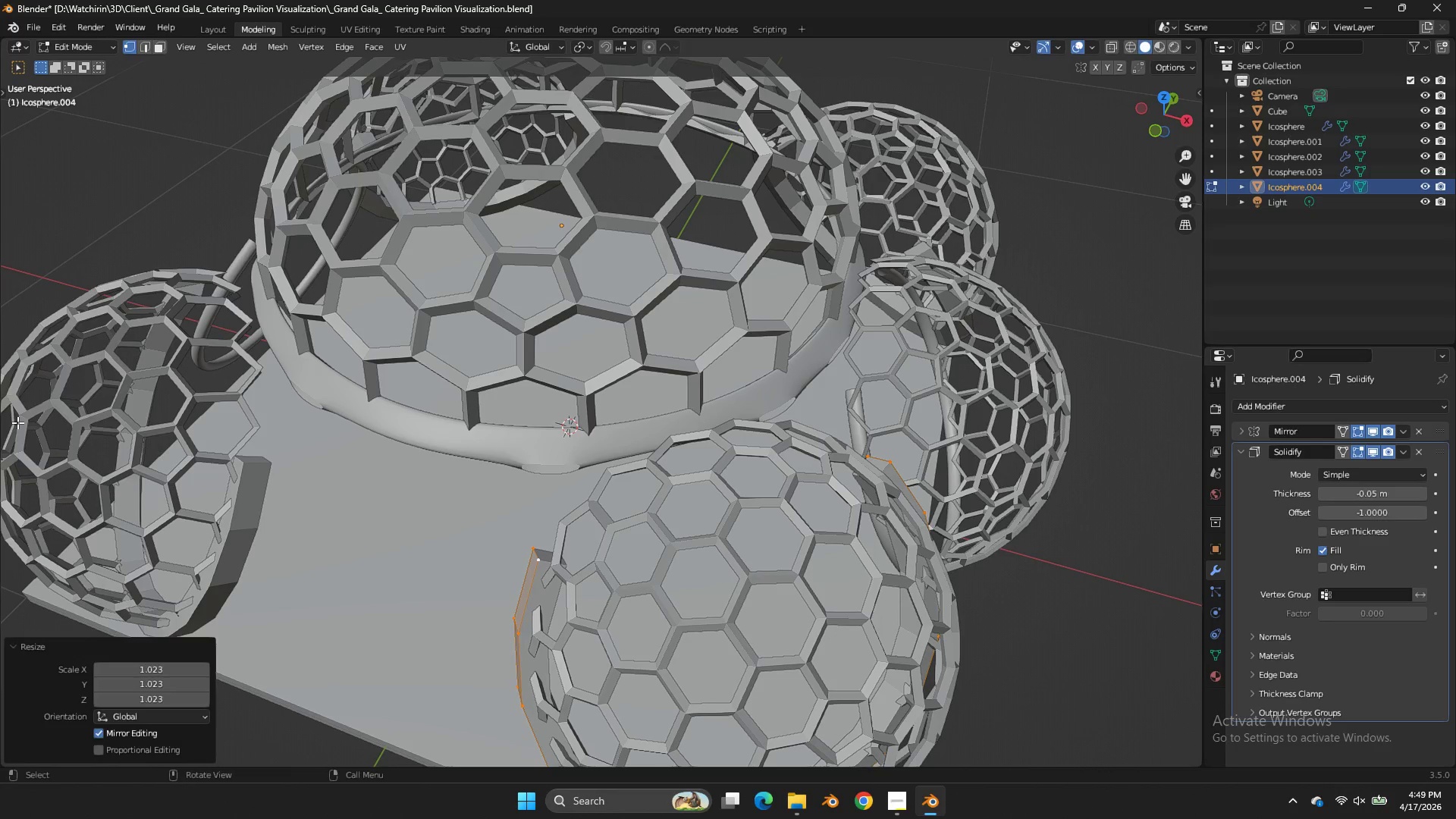 
double_click([17, 422])
 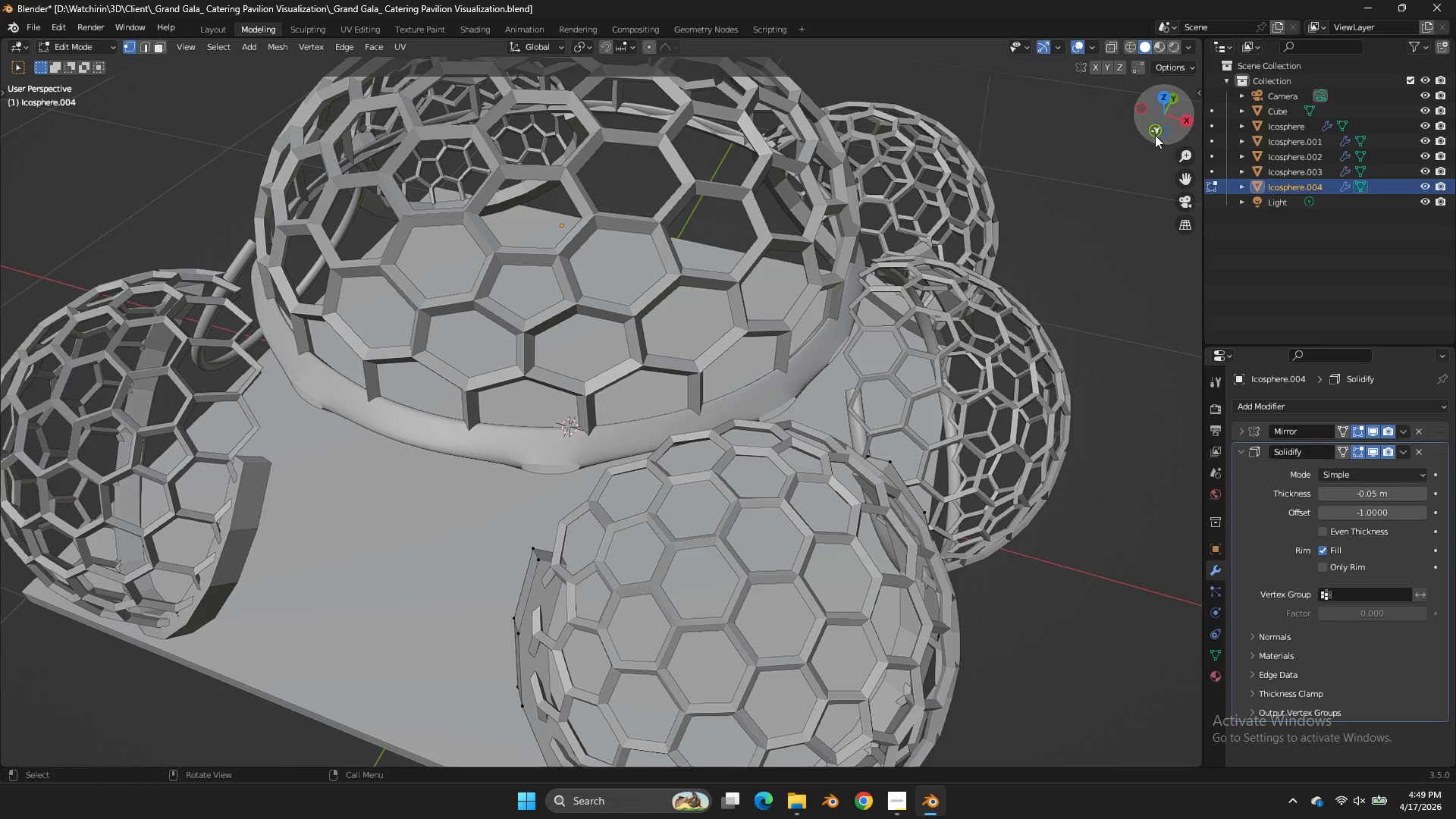 
left_click_drag(start_coordinate=[1165, 121], to_coordinate=[994, 108])
 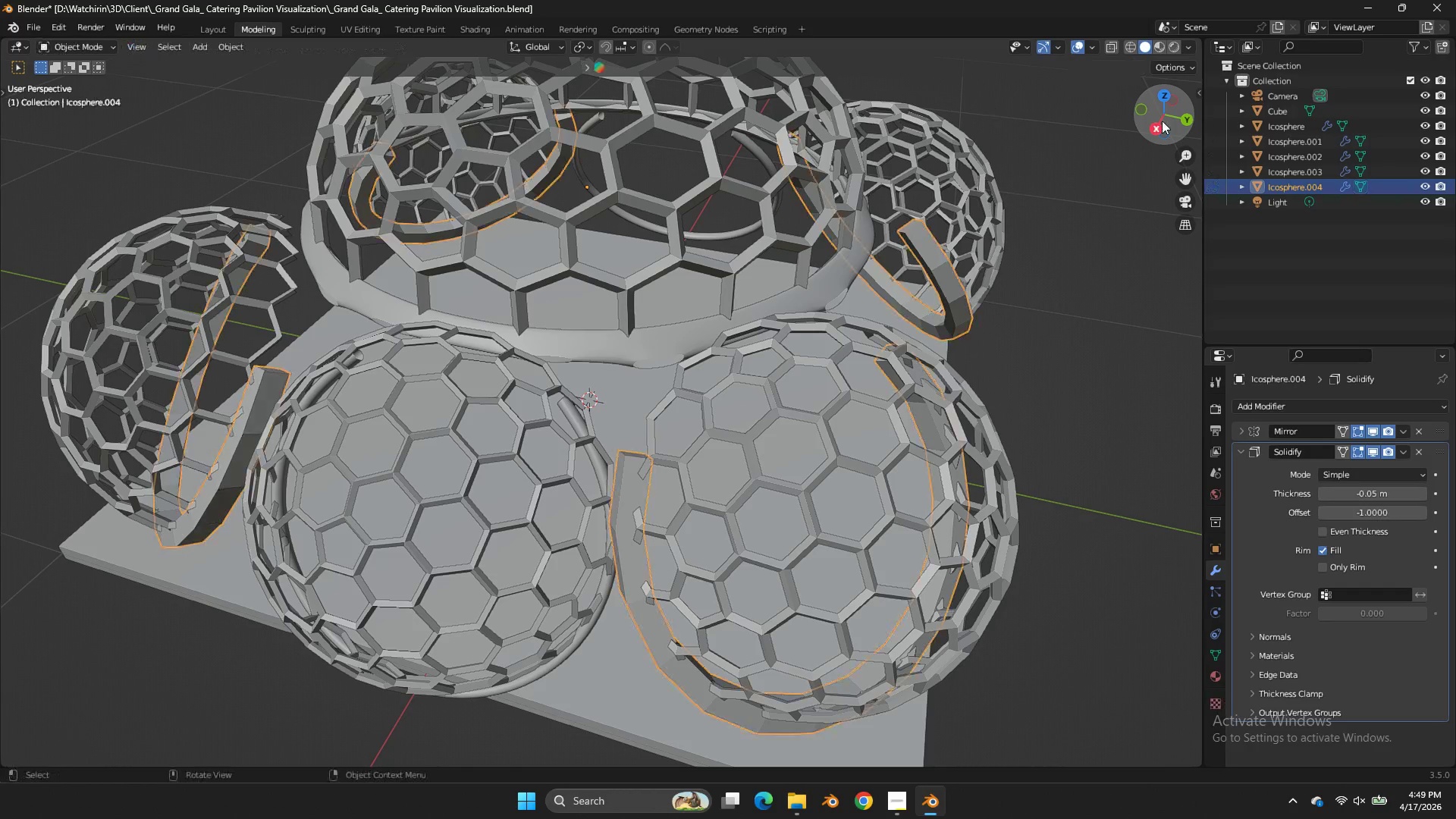 
key(Tab)
 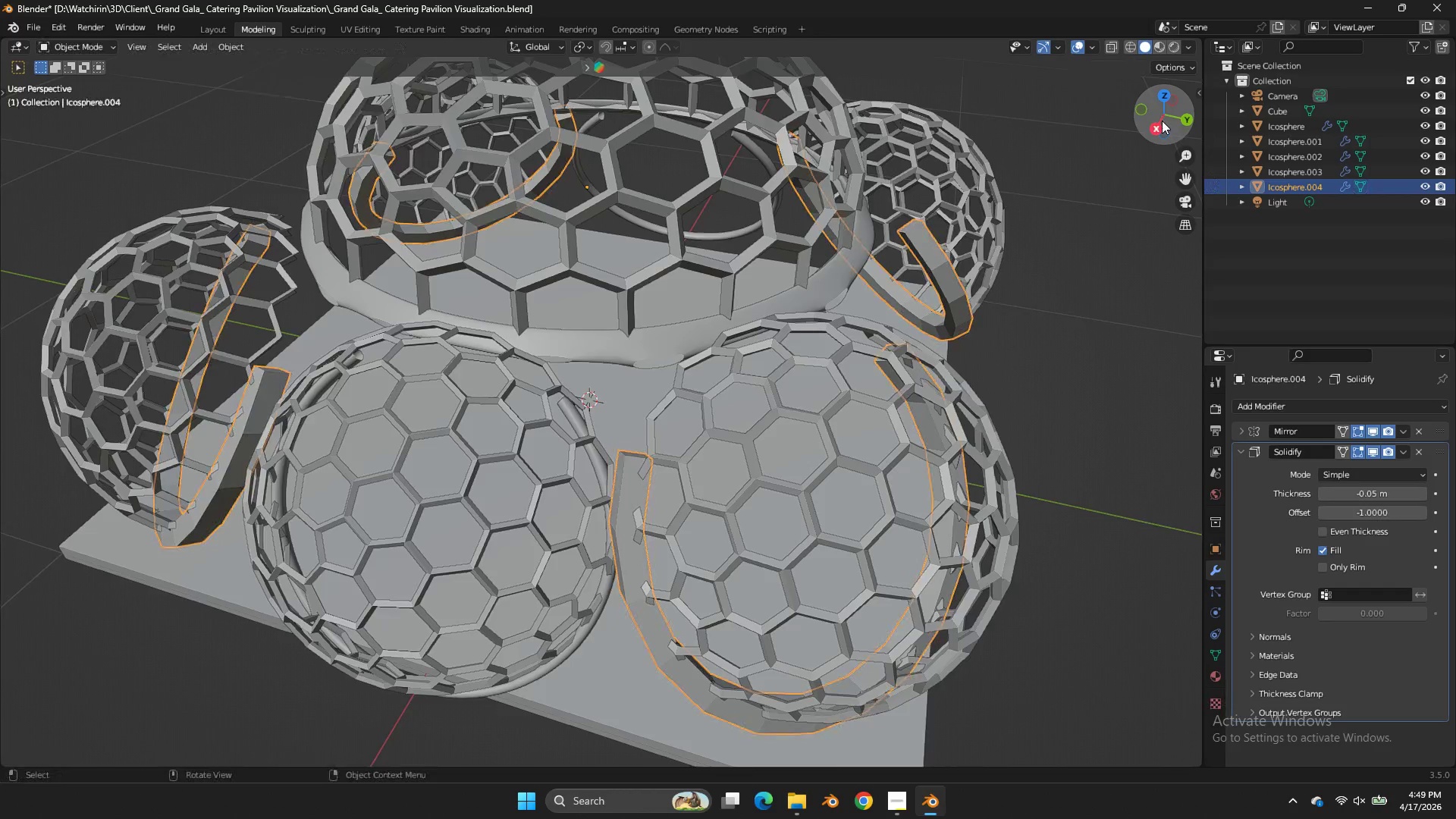 
left_click_drag(start_coordinate=[1162, 121], to_coordinate=[1181, 122])
 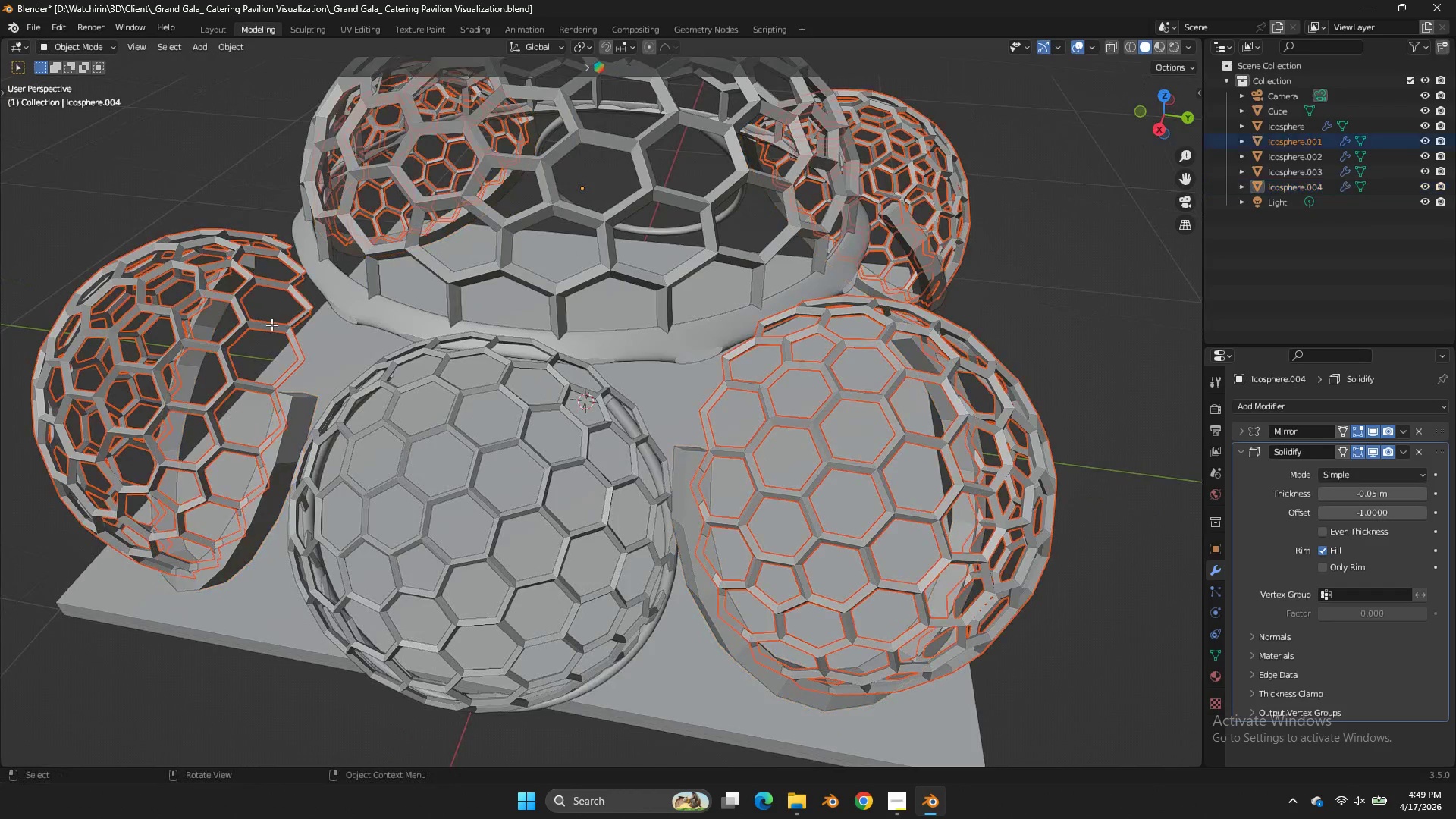 
double_click([1181, 122])
 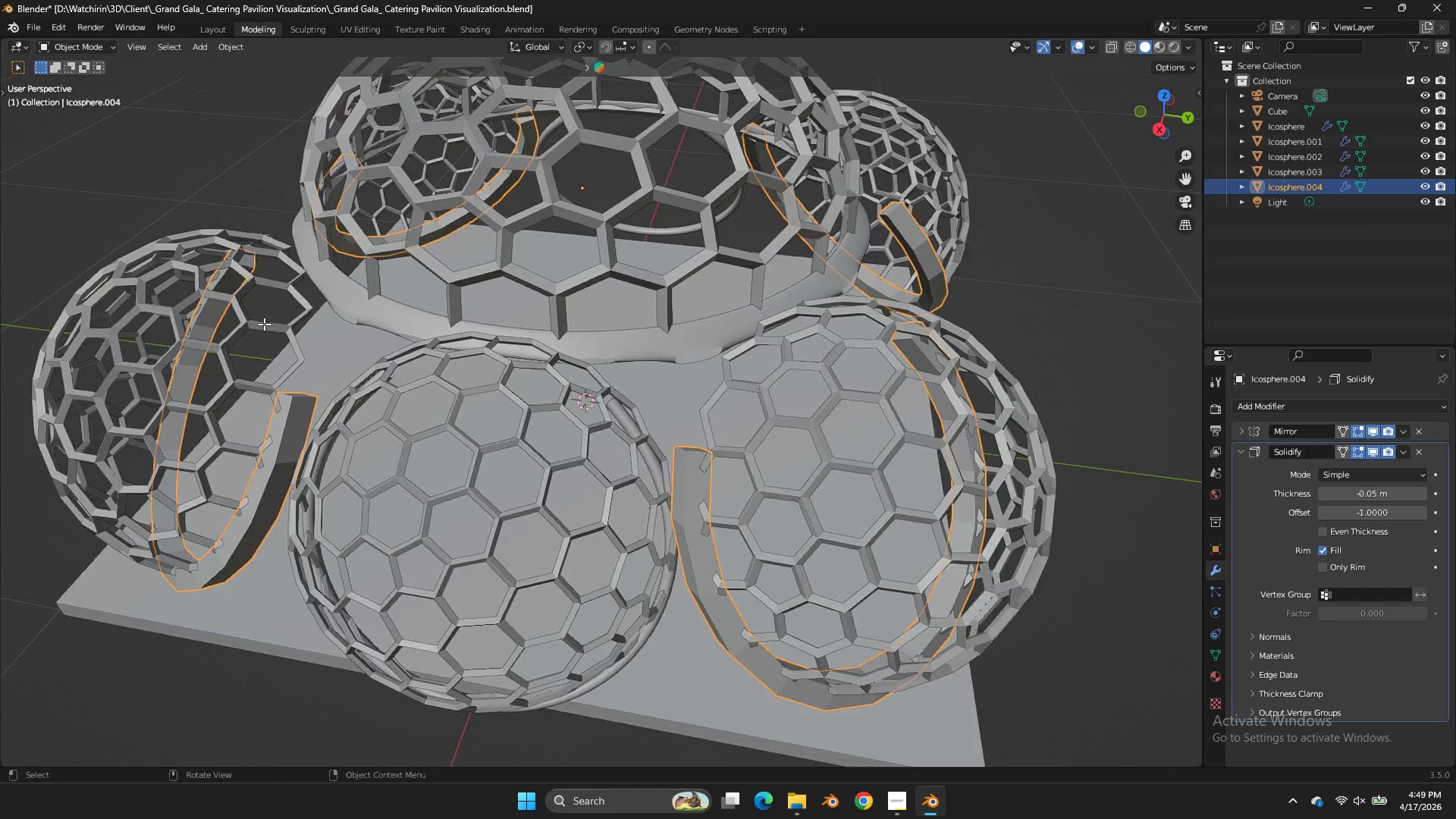 
left_click_drag(start_coordinate=[264, 324], to_coordinate=[268, 325])
 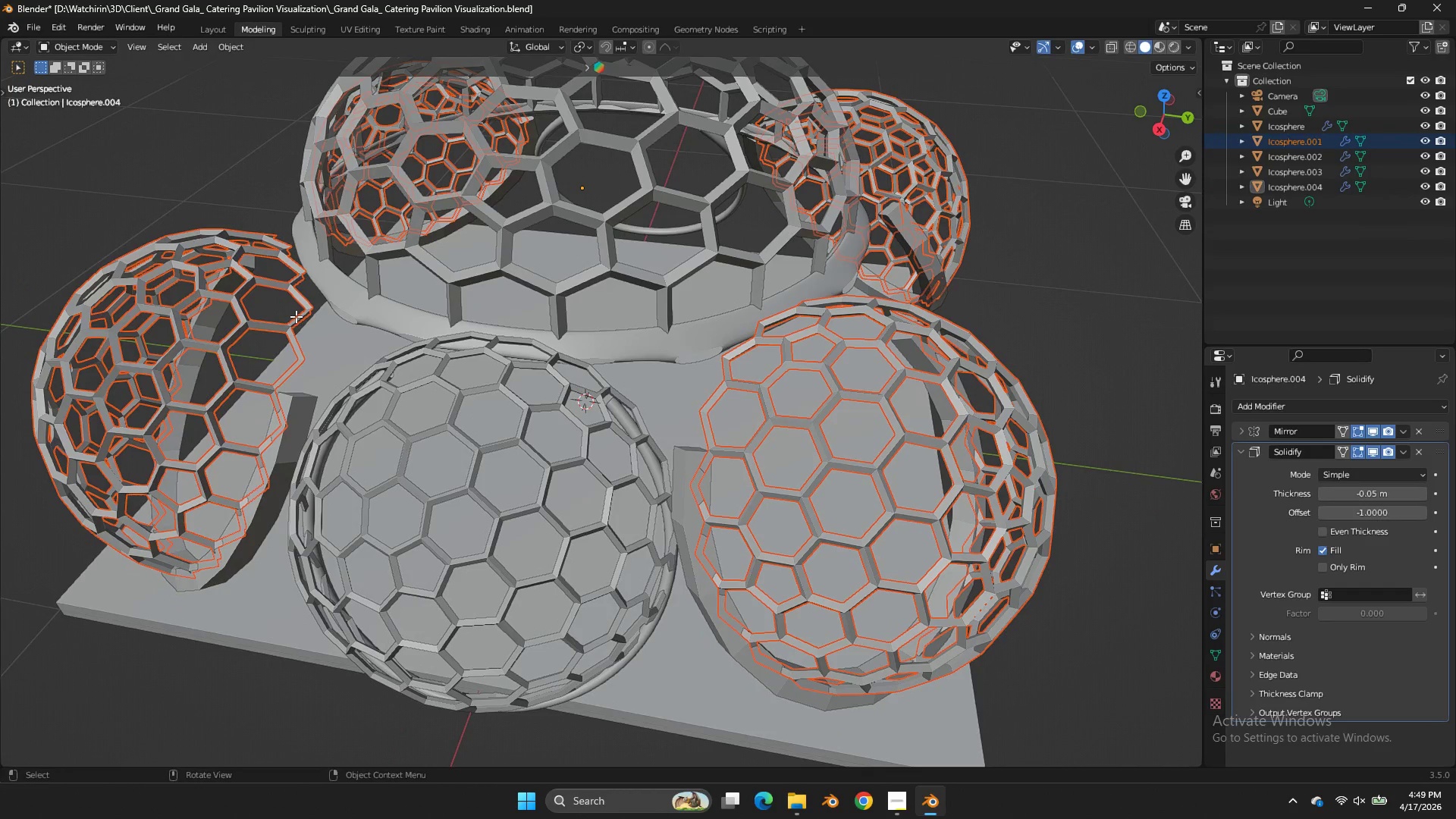 
key(Tab)
 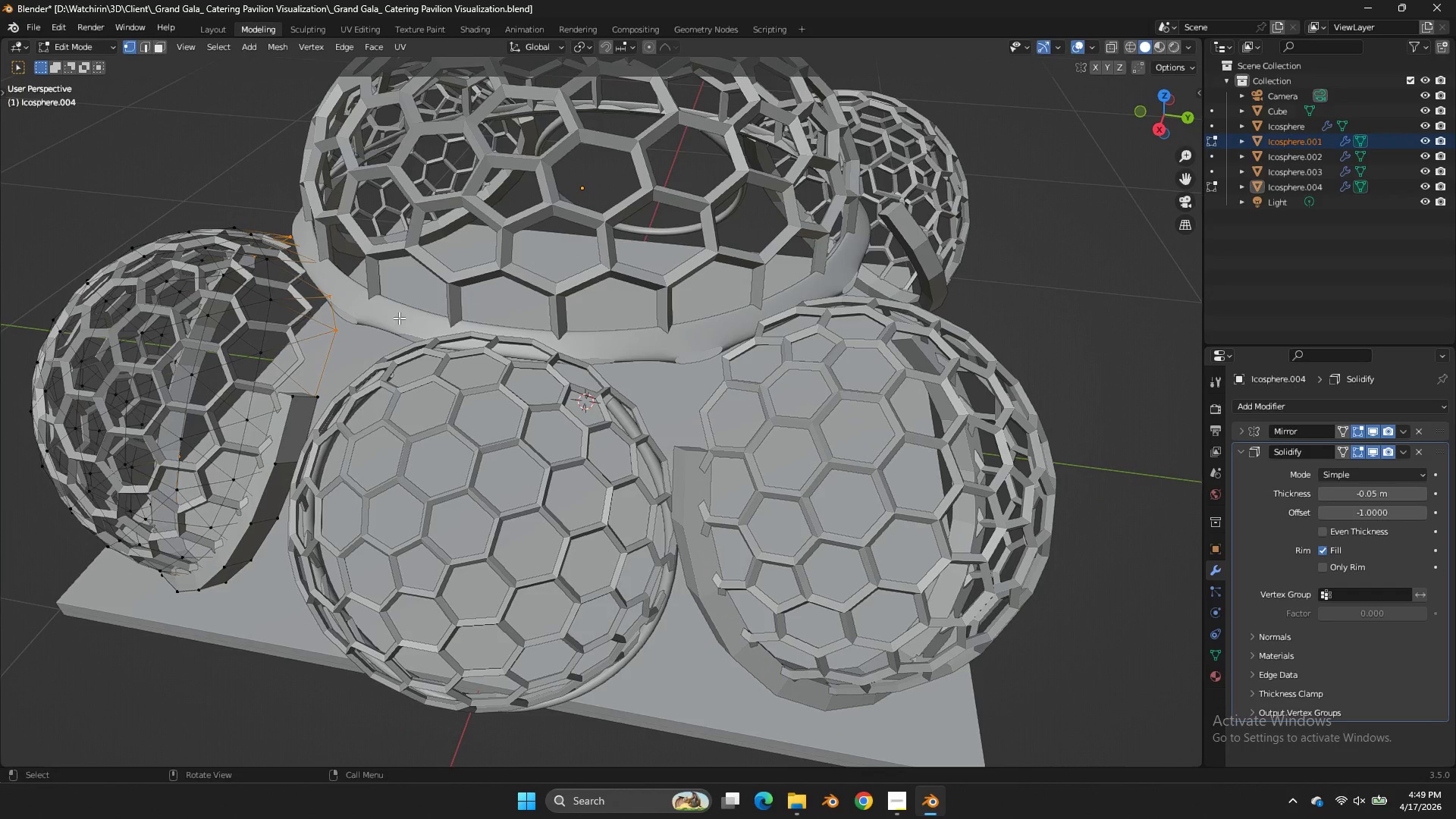 
key(E)
 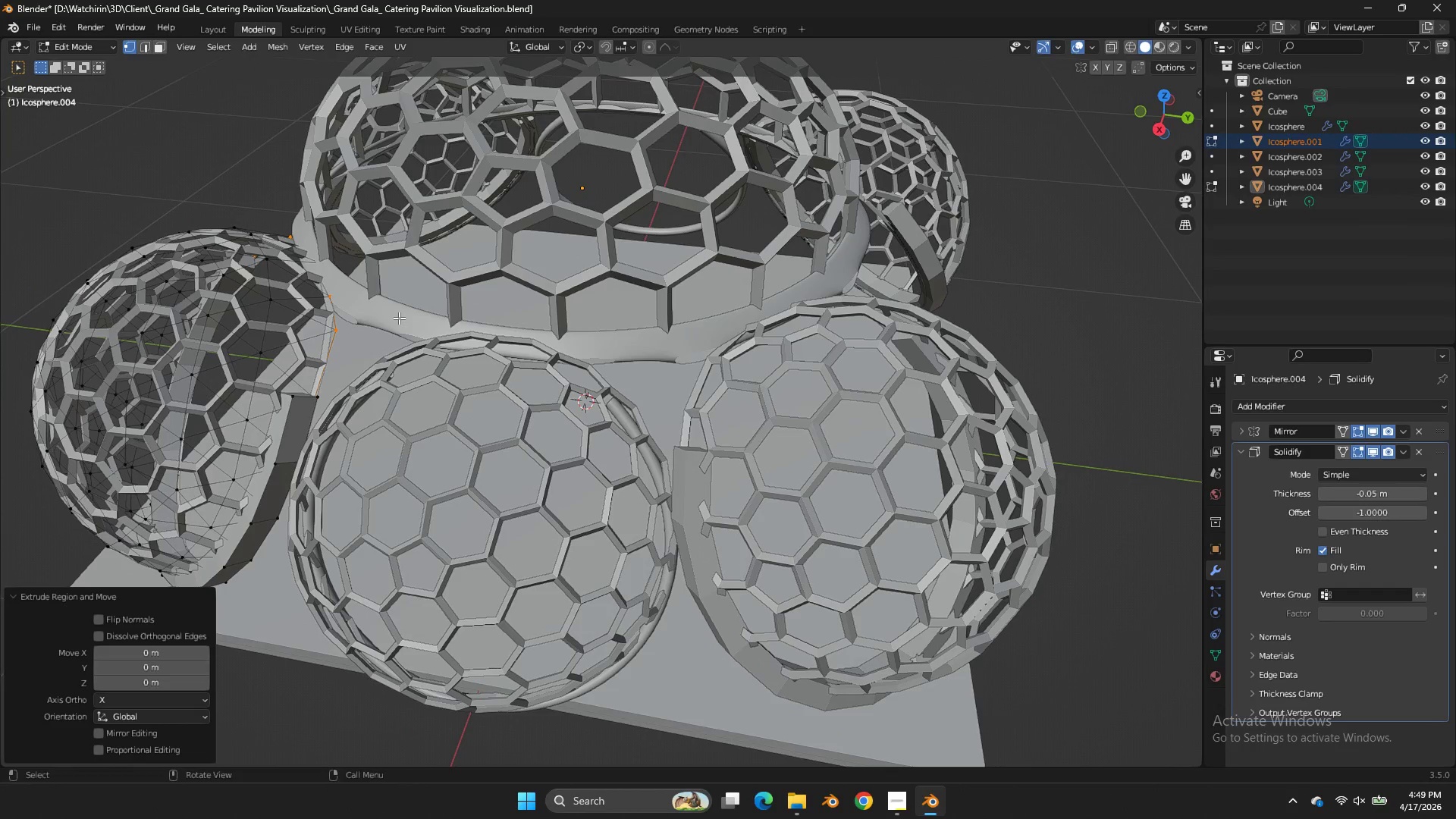 
right_click([399, 318])
 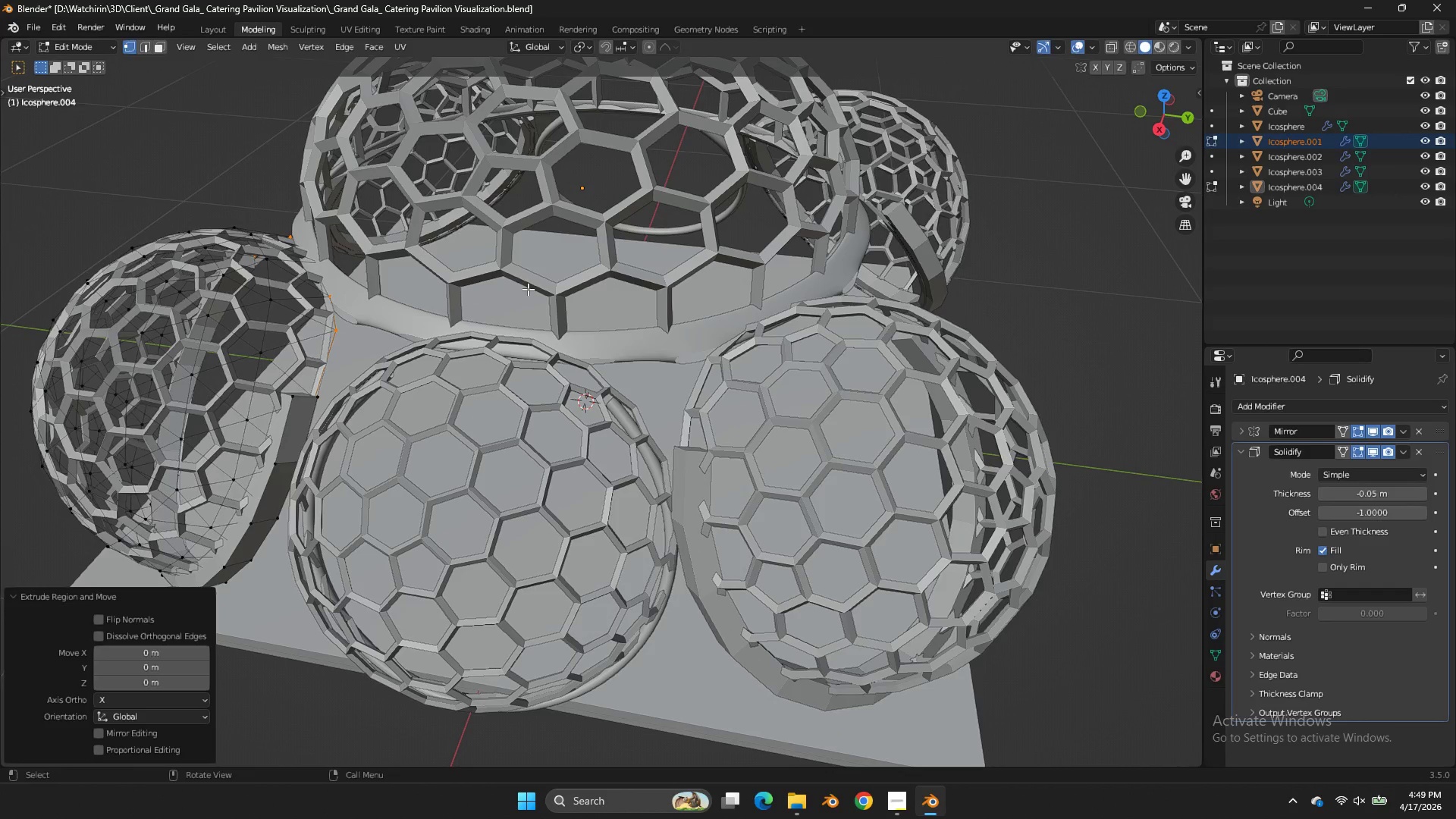 
key(Tab)
 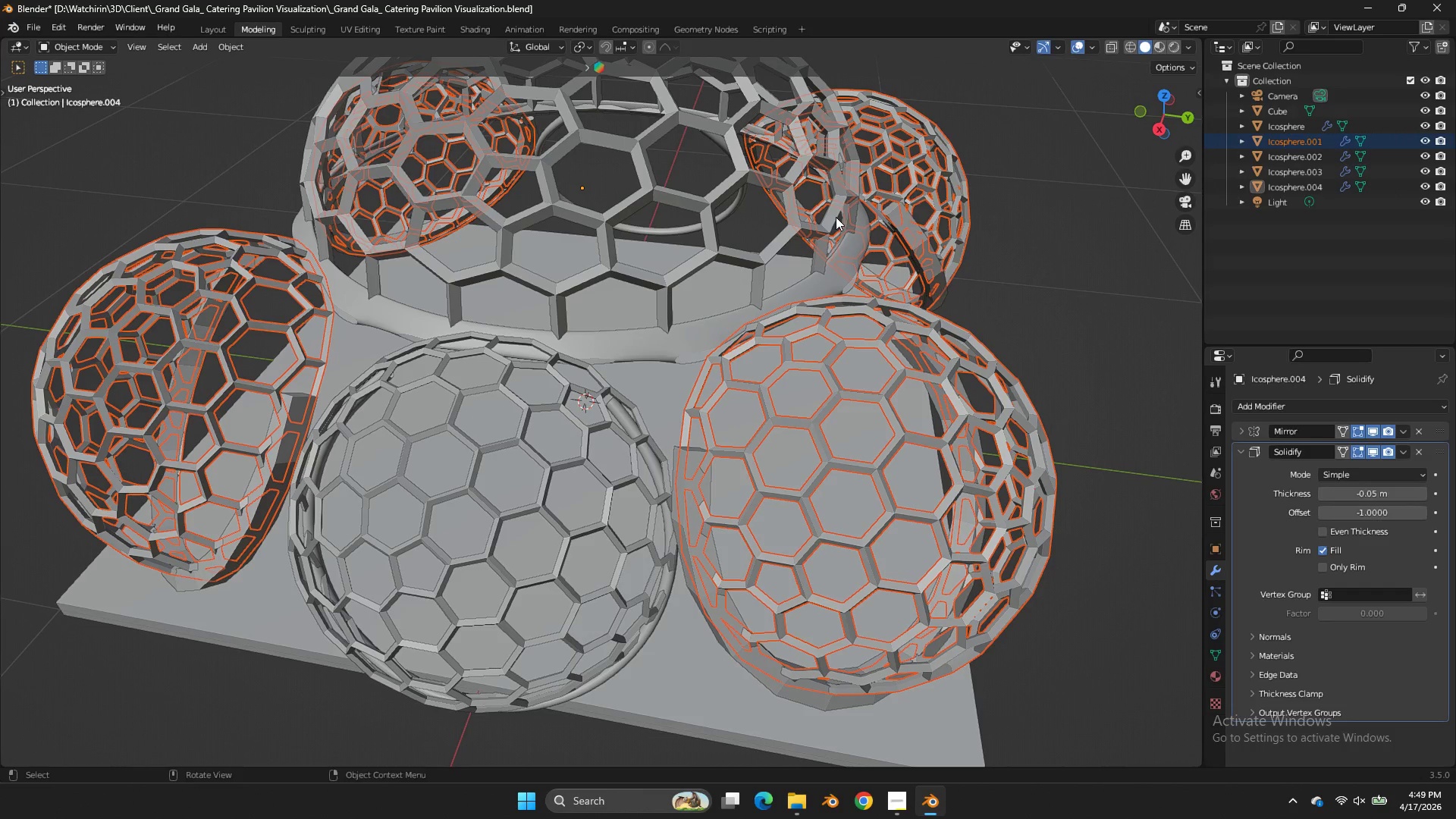 
key(Control+ControlLeft)
 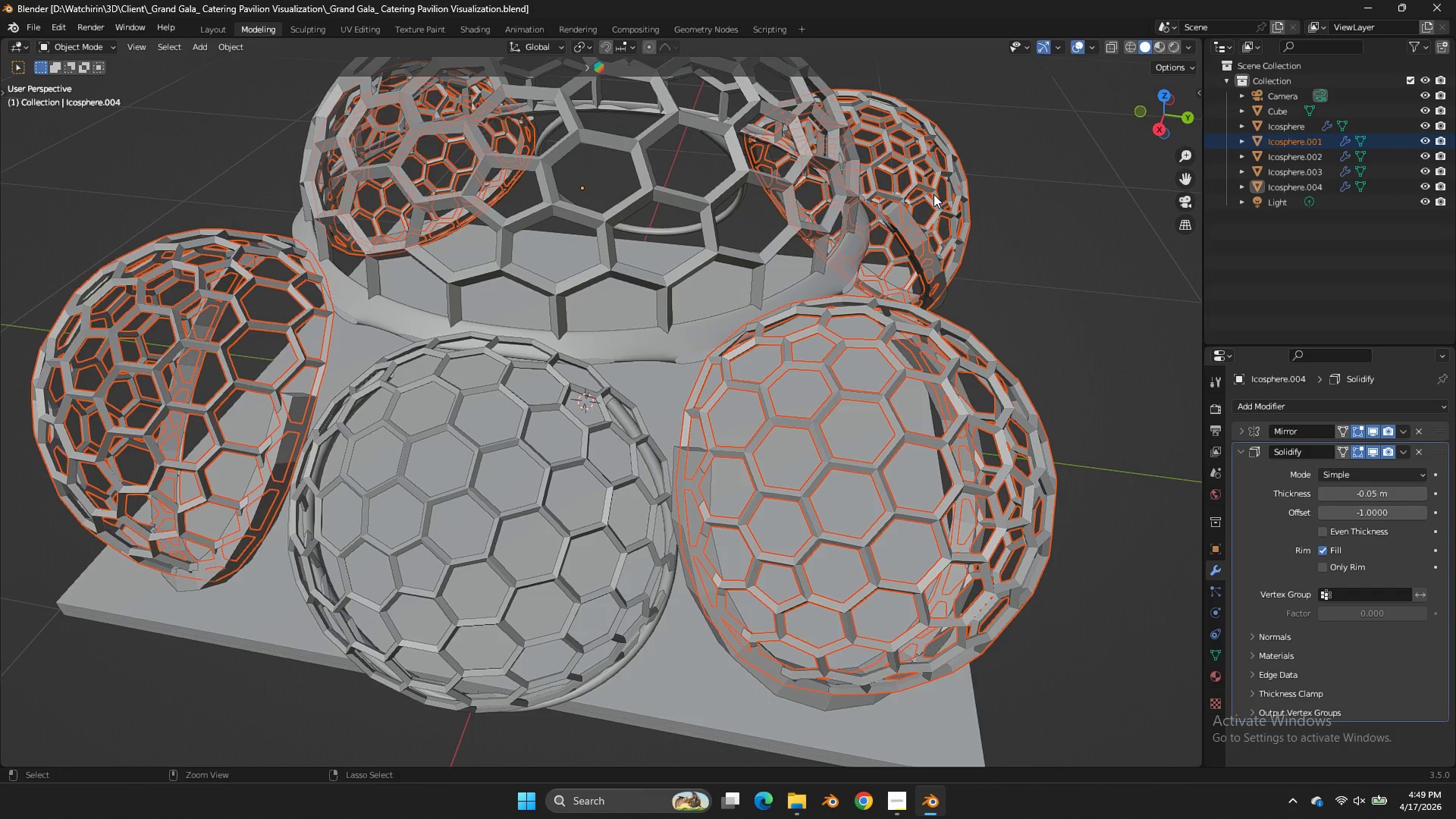 
key(Control+S)
 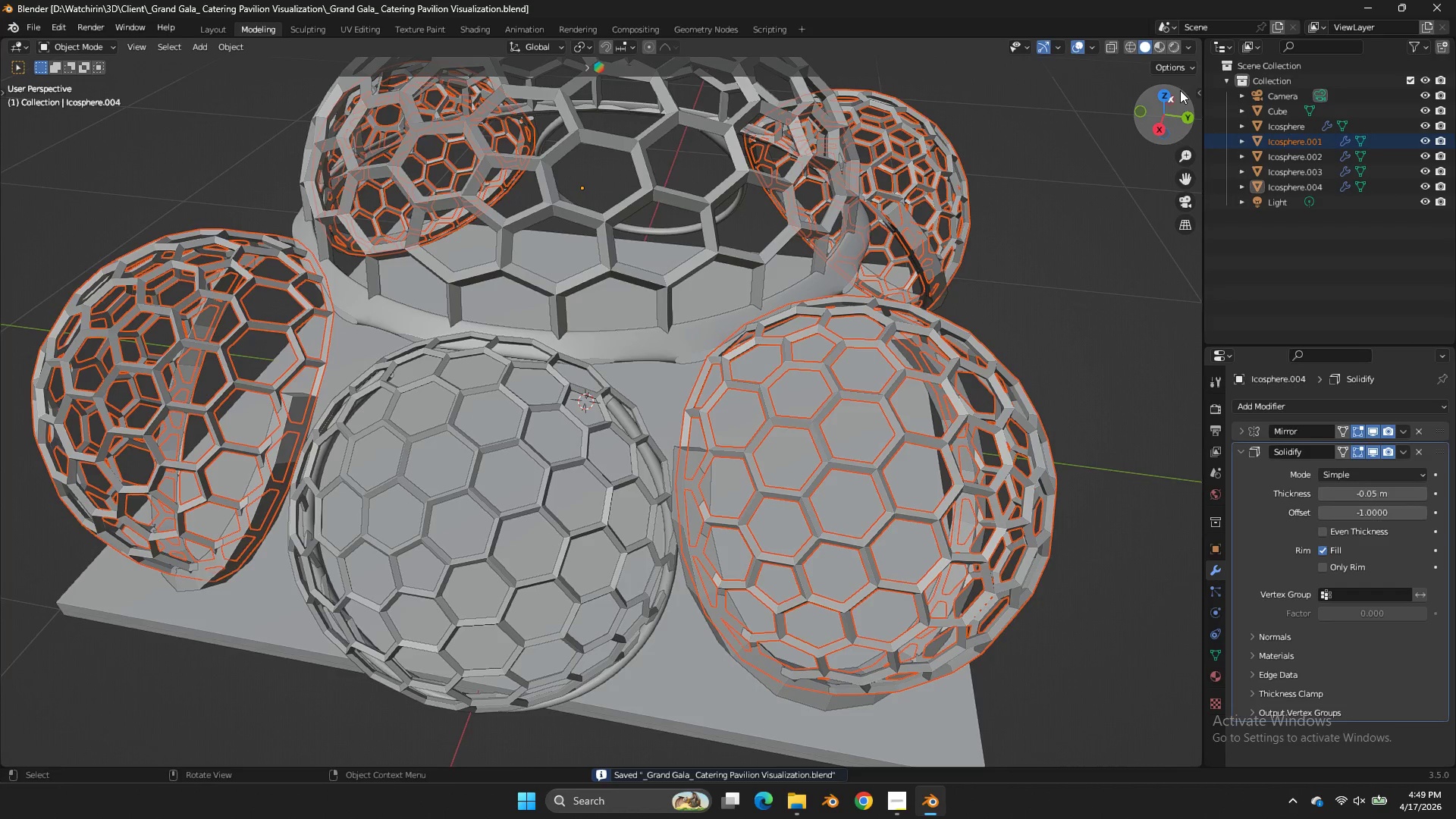 
left_click_drag(start_coordinate=[1164, 108], to_coordinate=[207, 99])
 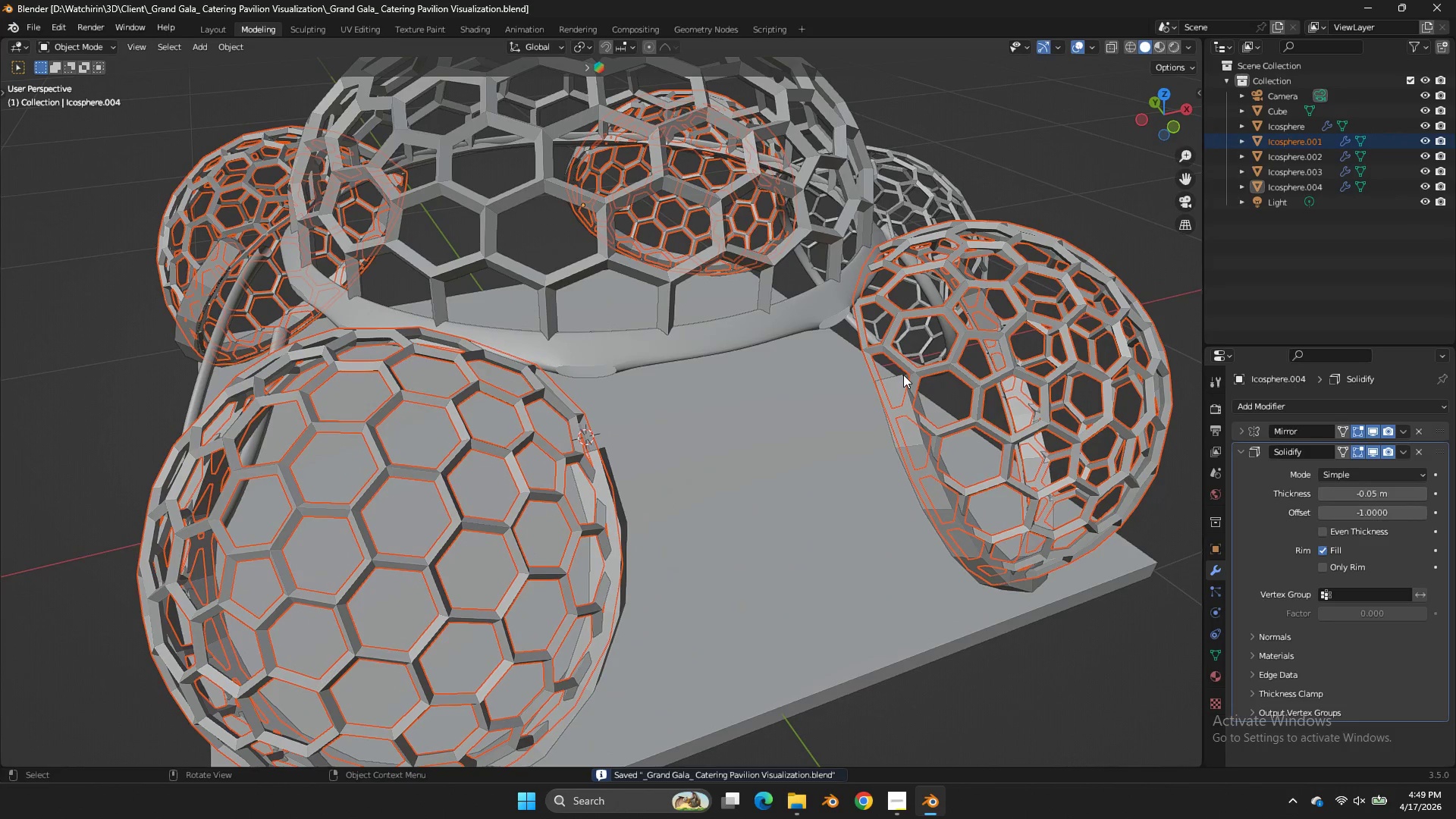 
left_click([902, 376])
 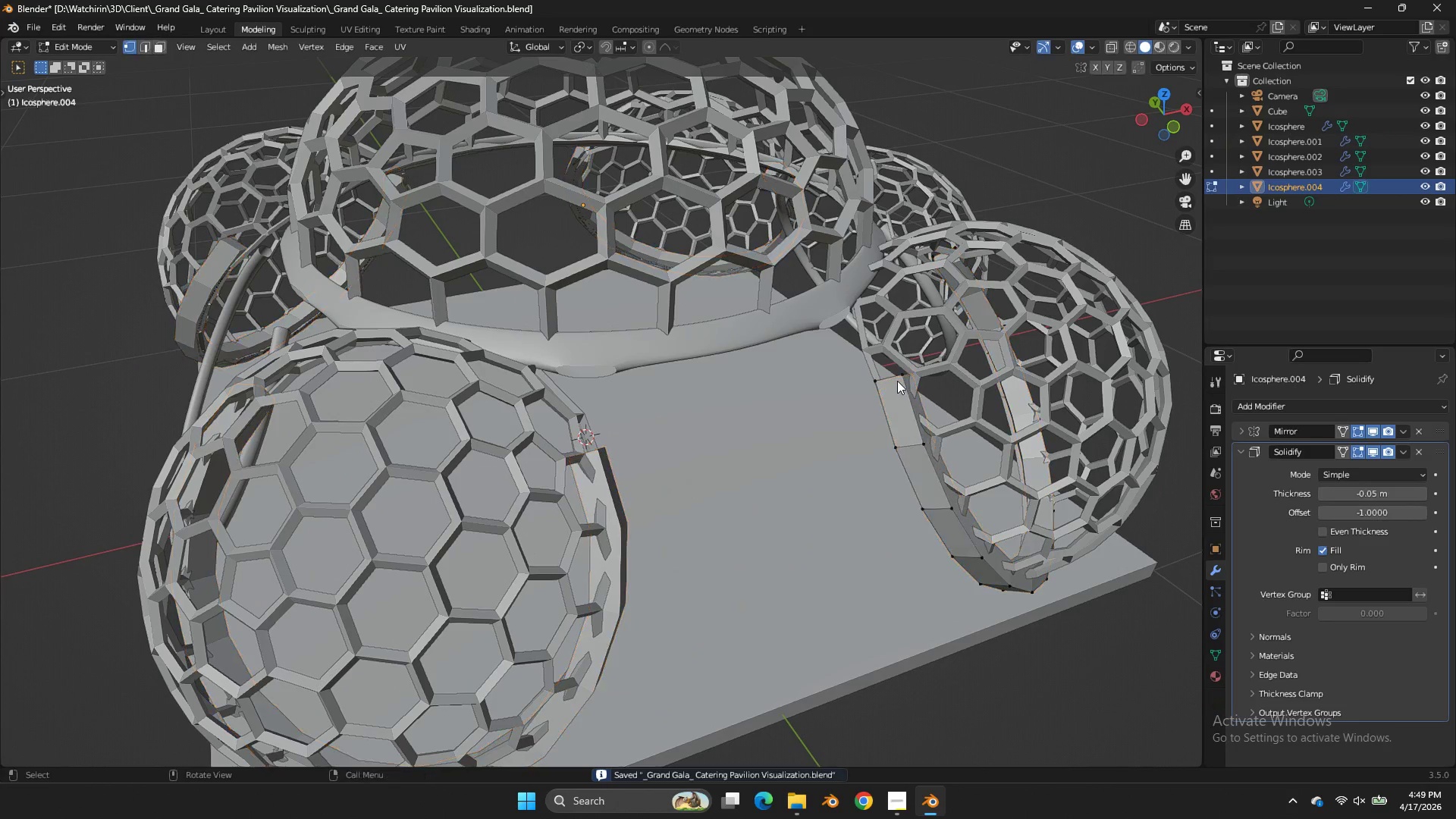 
key(Tab)
 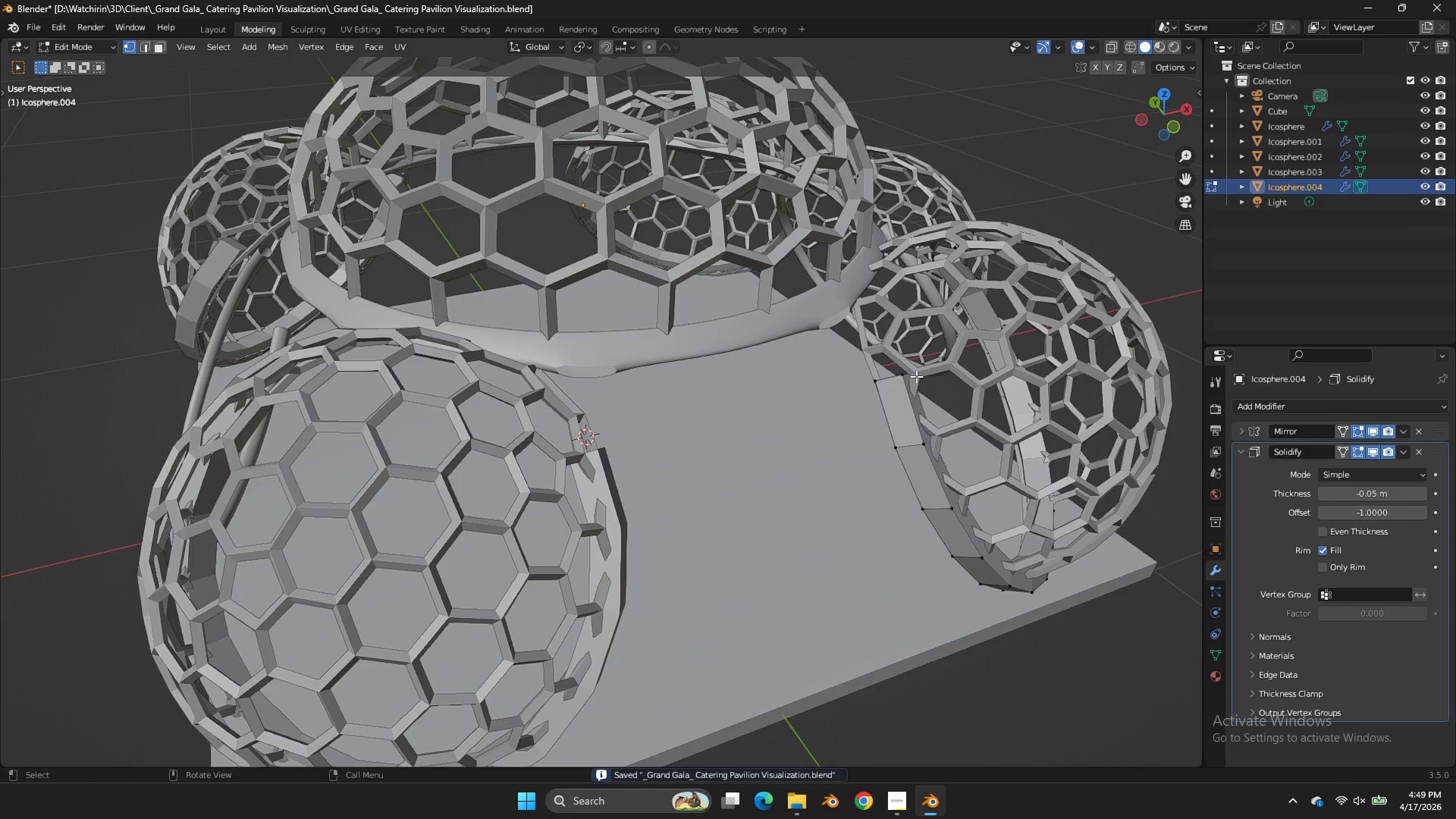 
hold_key(key=AltLeft, duration=0.92)
double_click([898, 376])
 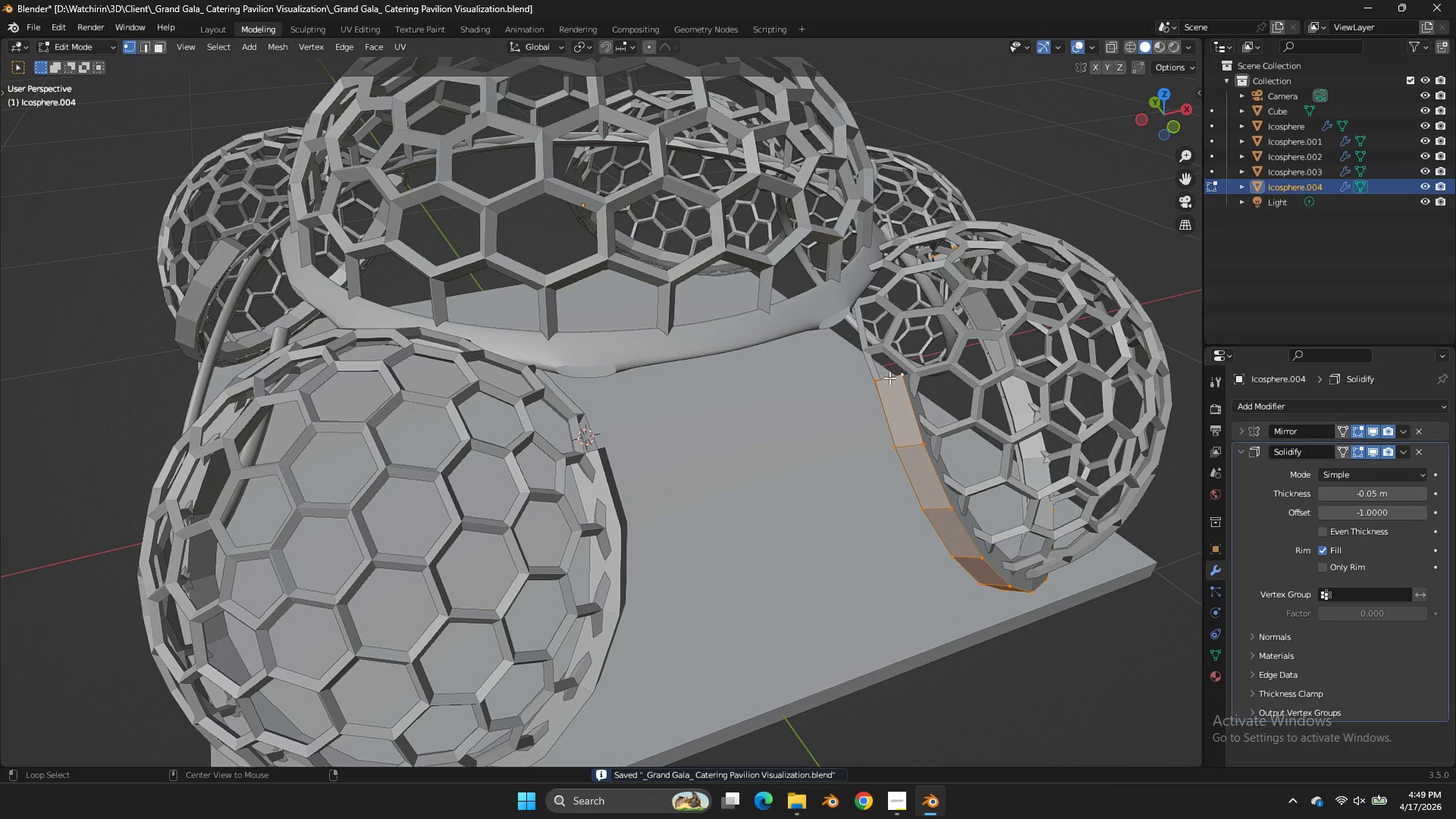 
triple_click([890, 378])
 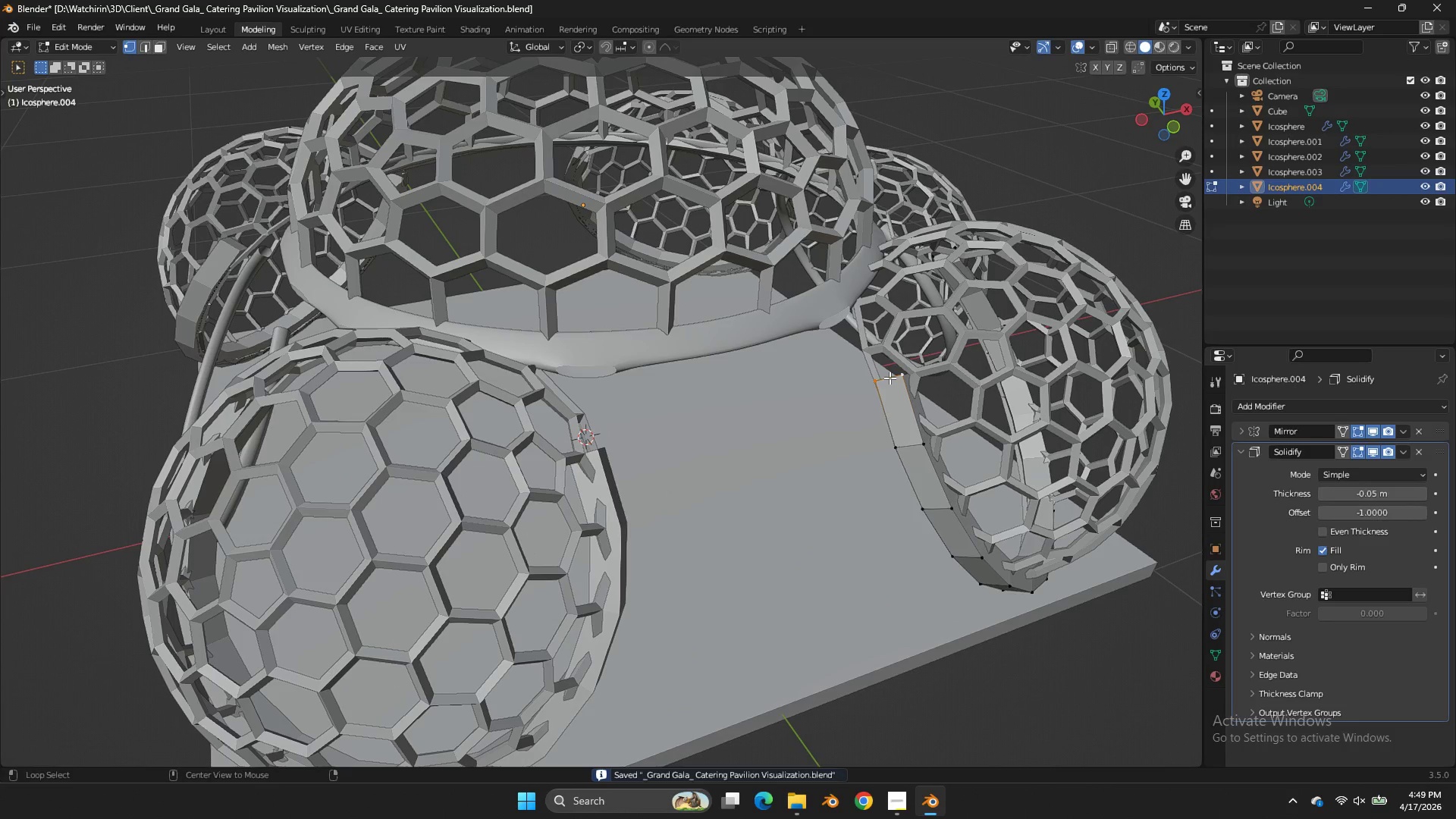 
triple_click([890, 378])
 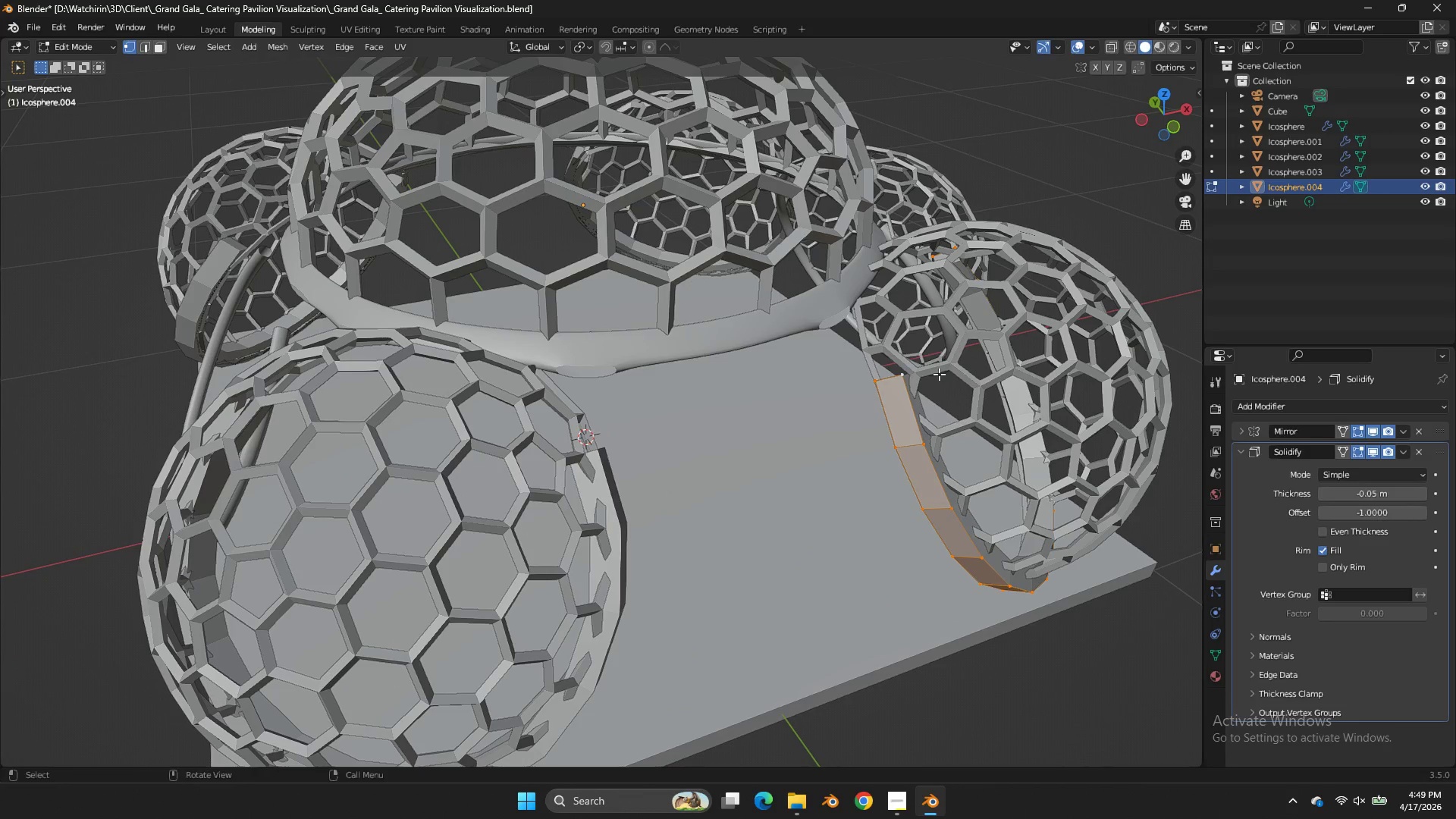 
key(Z)
 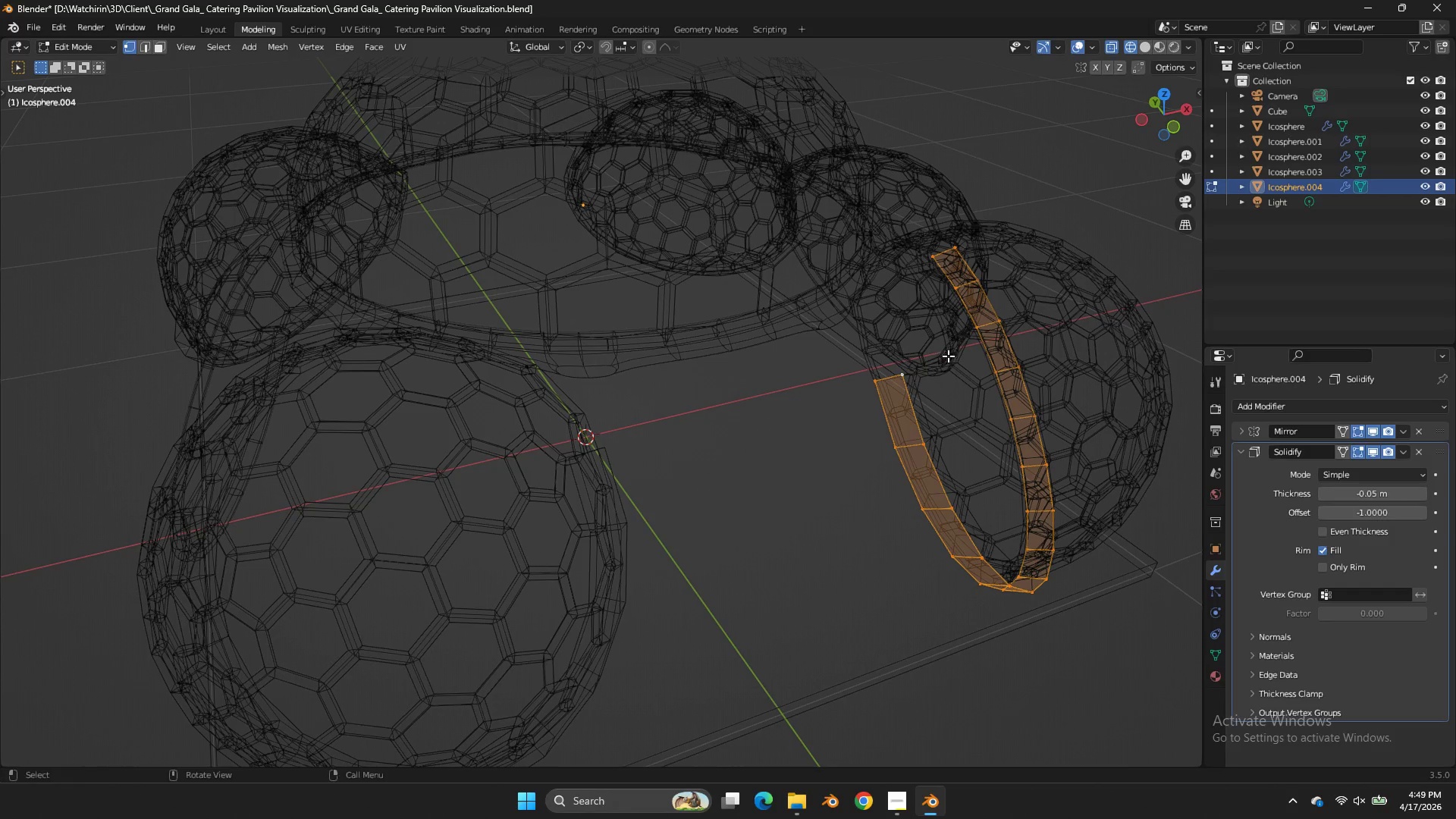 
left_click_drag(start_coordinate=[951, 355], to_coordinate=[856, 388])
 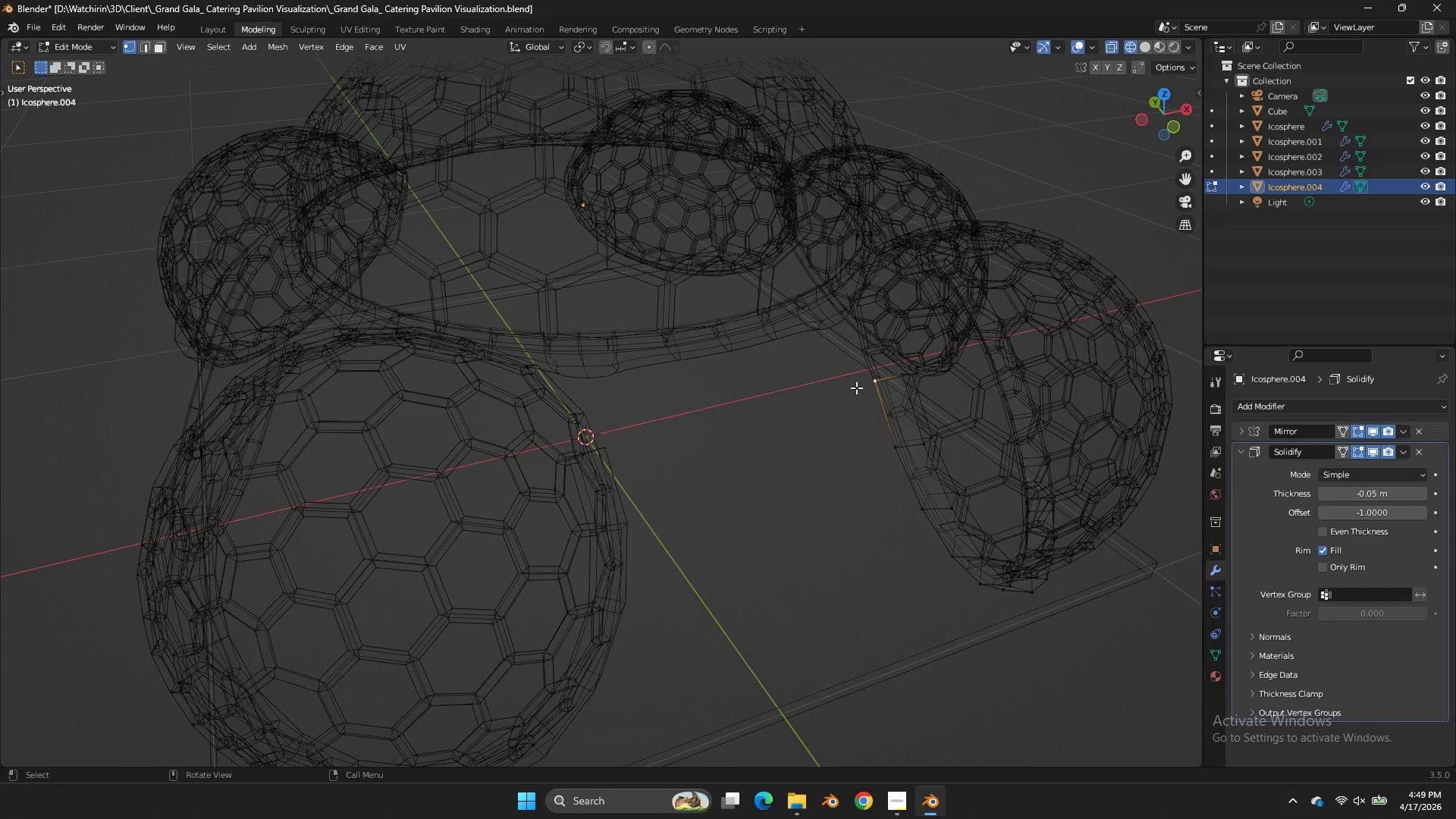 
double_click([856, 388])
 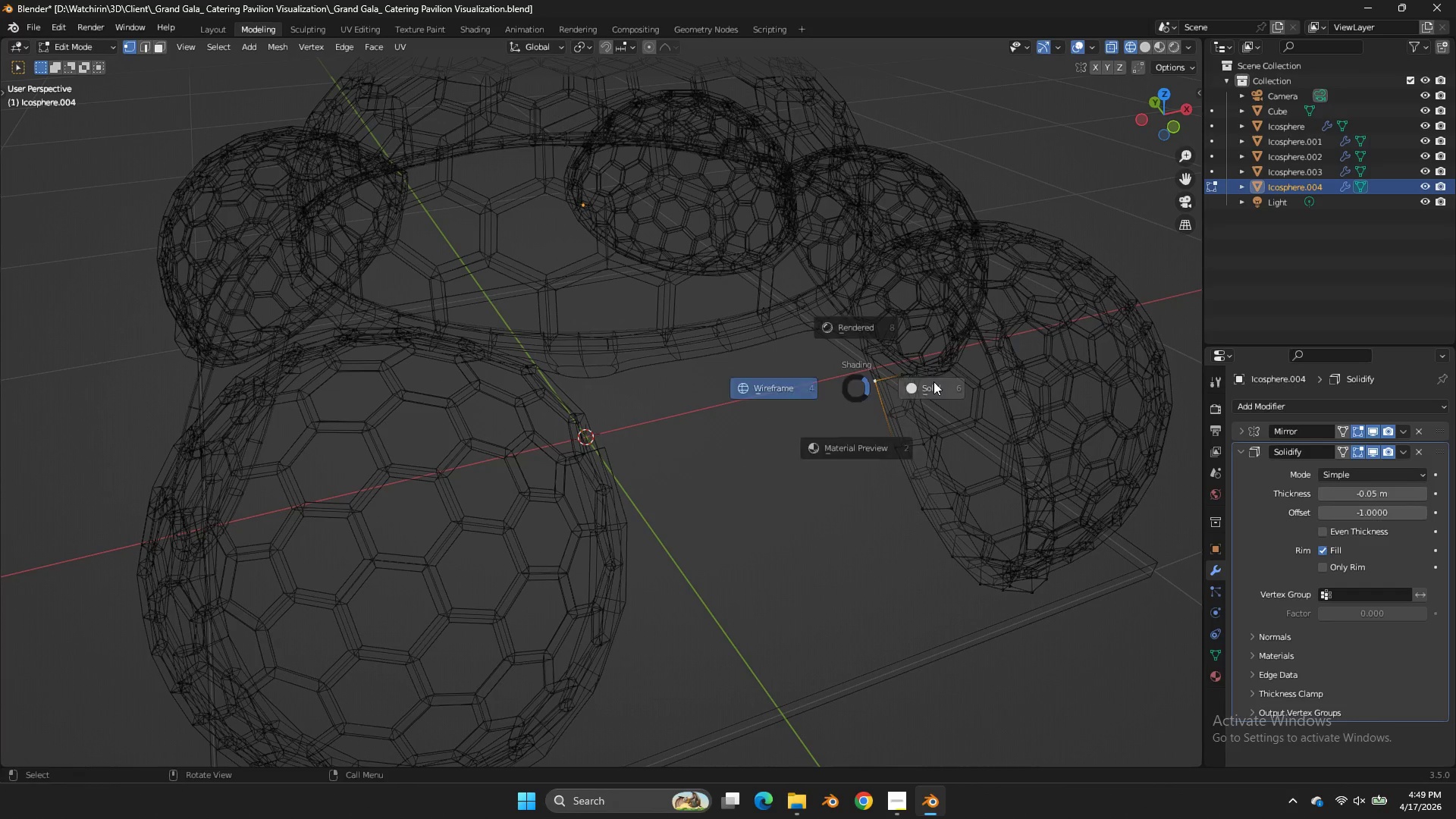 
type(zg)
 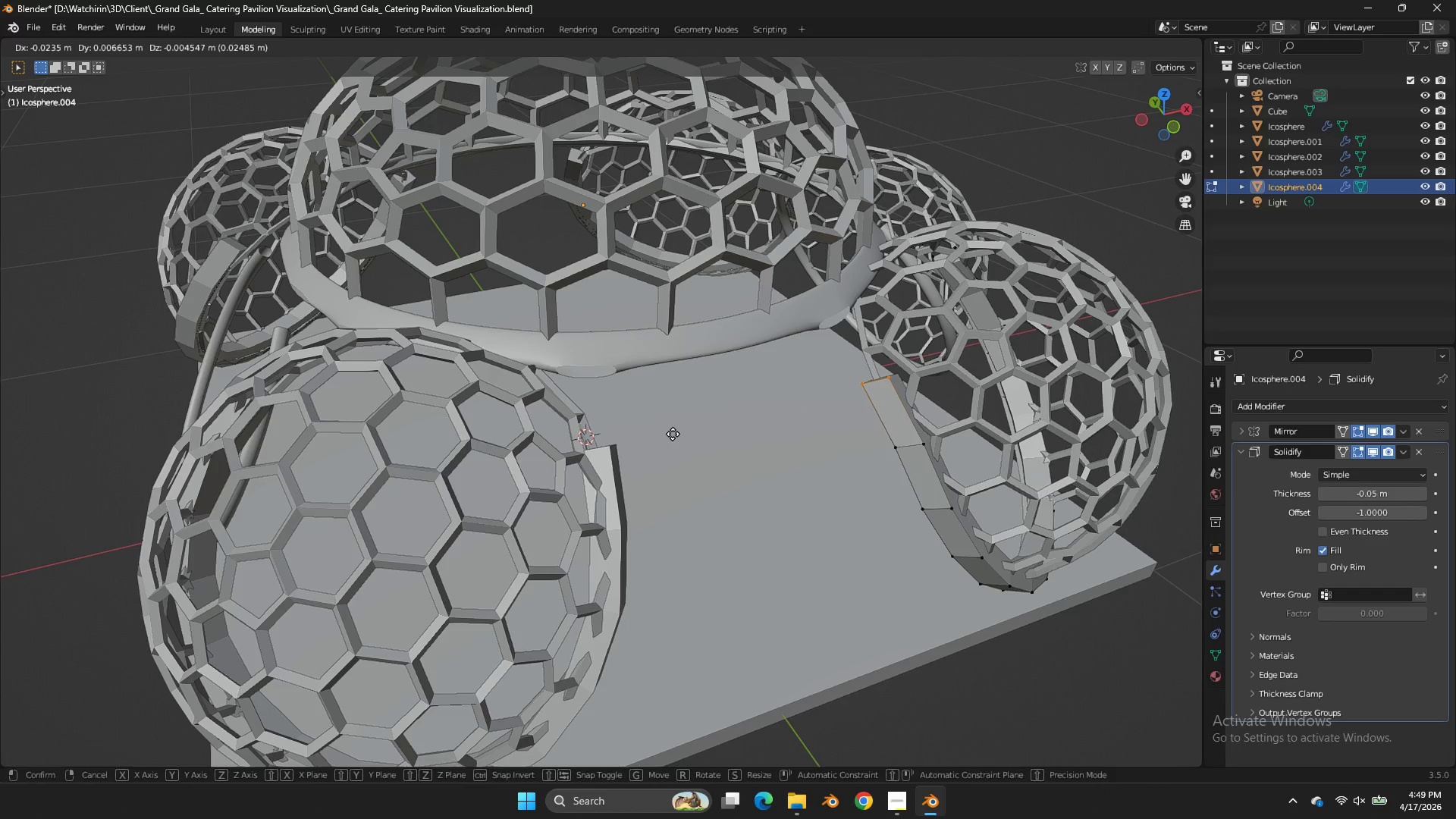 
left_click_drag(start_coordinate=[957, 357], to_coordinate=[805, 404])
 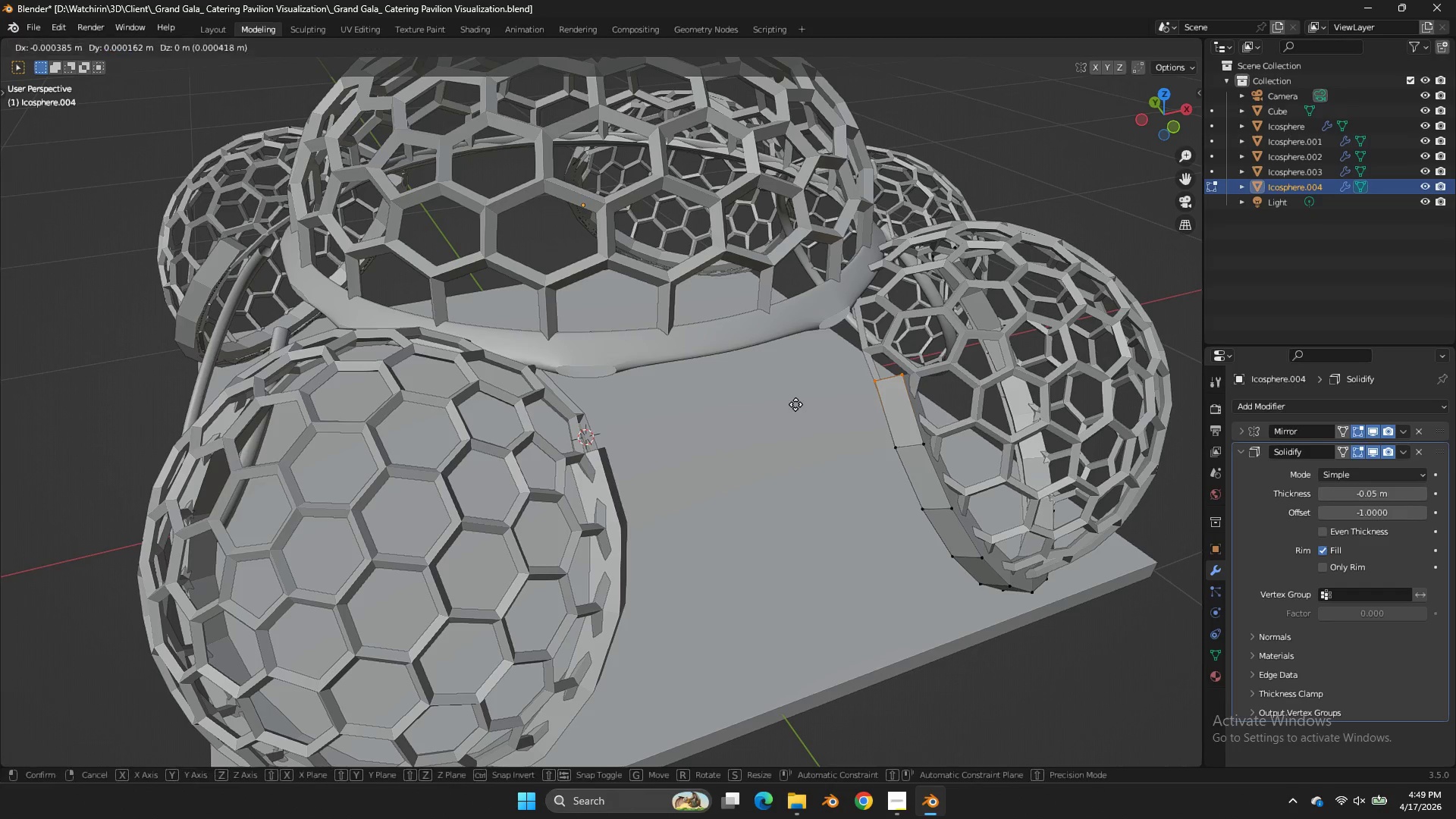 
hold_key(key=ShiftLeft, duration=0.97)
left_click([696, 426])
 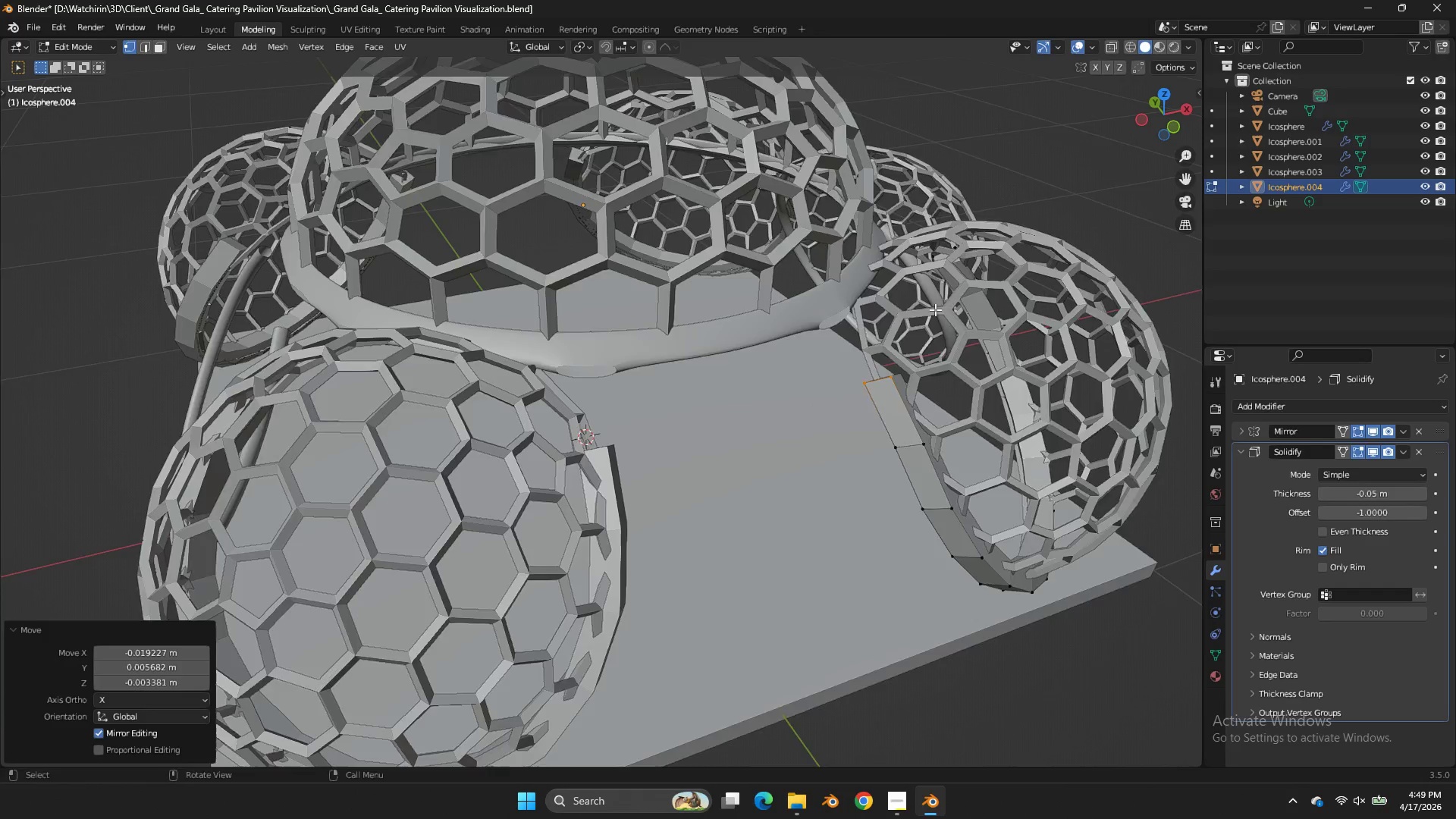 
key(Tab)
 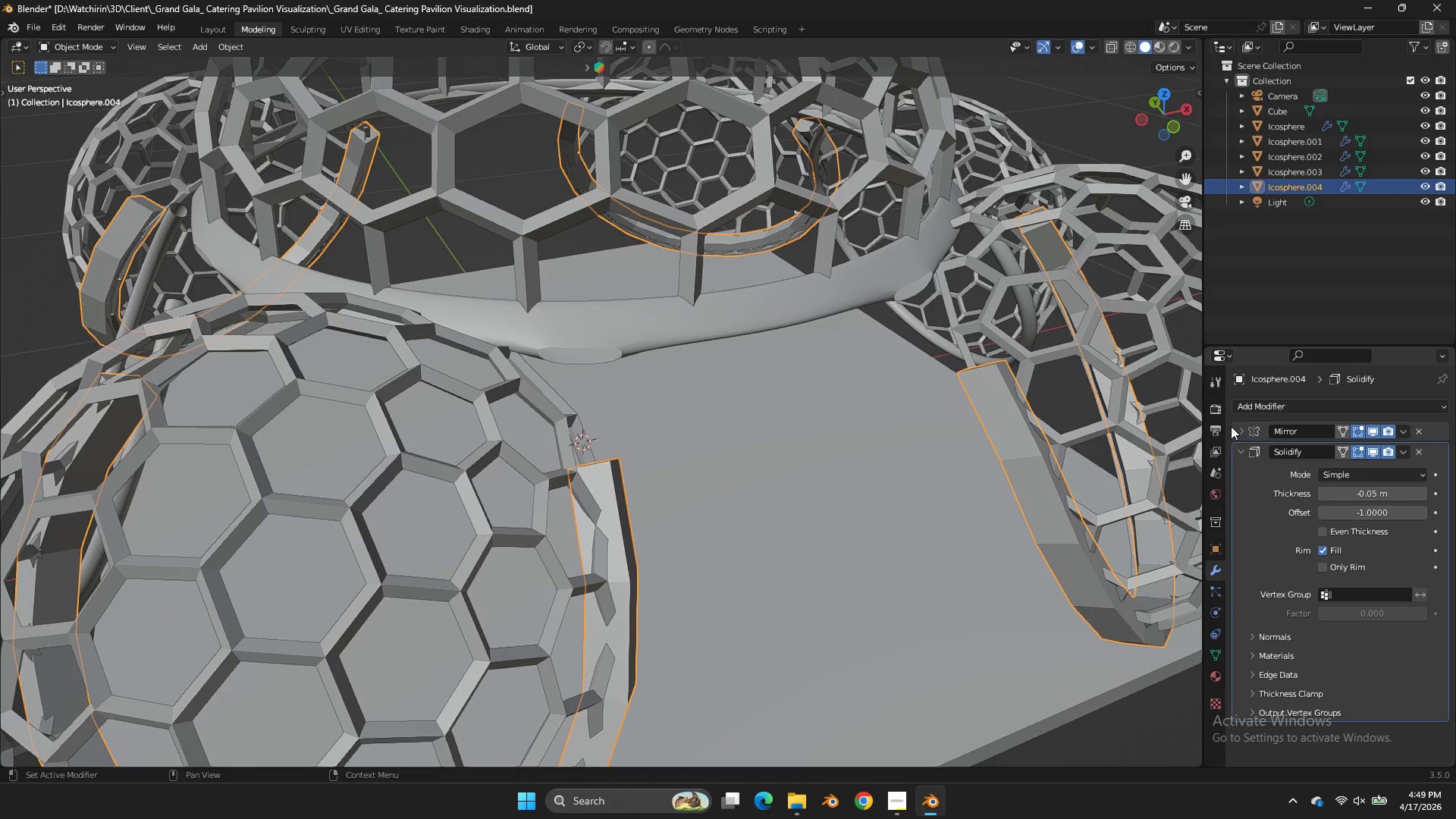 
scroll: coordinate [935, 309], scroll_direction: up, amount: 1.0
 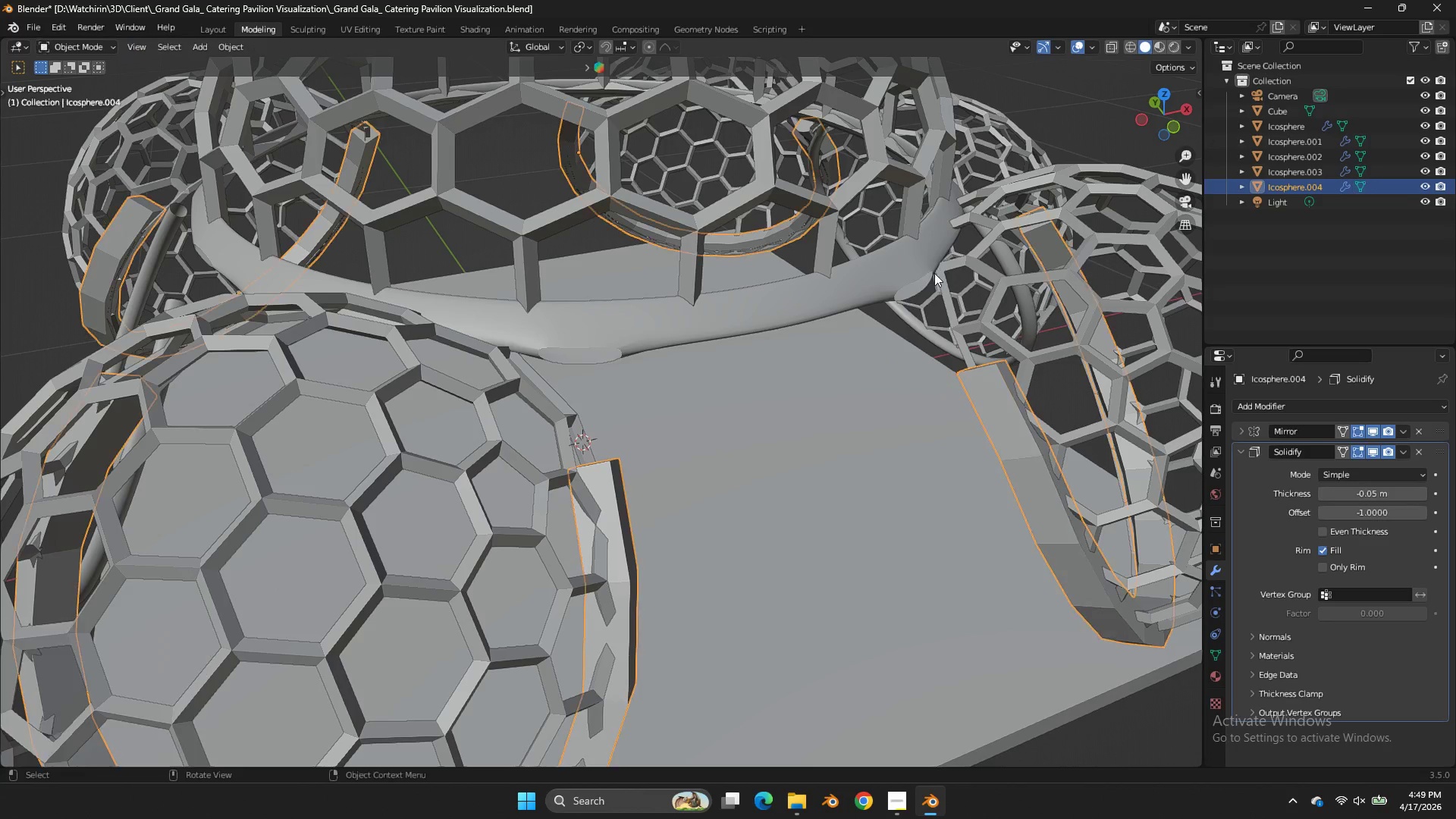 
key(Control+A)
 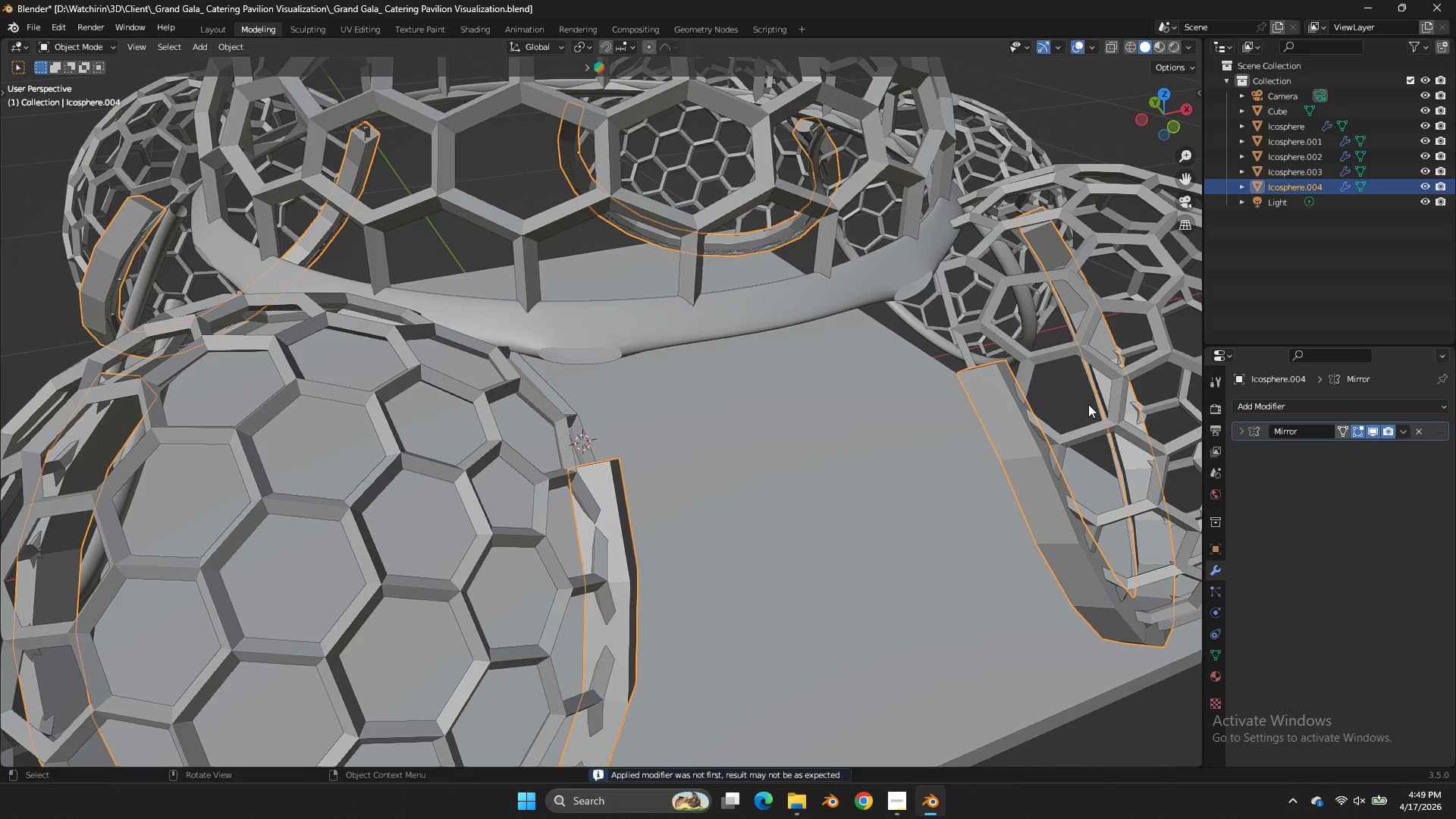 
key(Control+Z)
 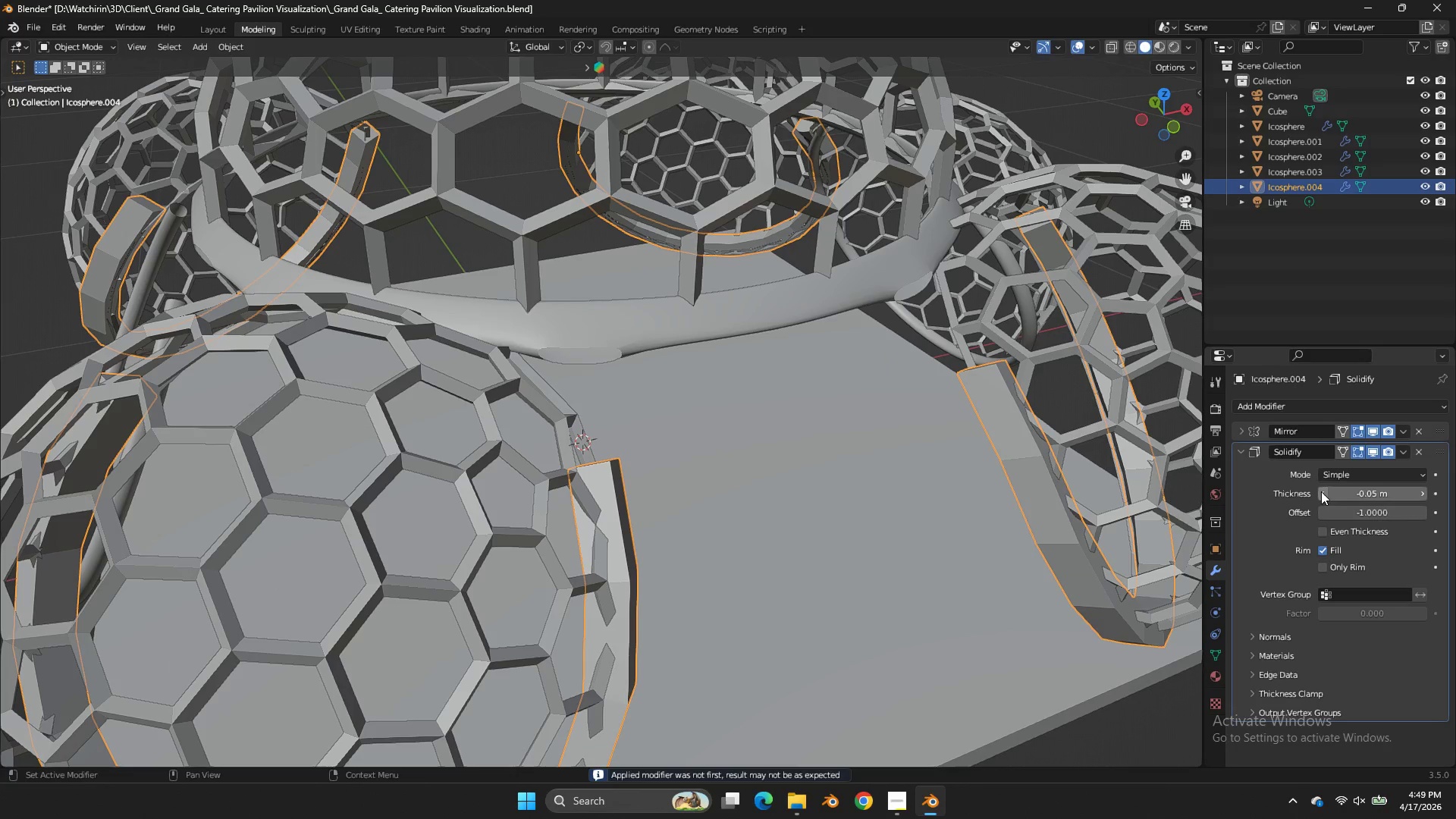 
left_click_drag(start_coordinate=[1321, 492], to_coordinate=[593, 493])
 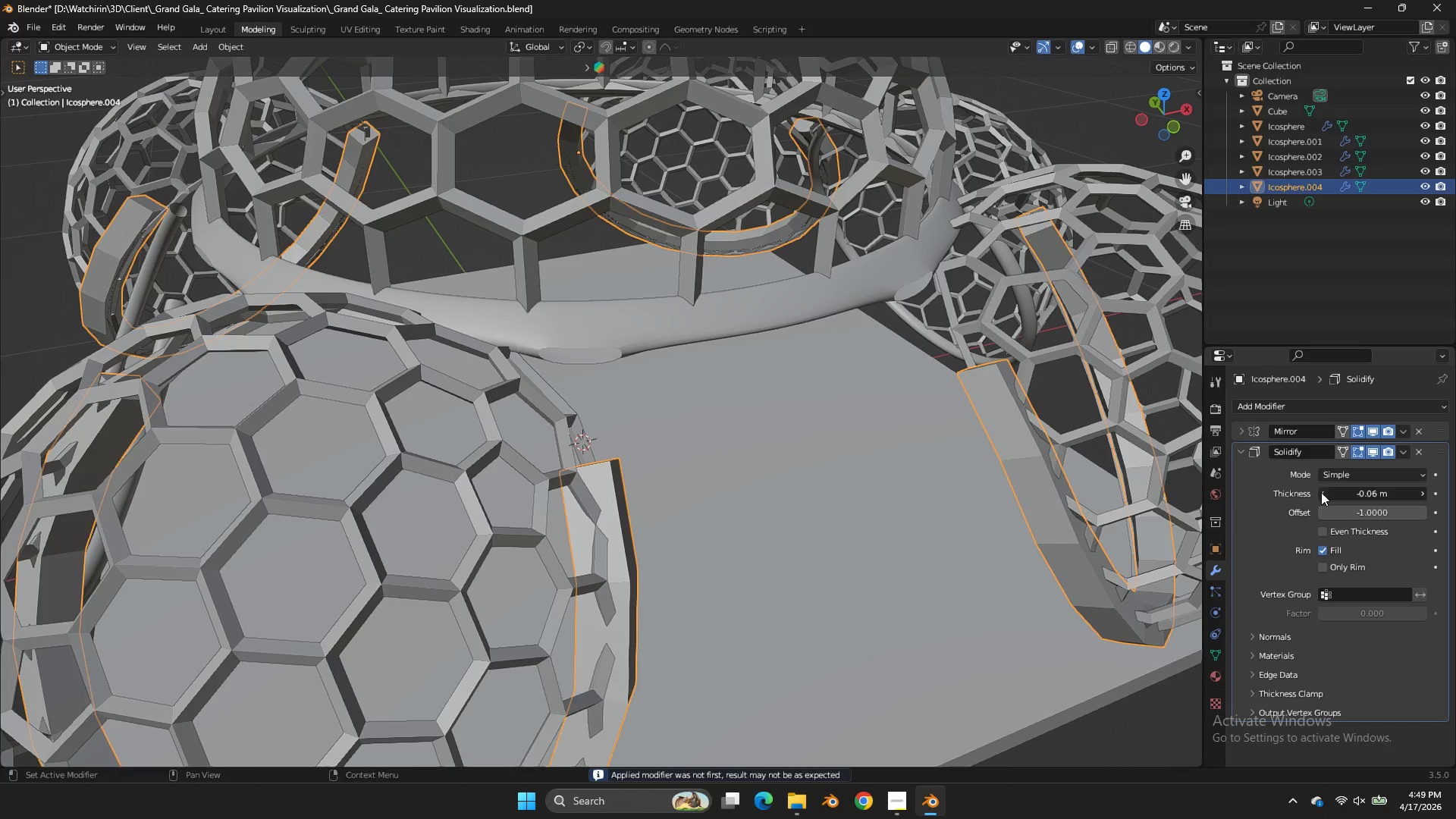 
double_click([1321, 492])
 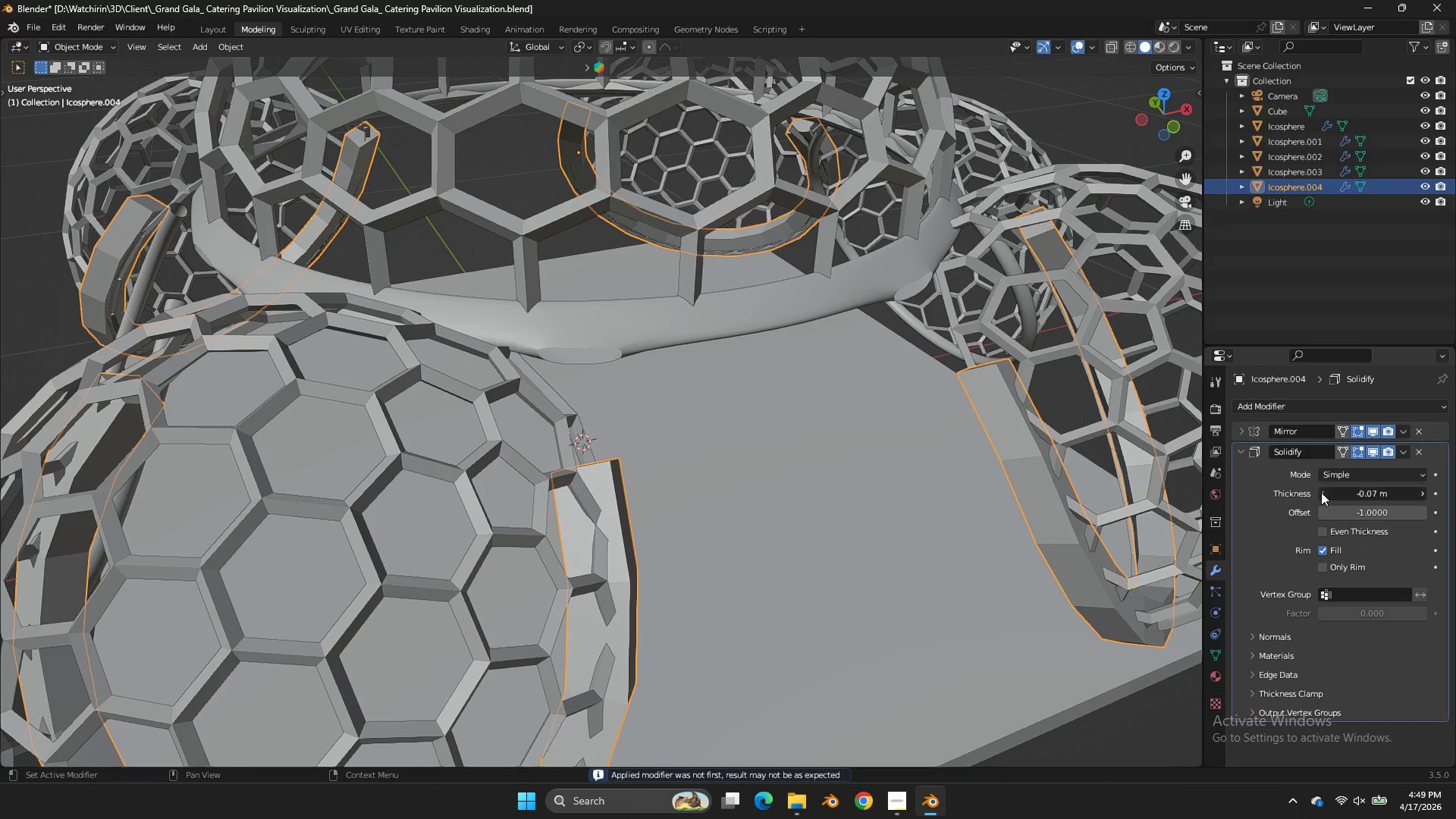 
triple_click([1321, 492])
 